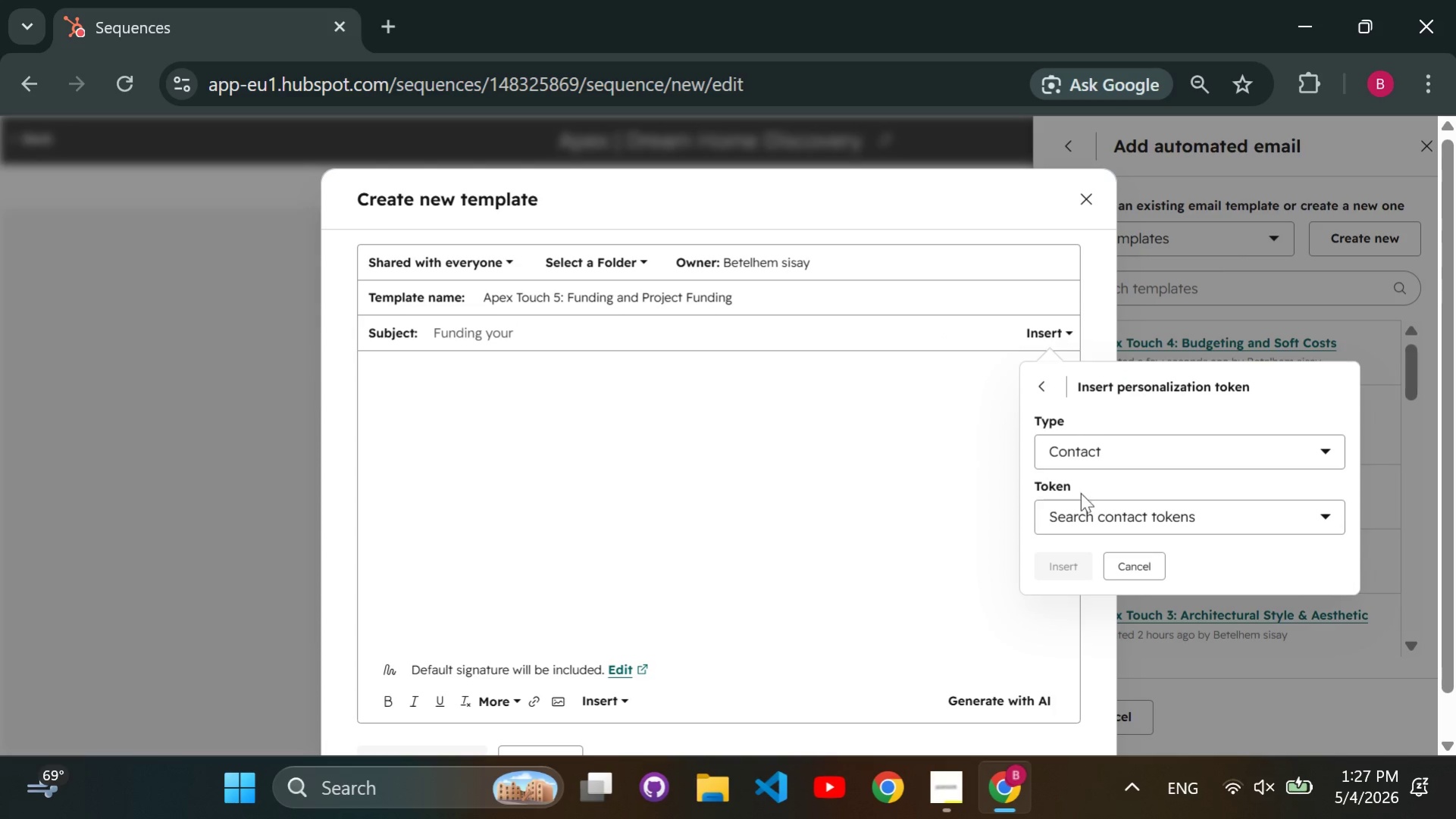 
left_click([1087, 507])
 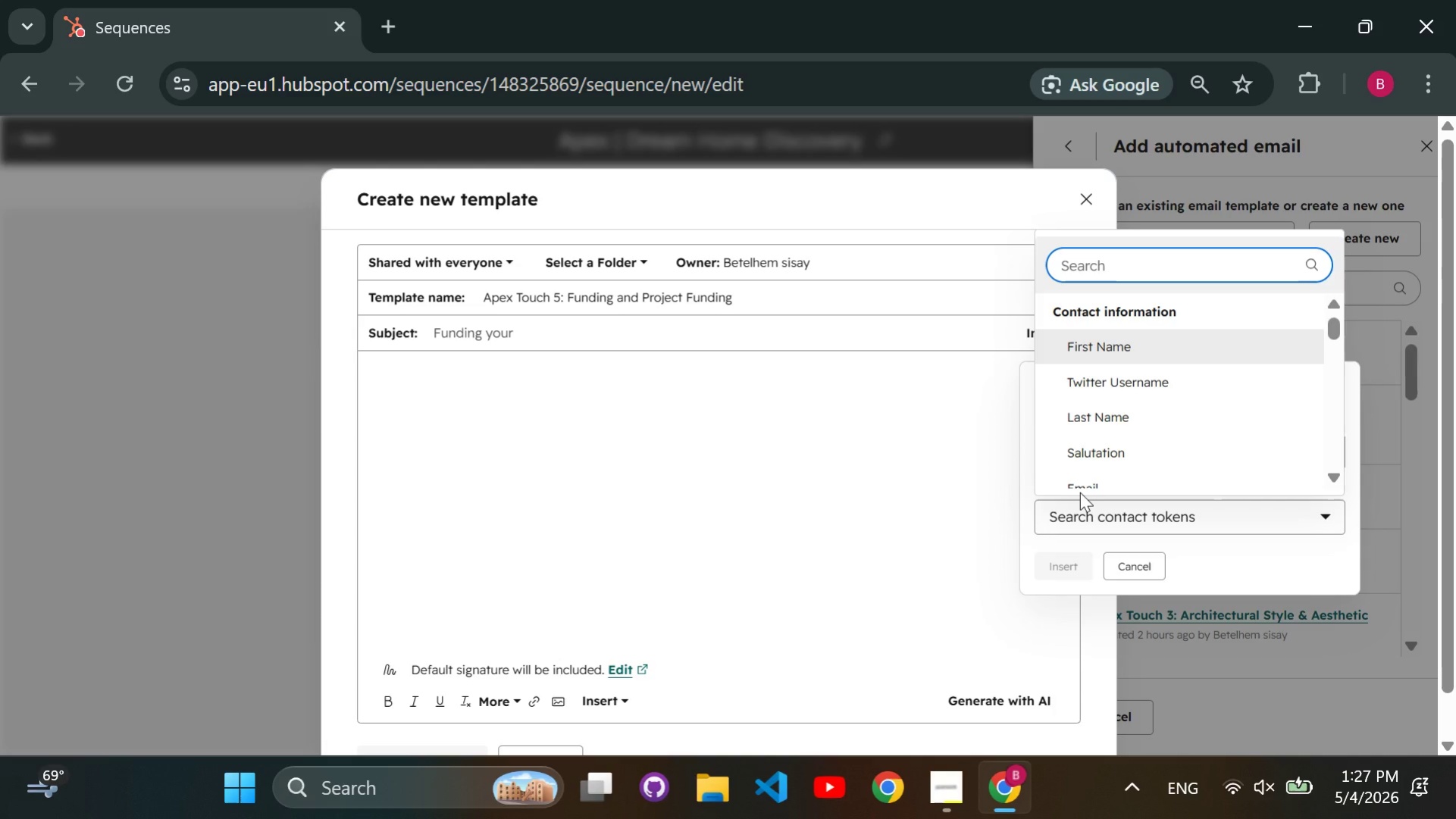 
type(project type)
 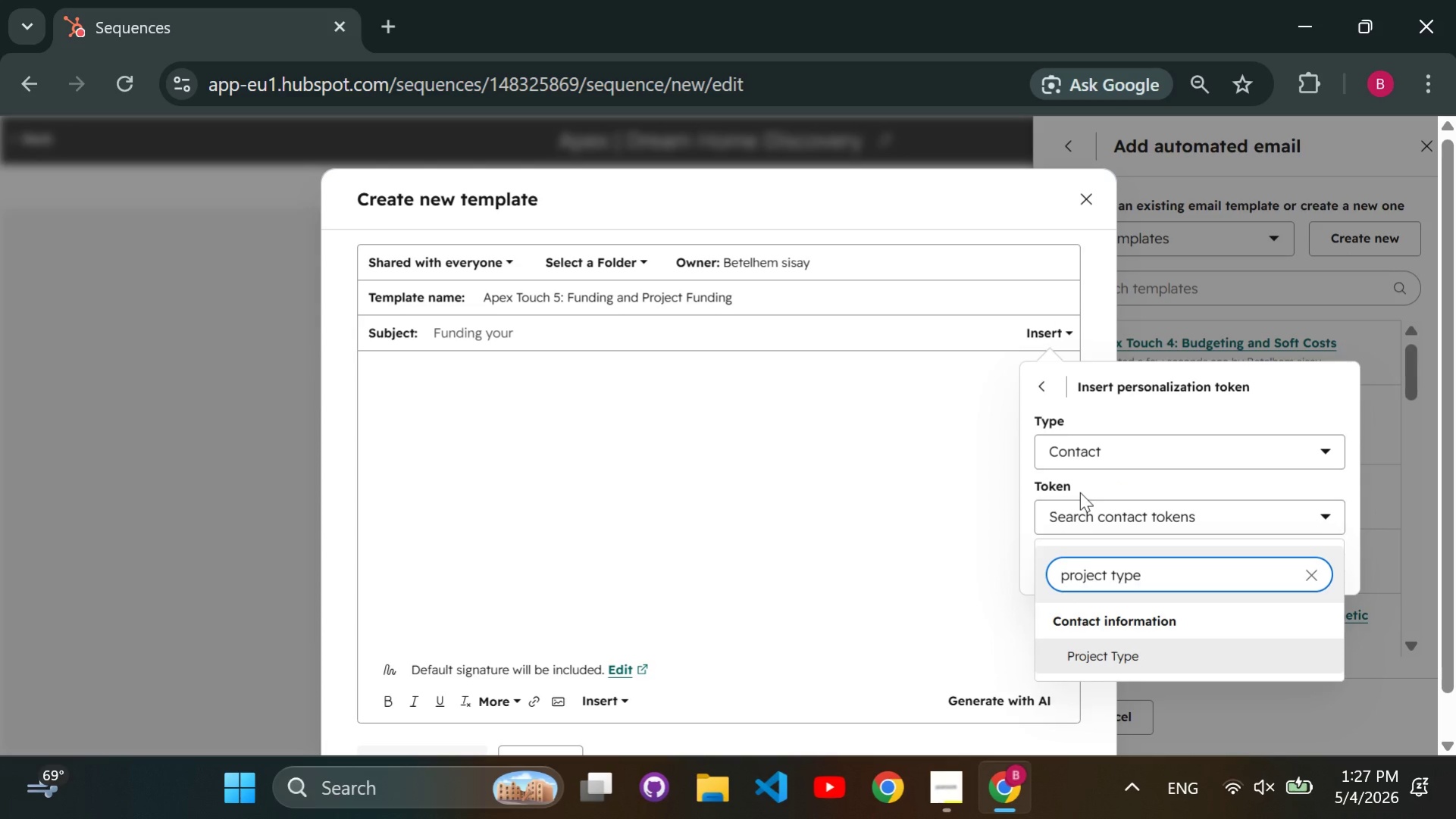 
key(Enter)
 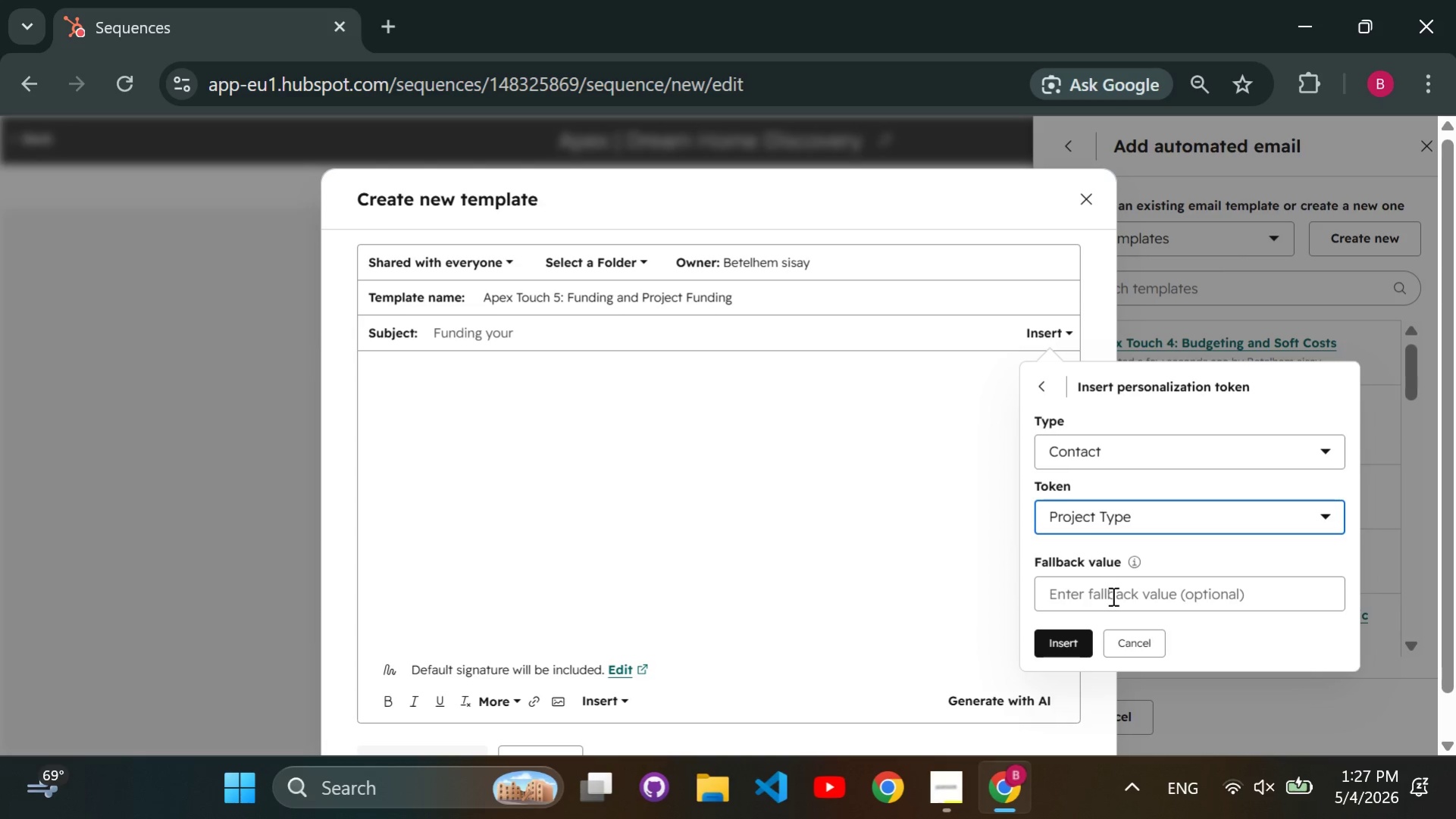 
left_click([1111, 595])
 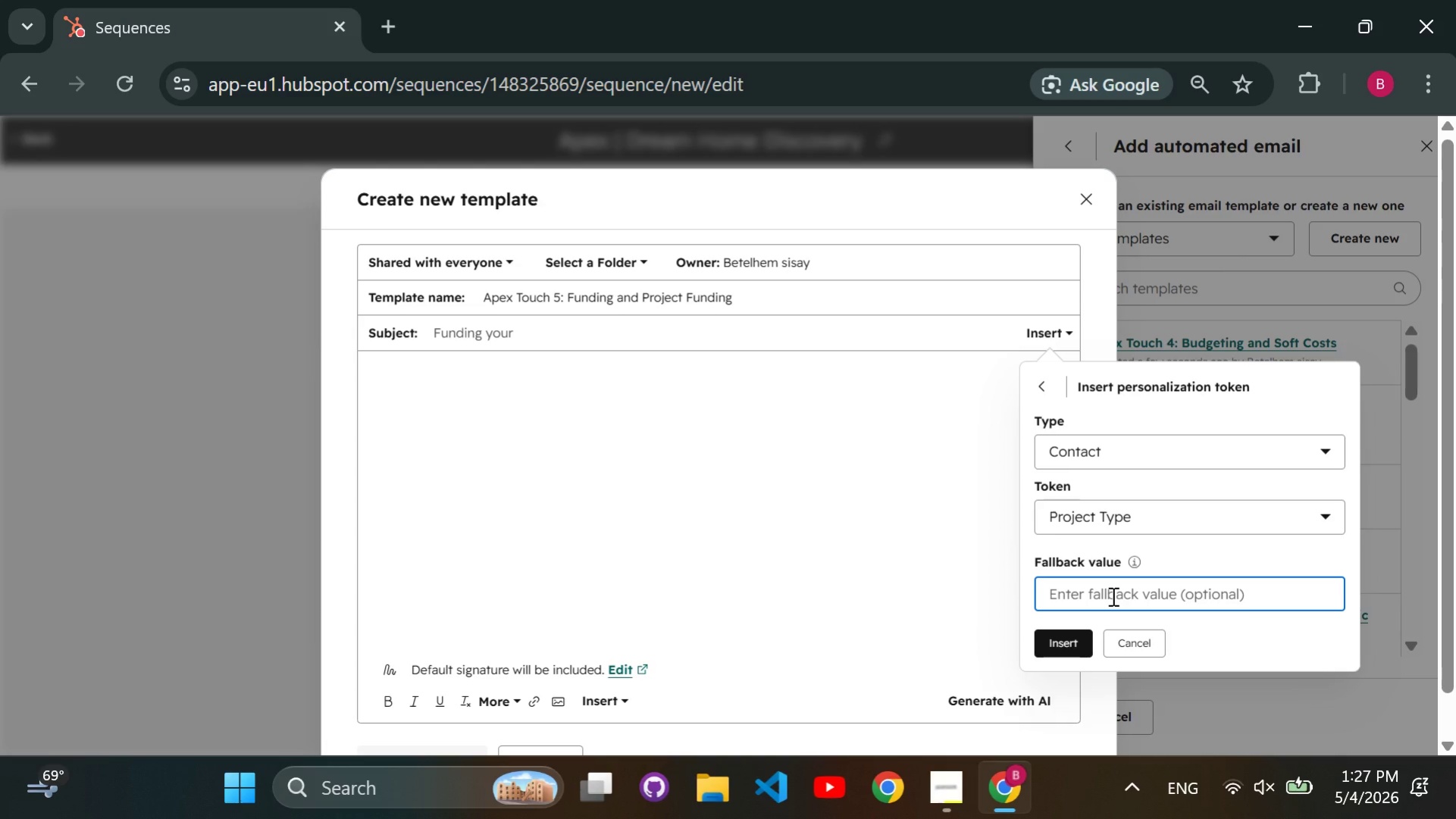 
wait(8.98)
 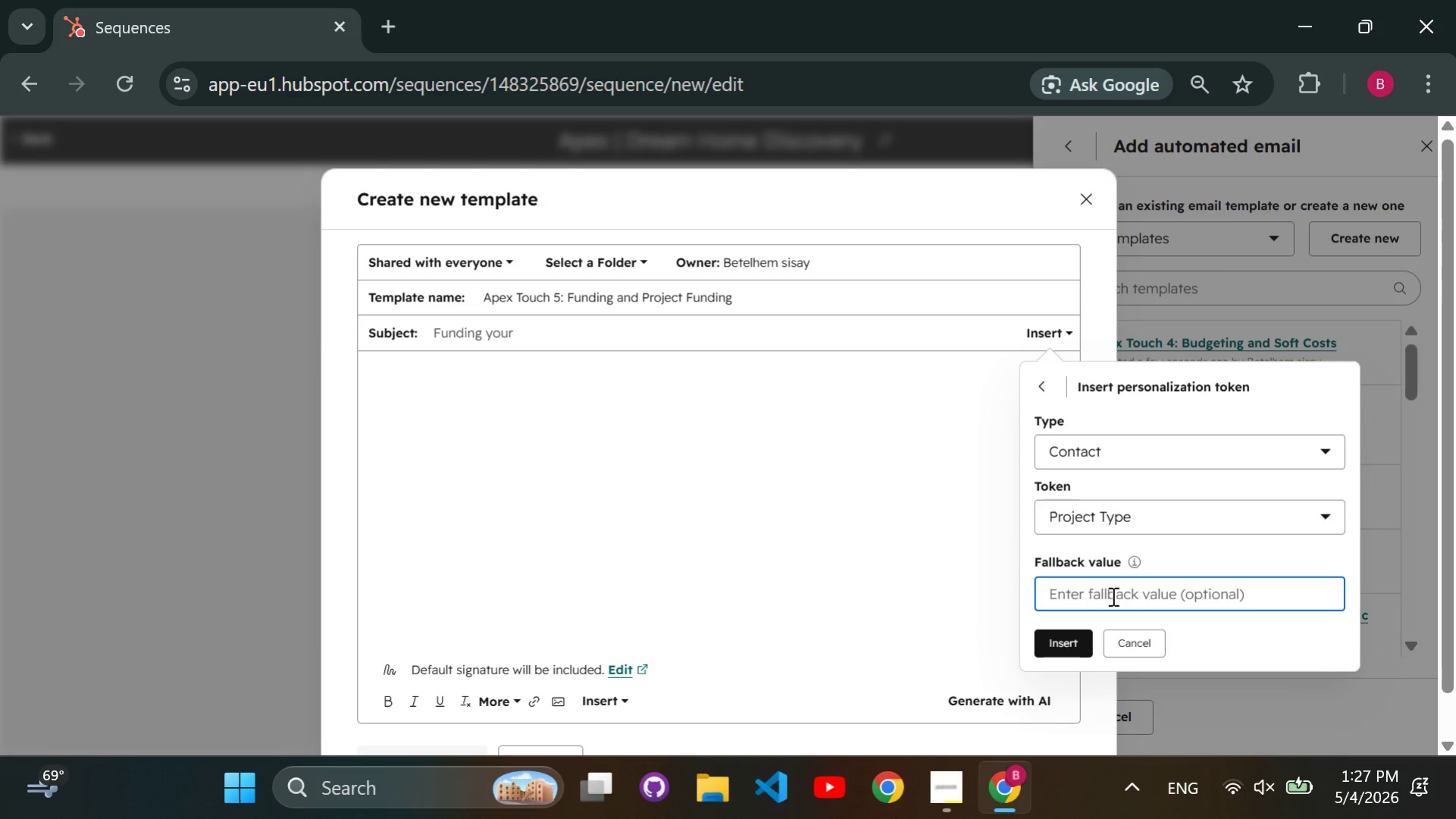 
type(Project)
 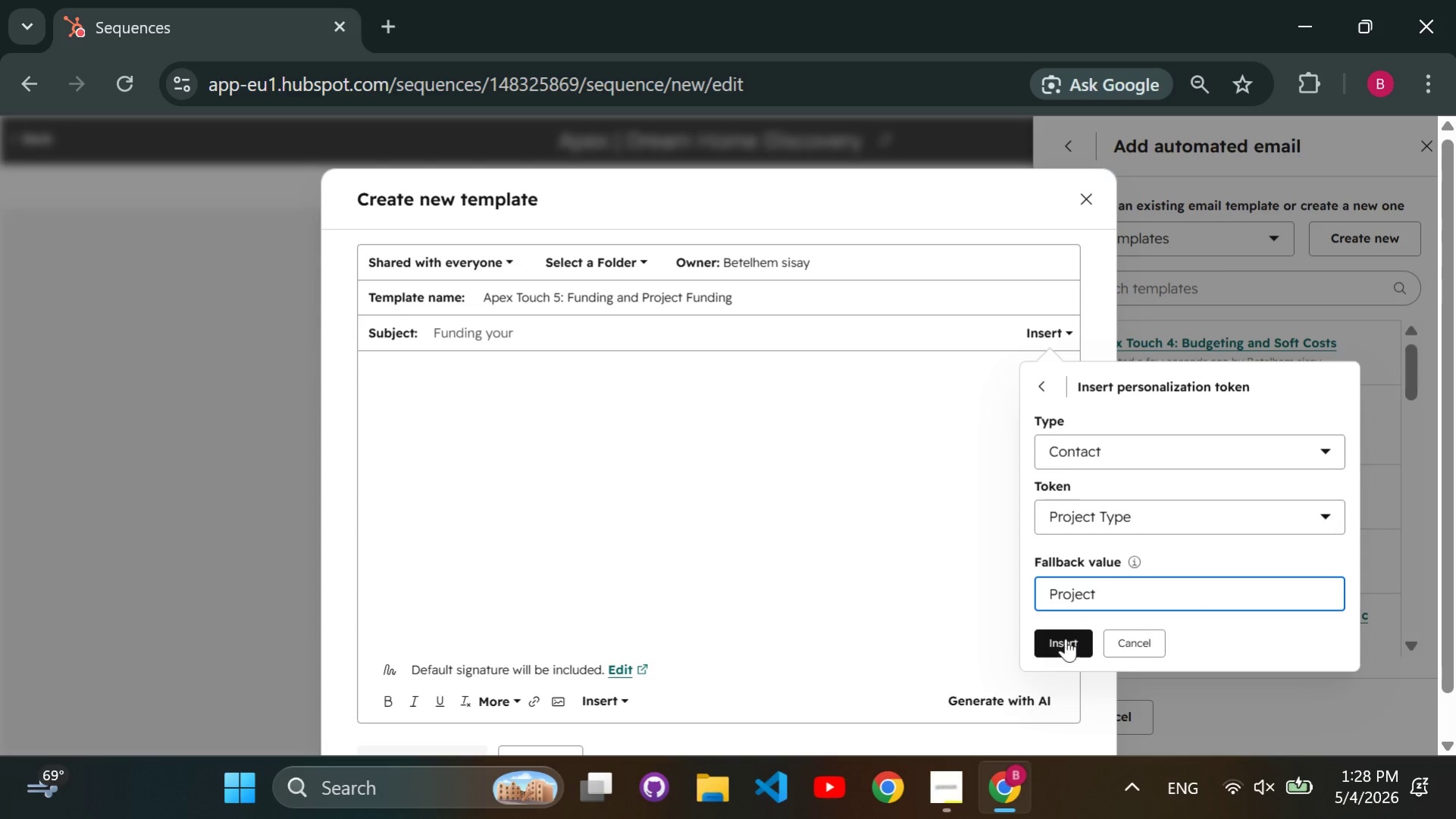 
left_click([1065, 642])
 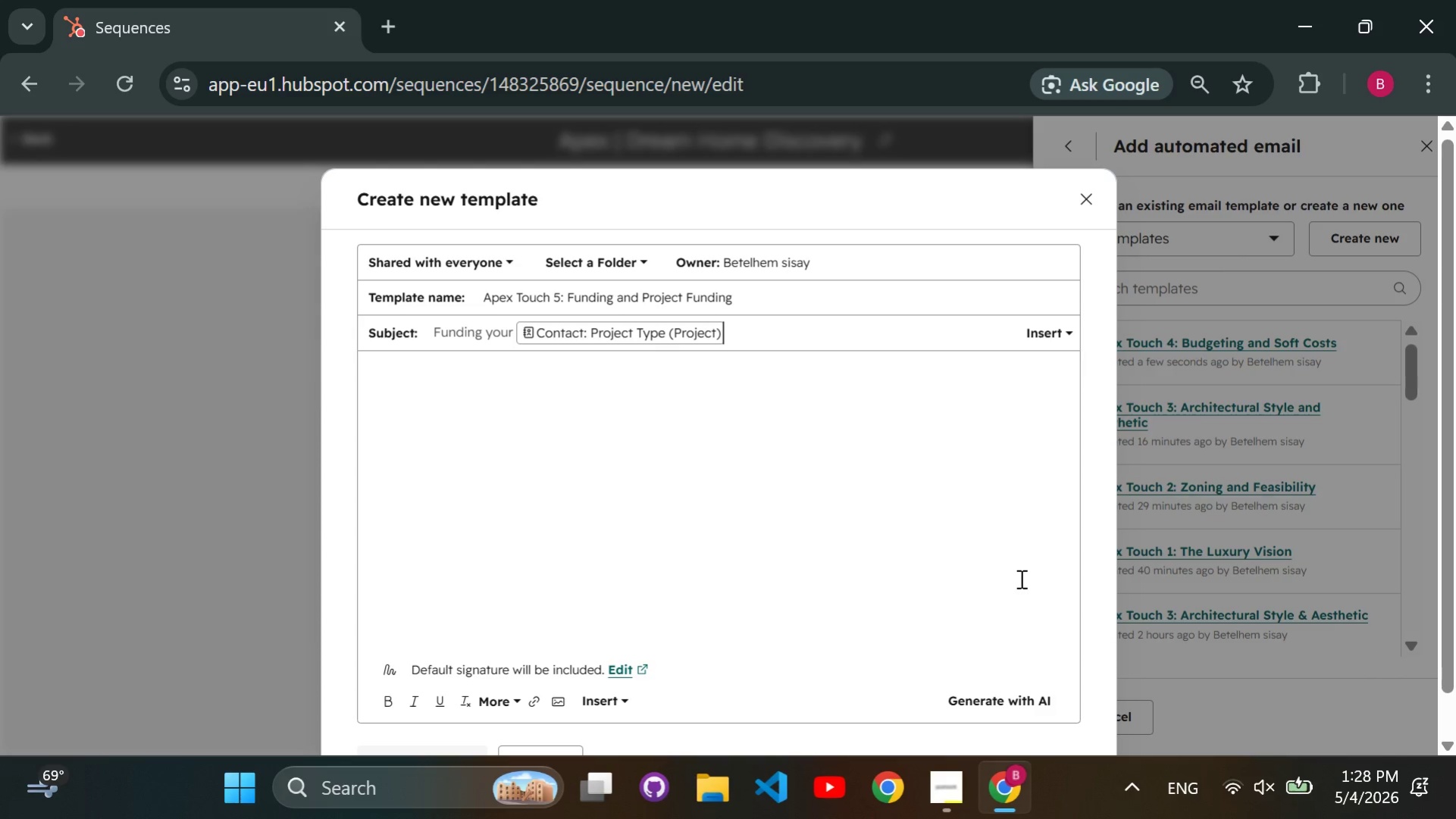 
key(Space)
 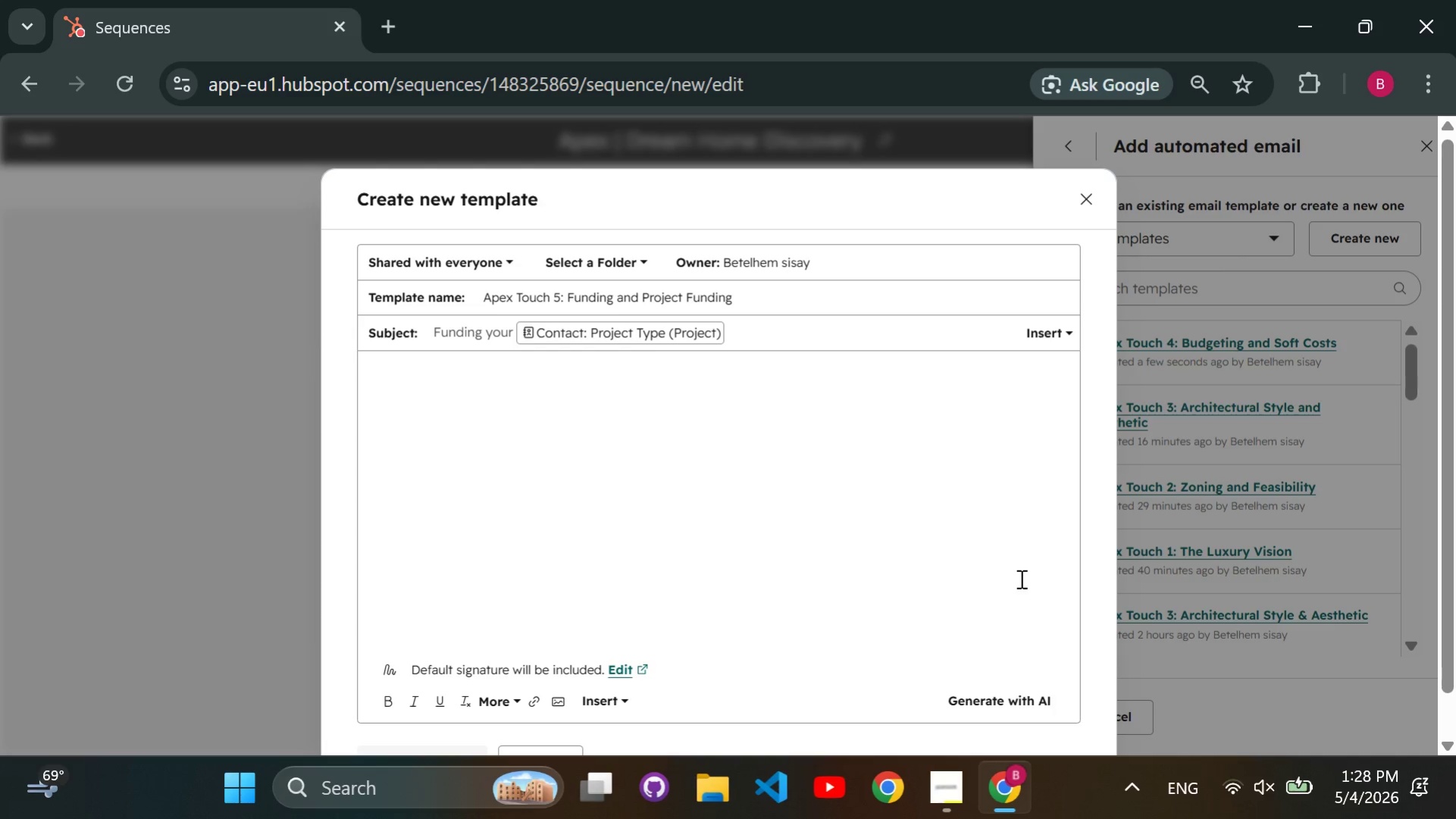 
wait(13.06)
 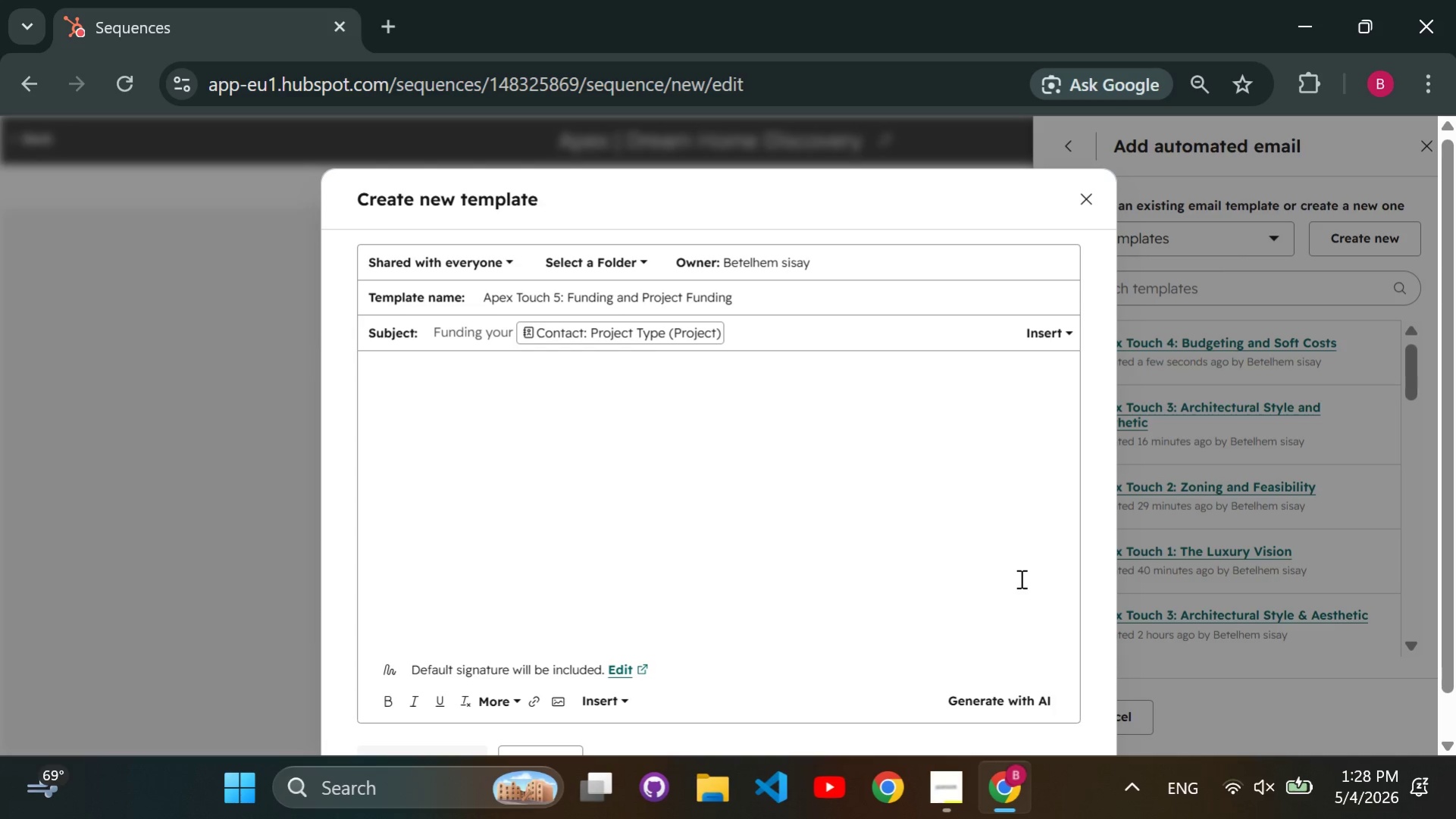 
type(project)
 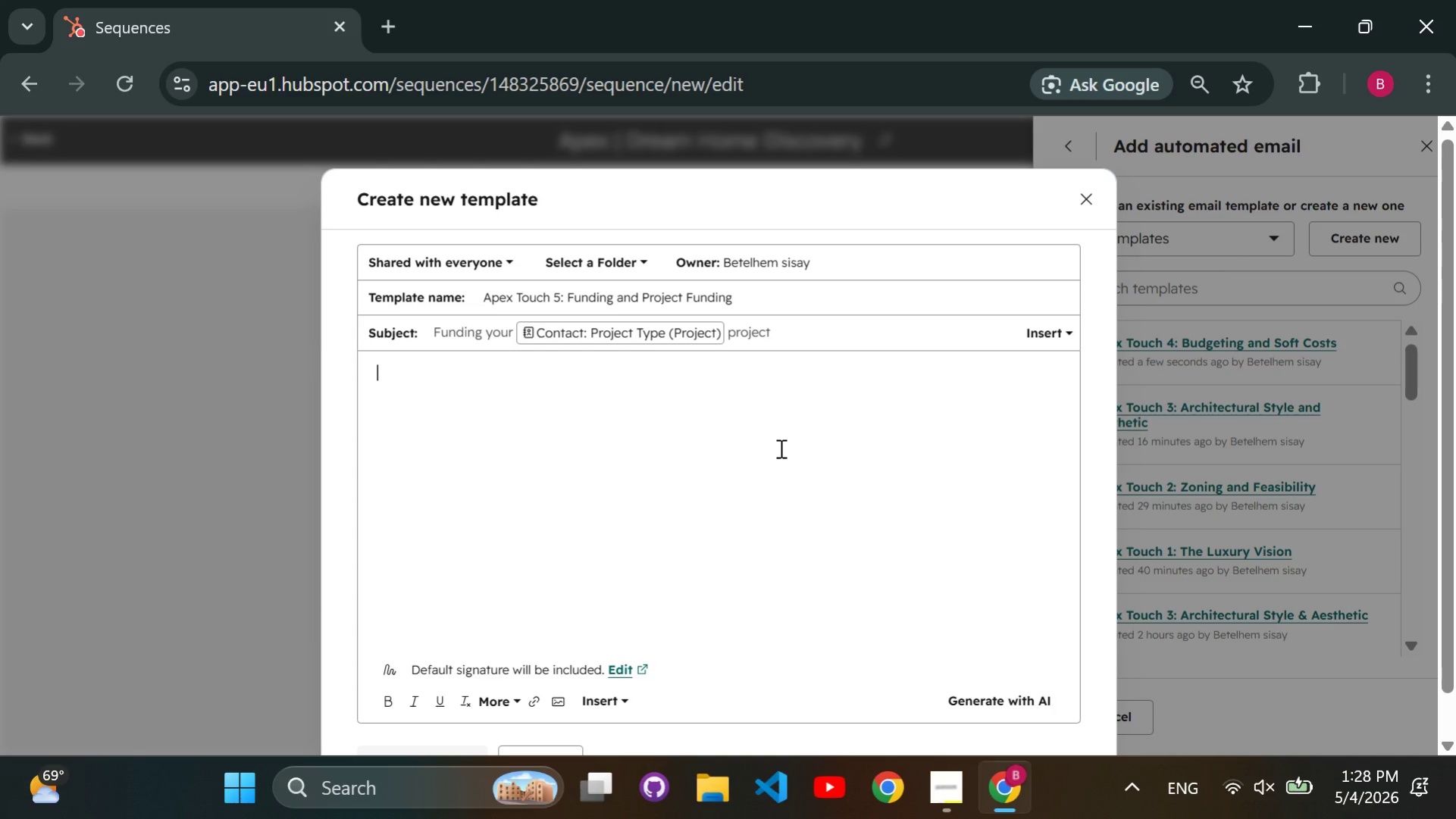 
wait(7.64)
 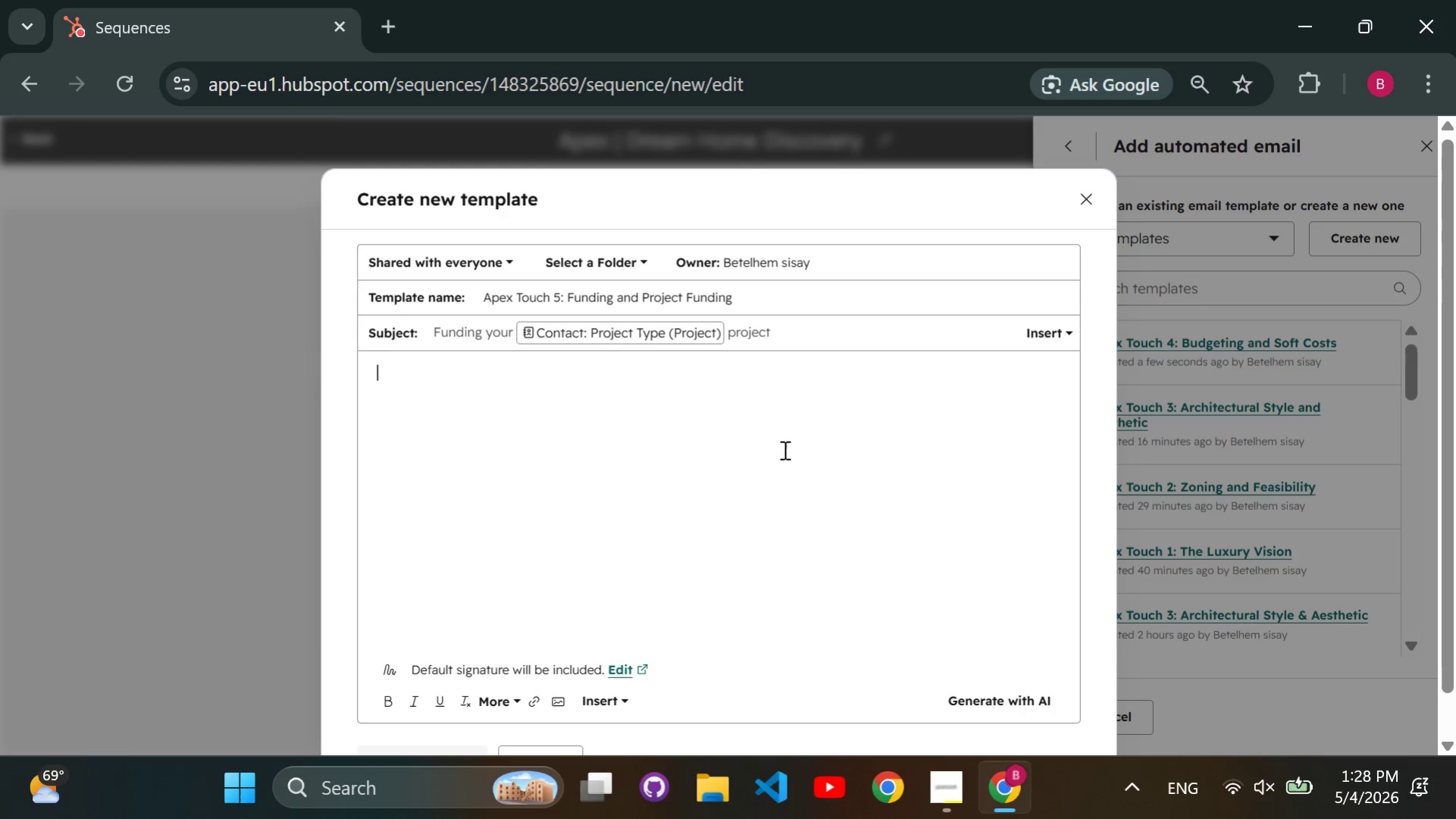 
key(CapsLock)
 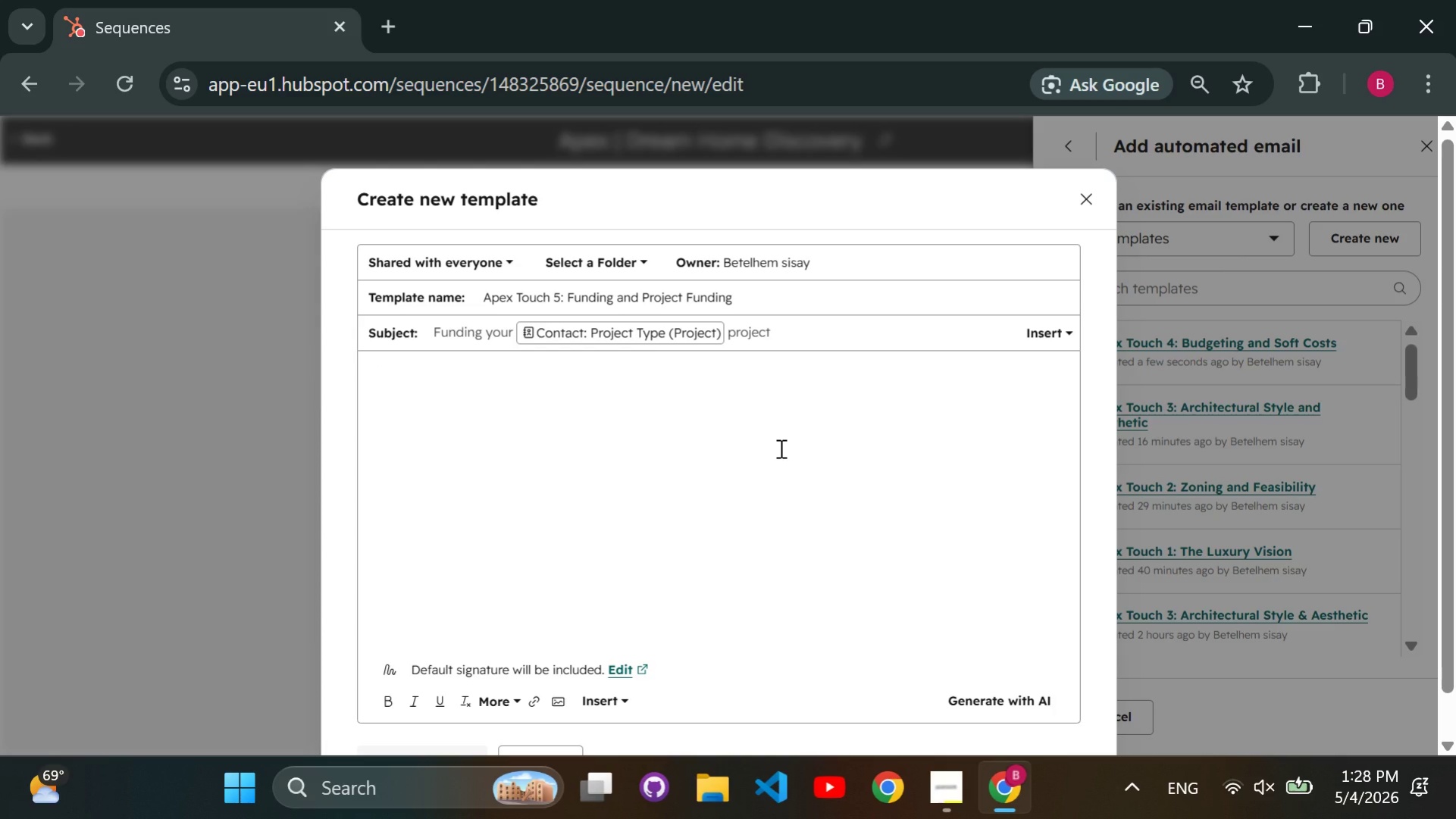 
key(H)
 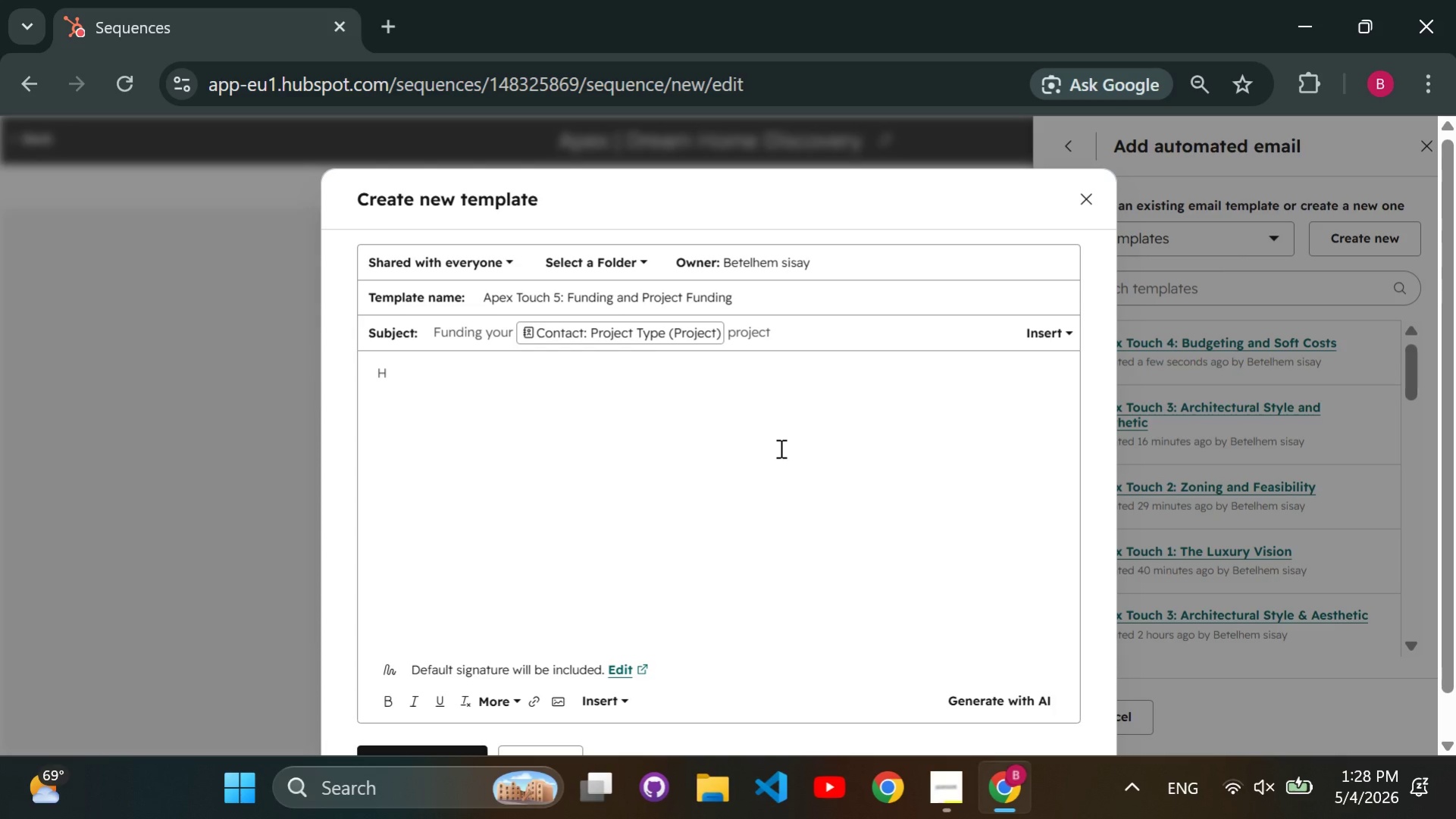 
key(CapsLock)
 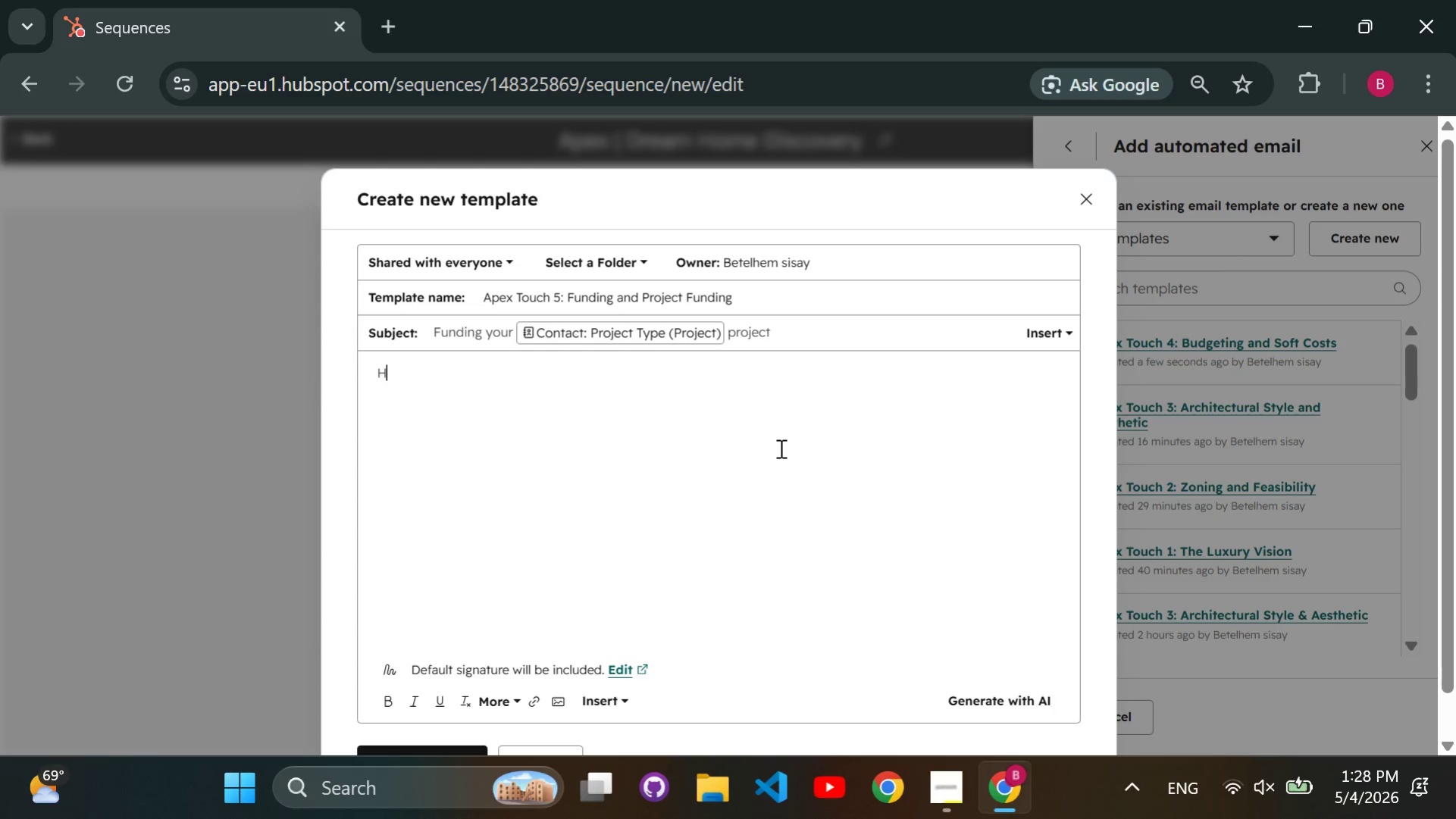 
key(I)
 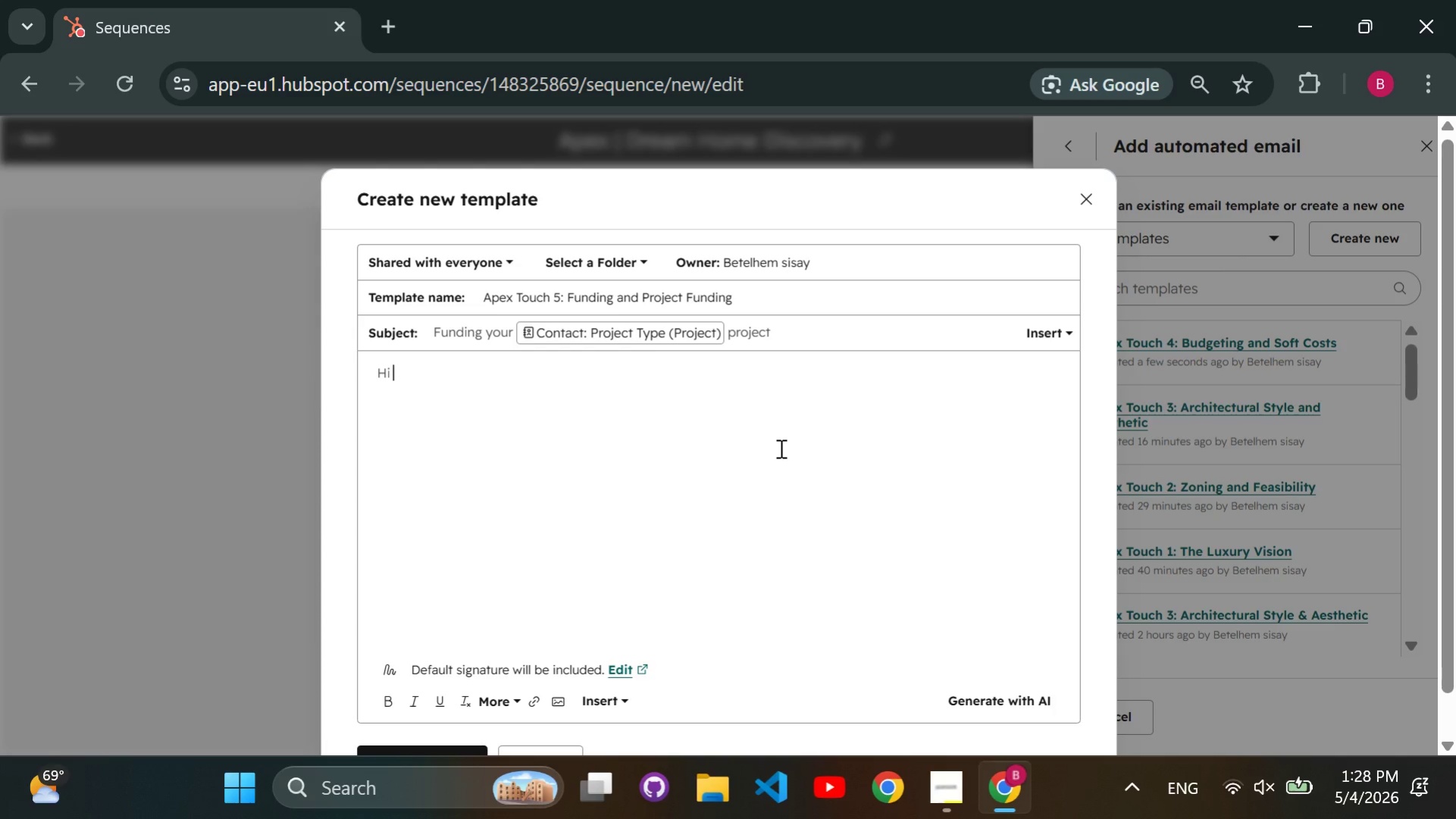 
key(Space)
 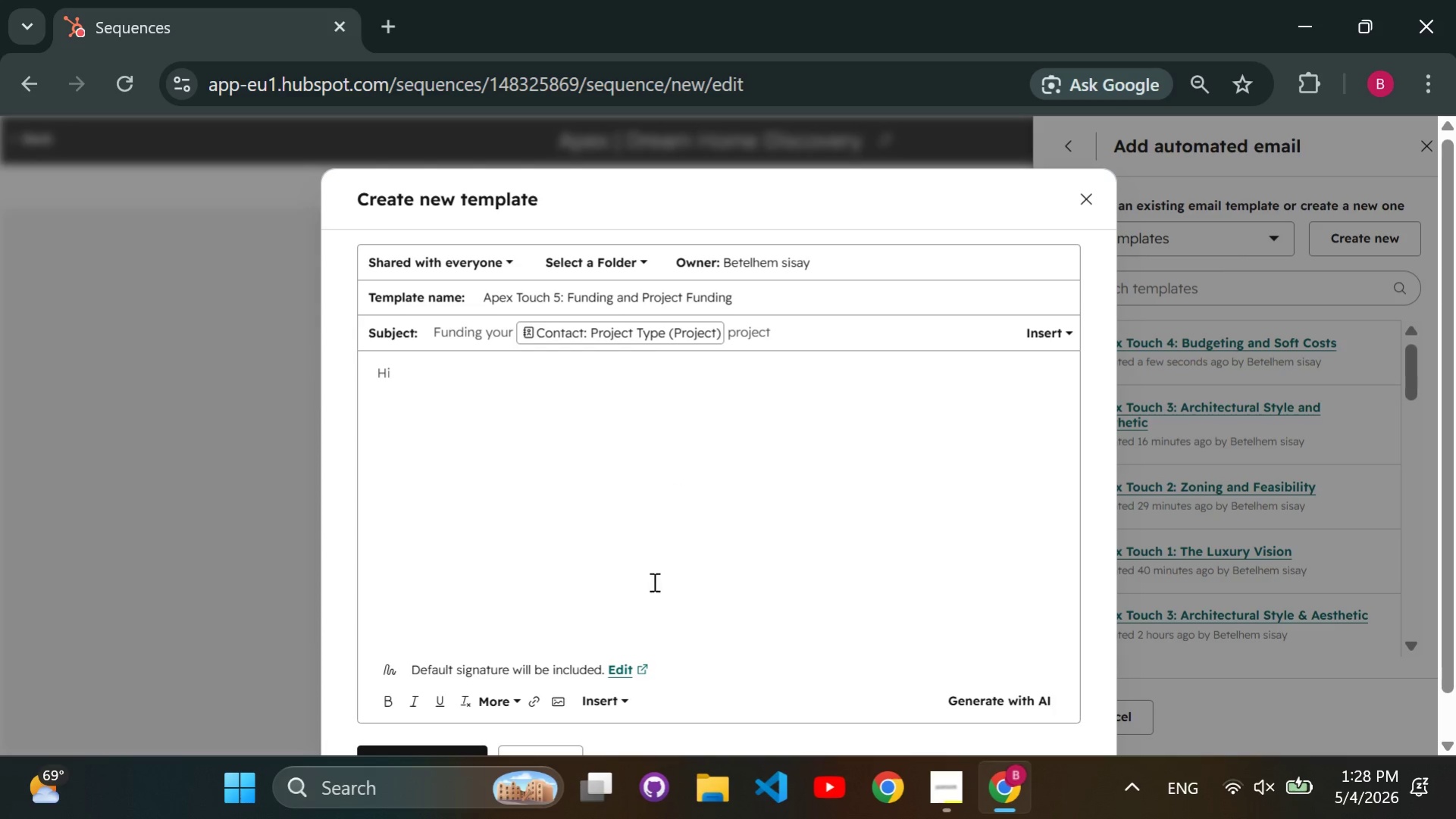 
left_click([596, 691])
 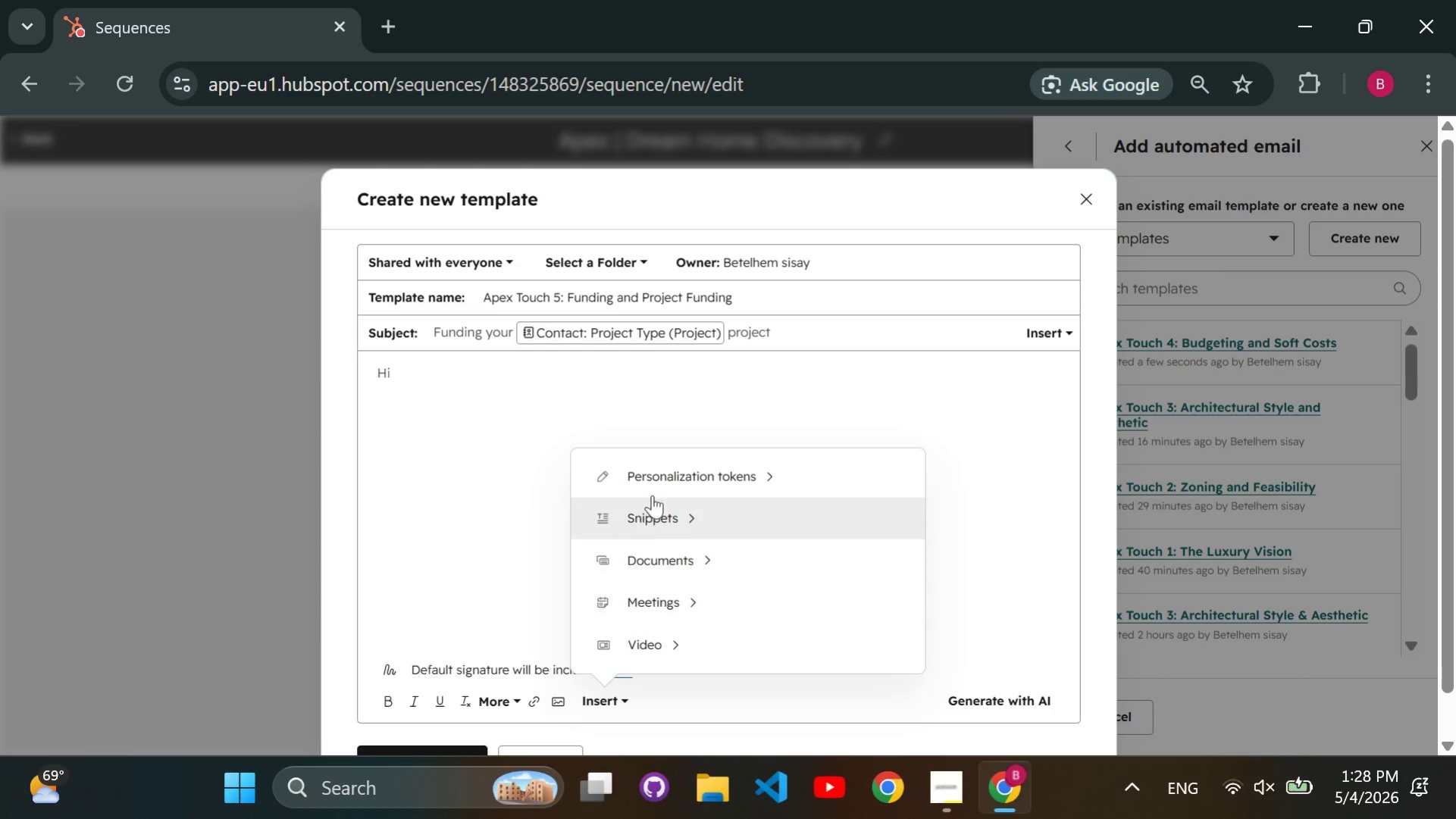 
left_click([653, 485])
 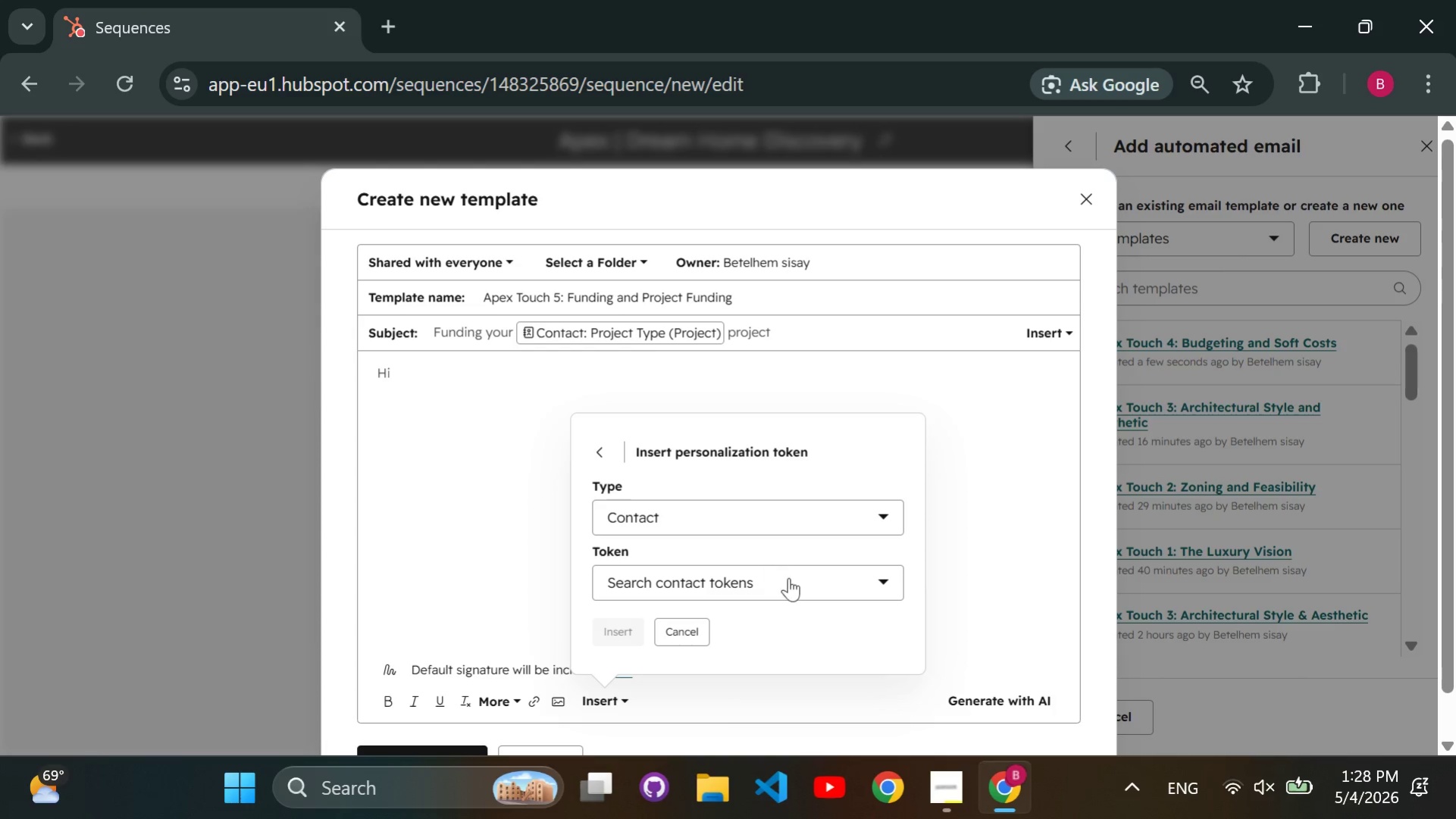 
left_click([801, 589])
 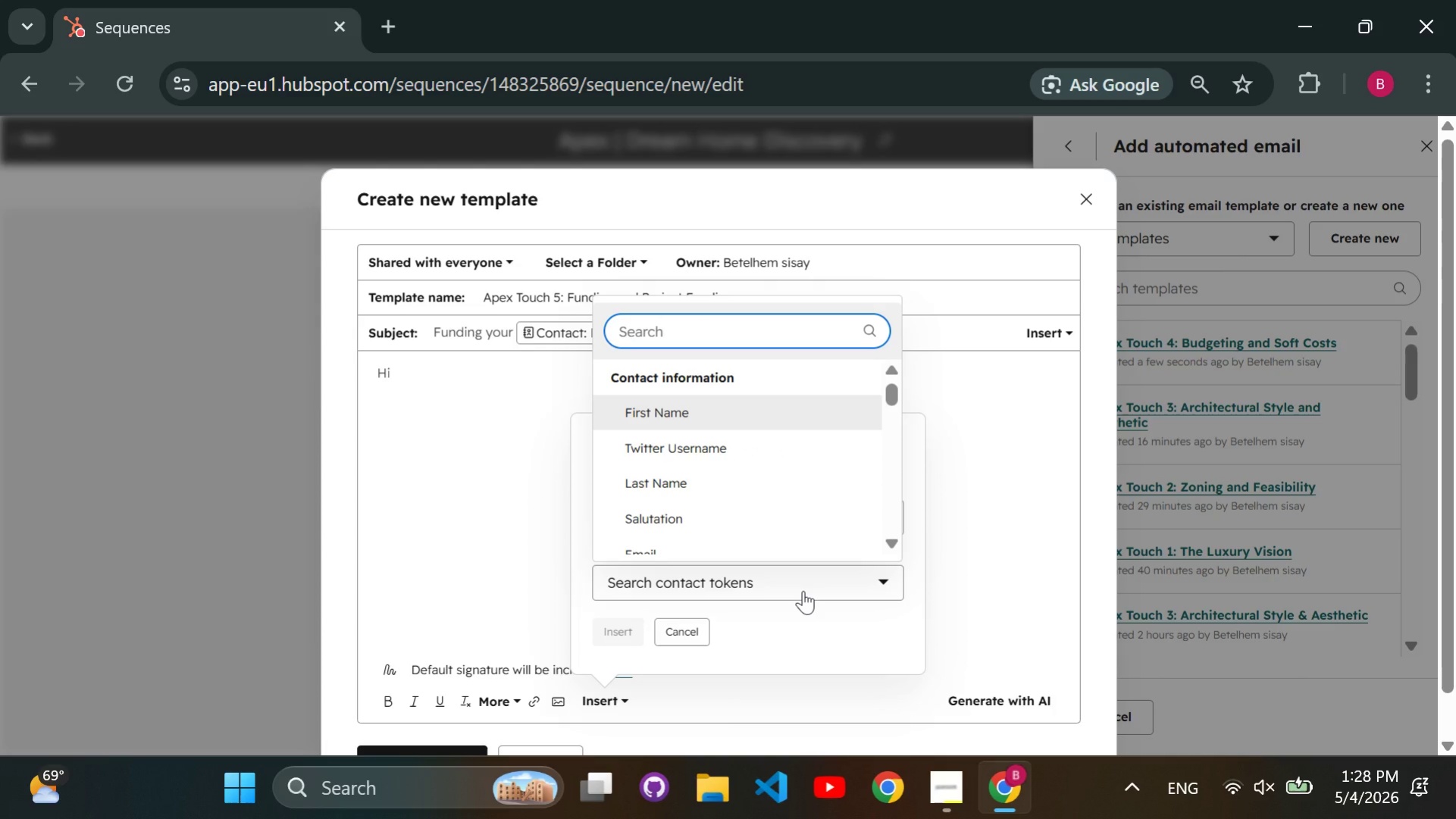 
type(first name)
 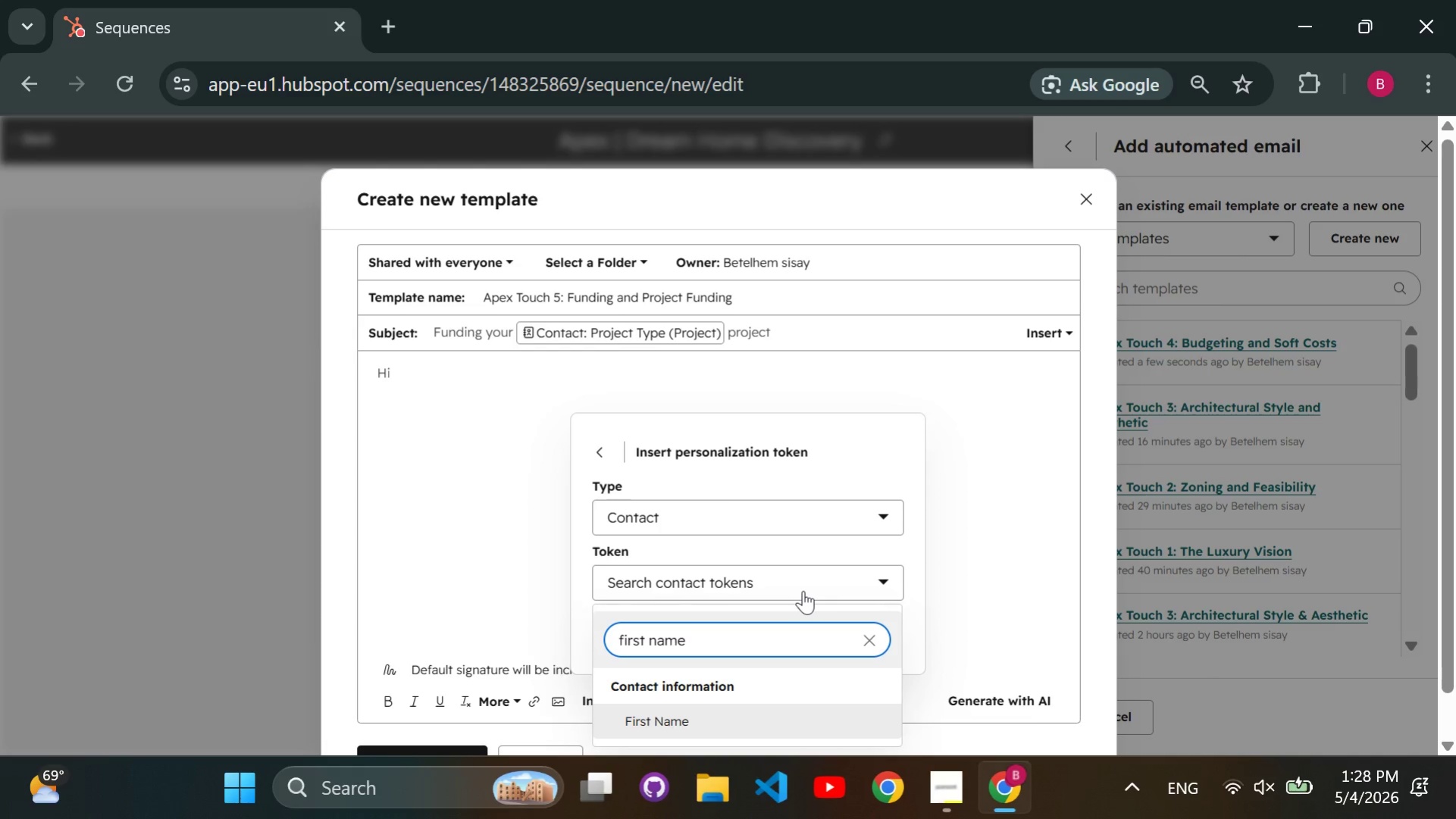 
key(Enter)
 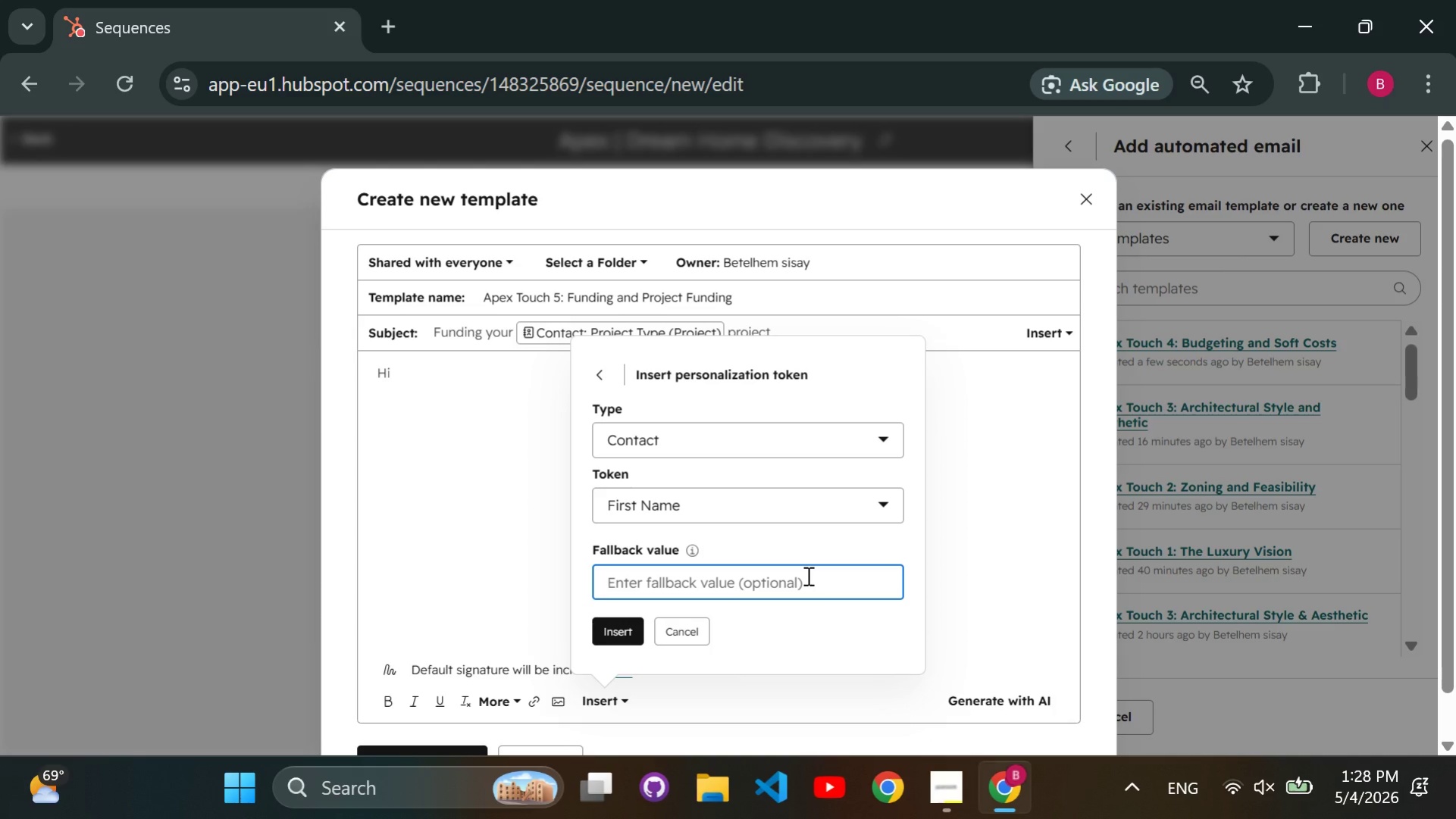 
type(Customer)
 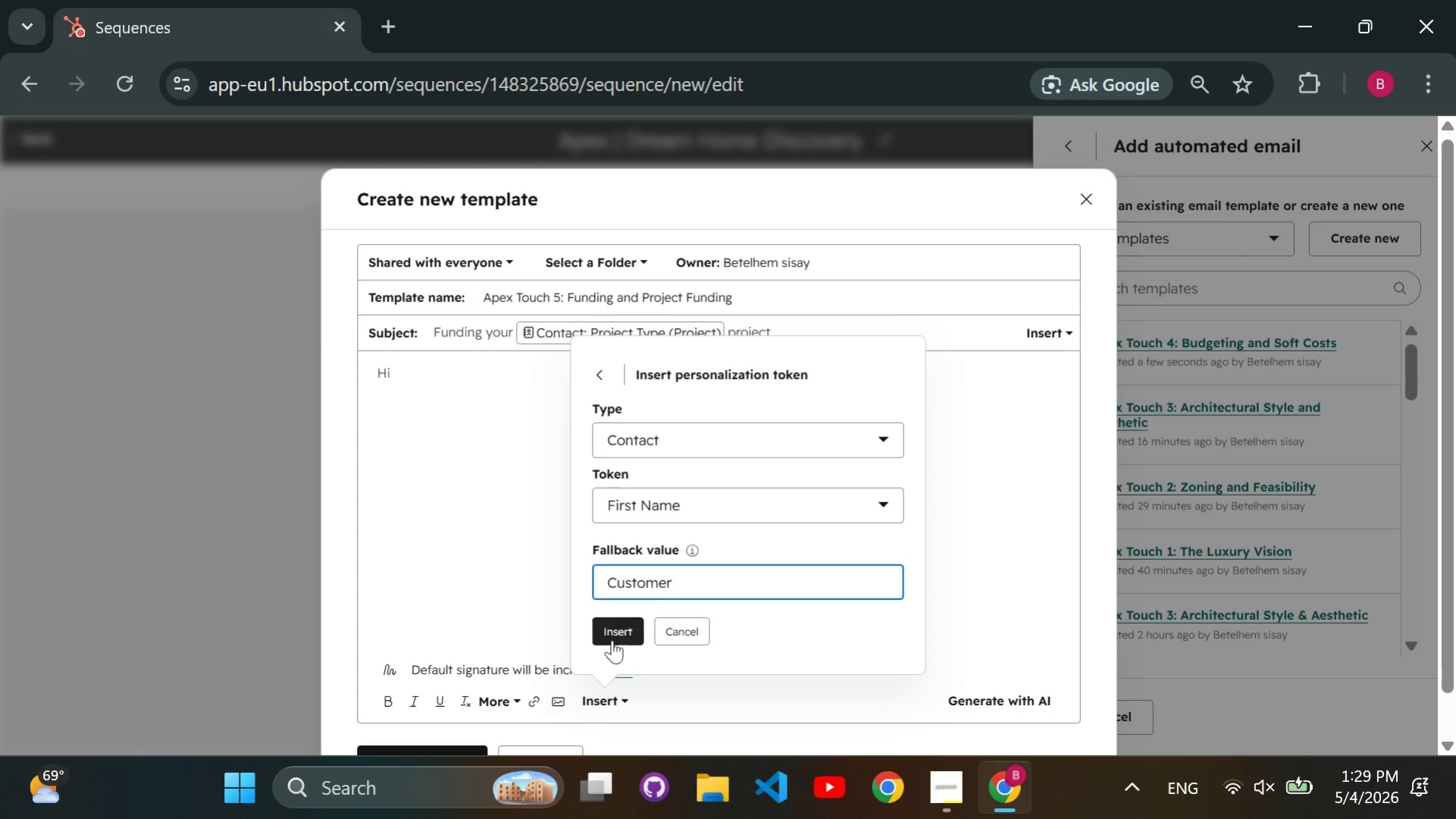 
left_click([609, 639])
 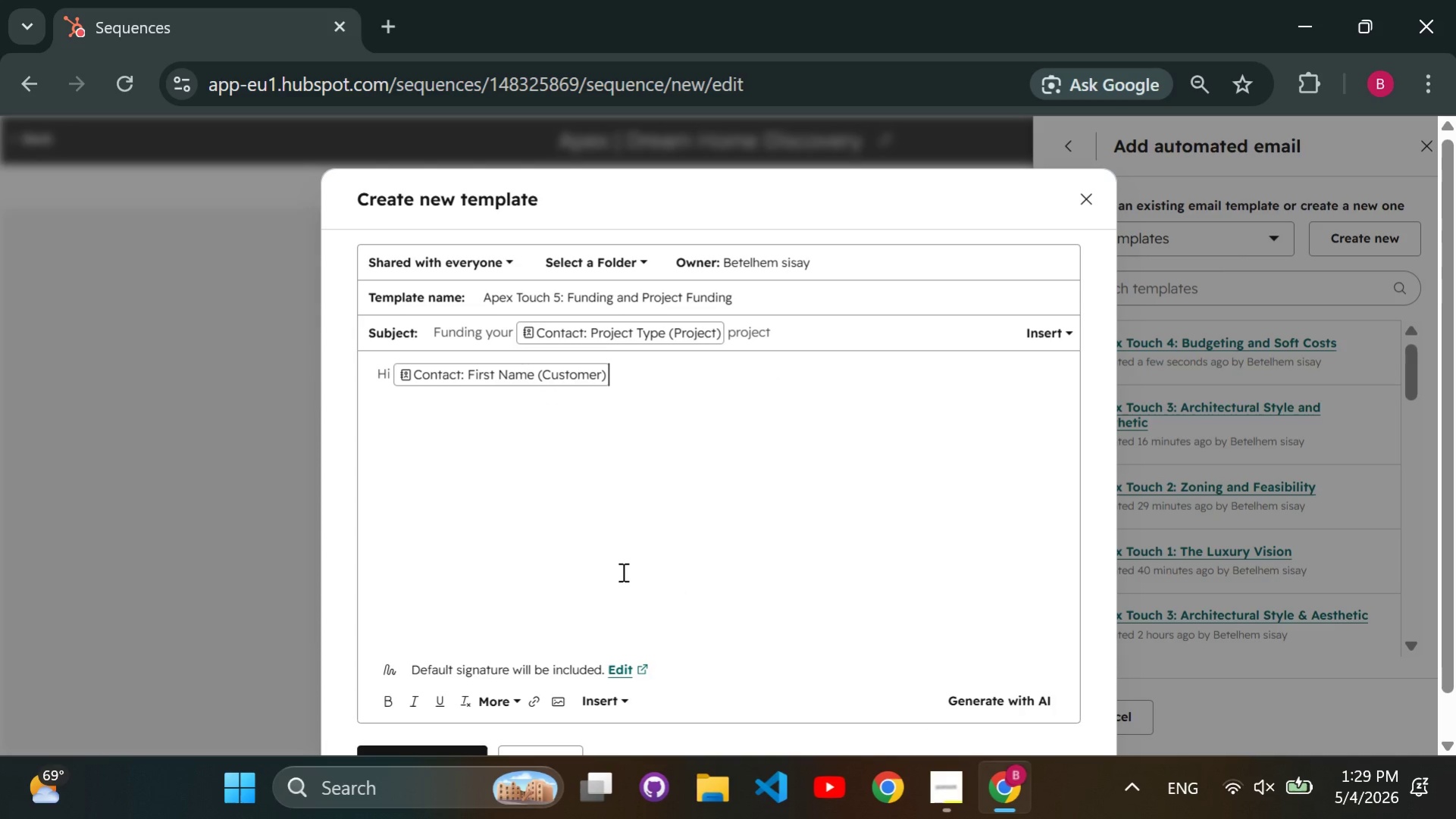 
key(Comma)
 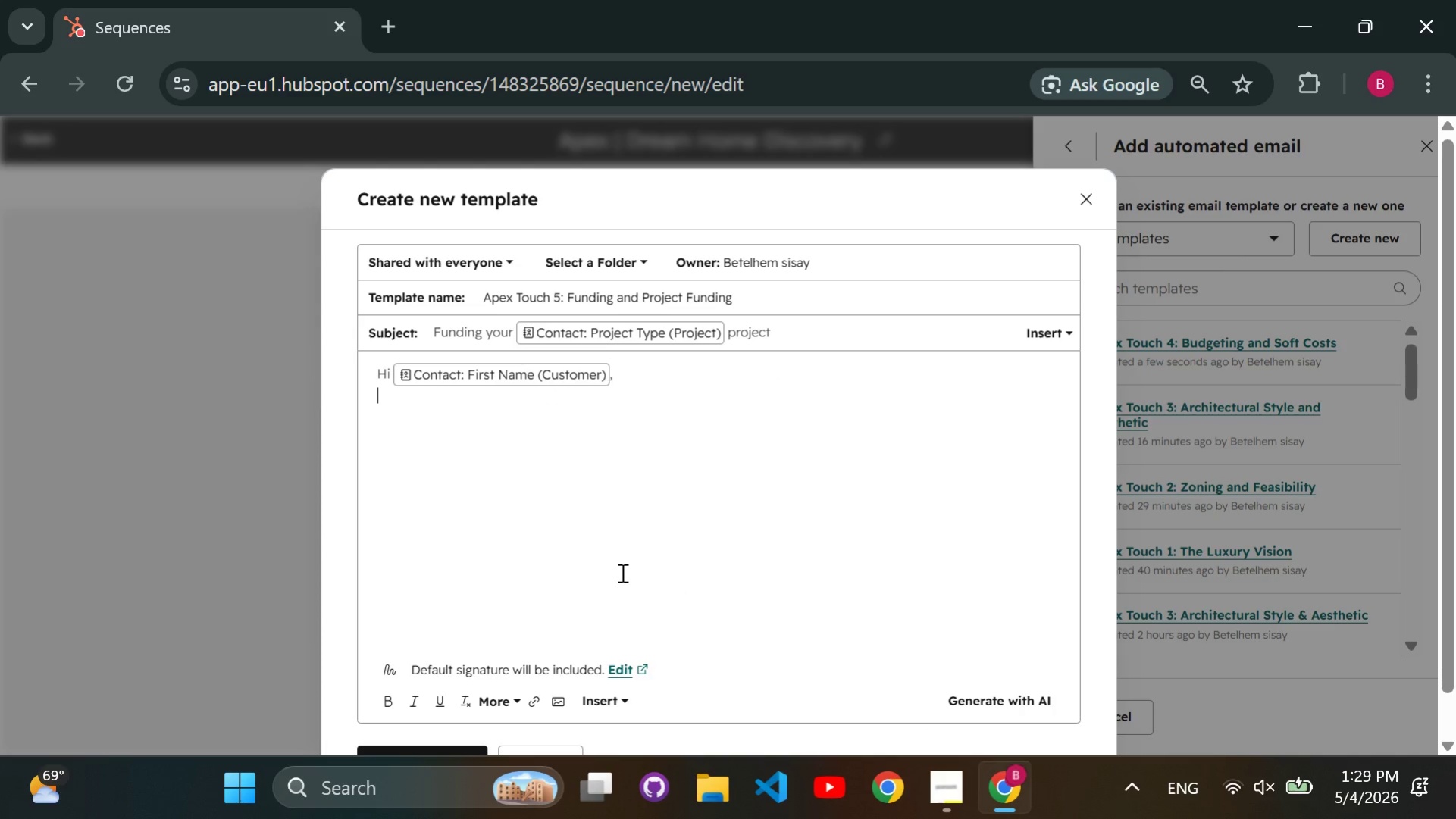 
key(Enter)
 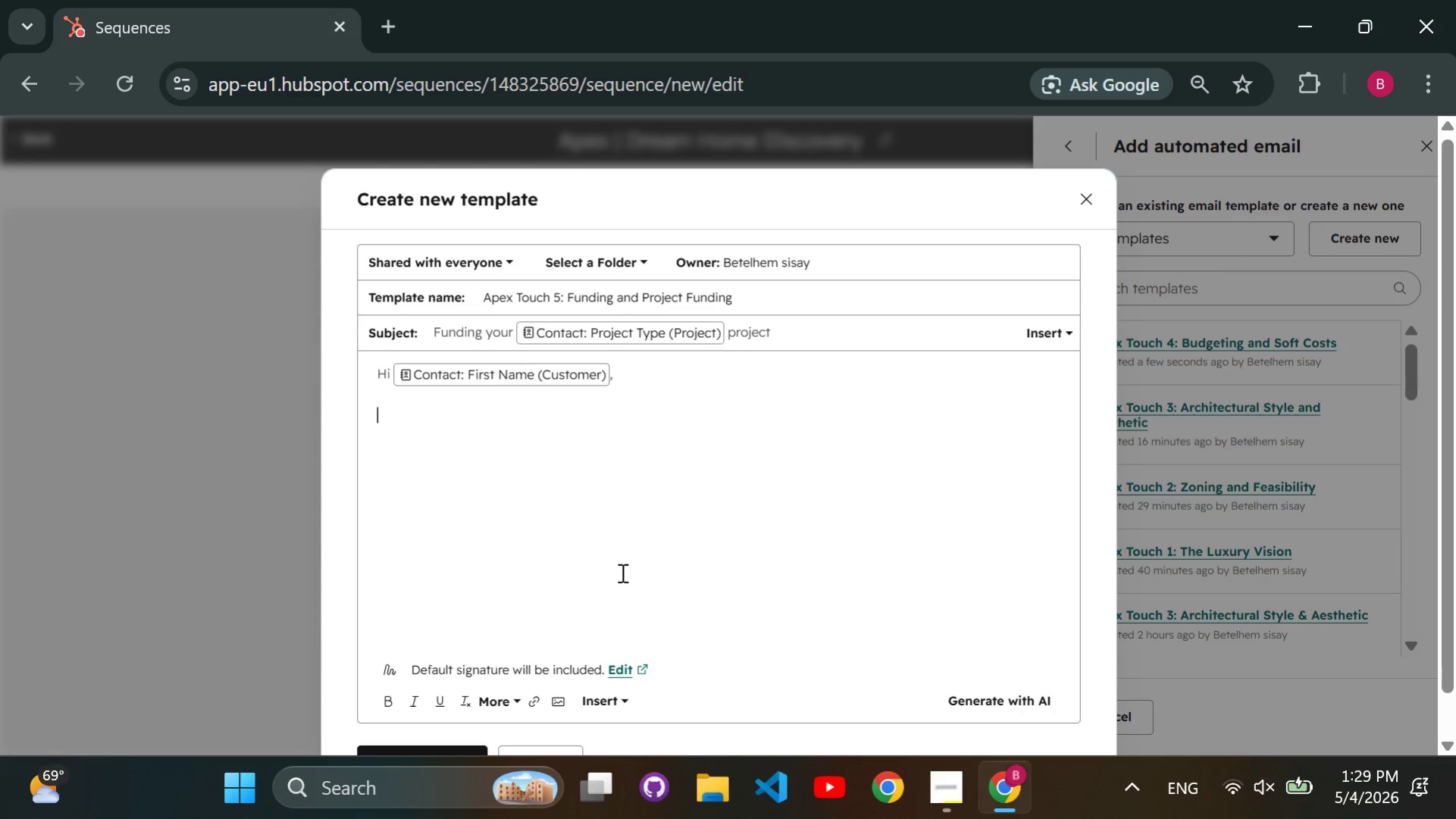 
key(Enter)
 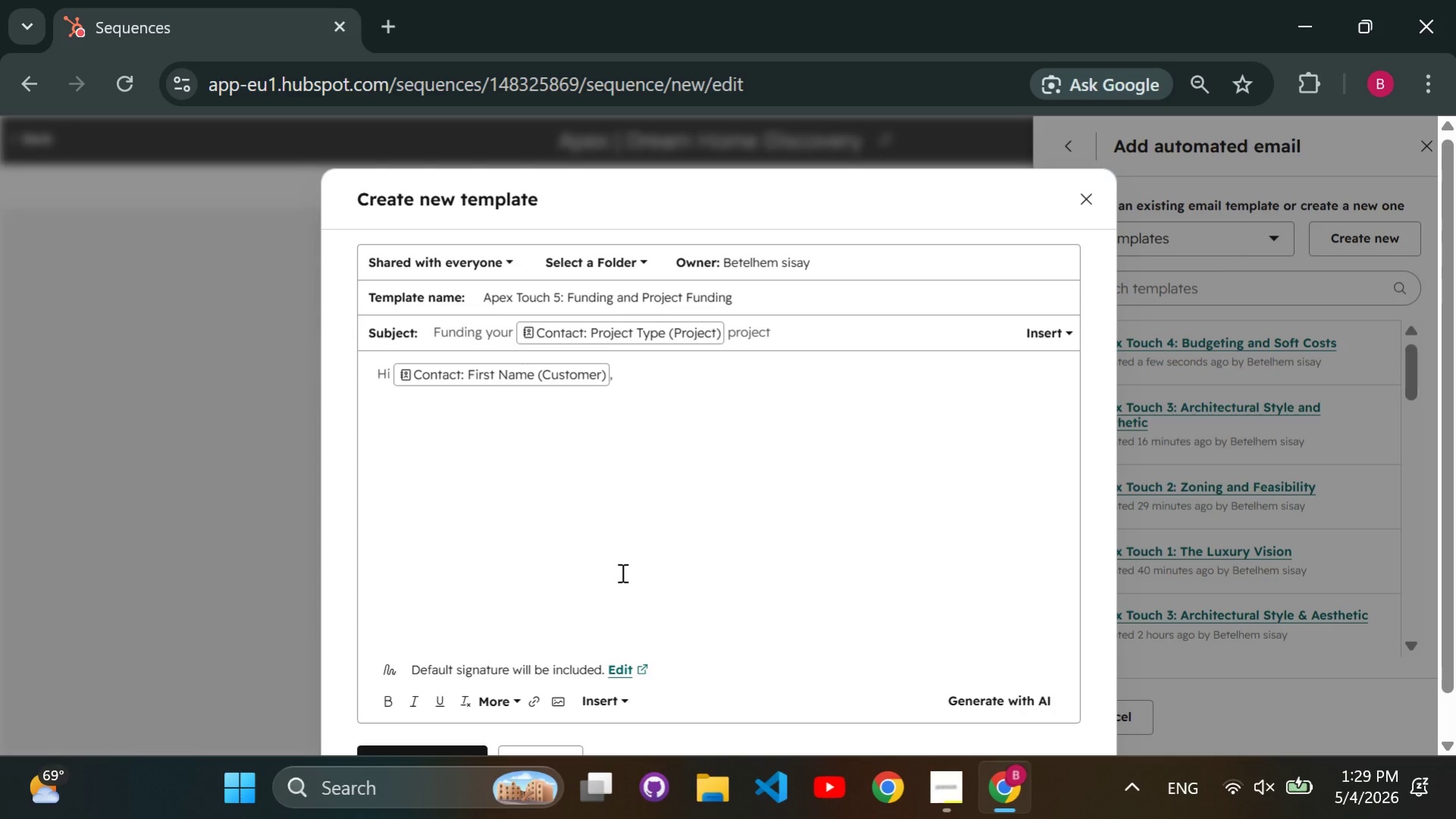 
type(Securing the right funding is just as important as the design itself when it comes to a luxury )
 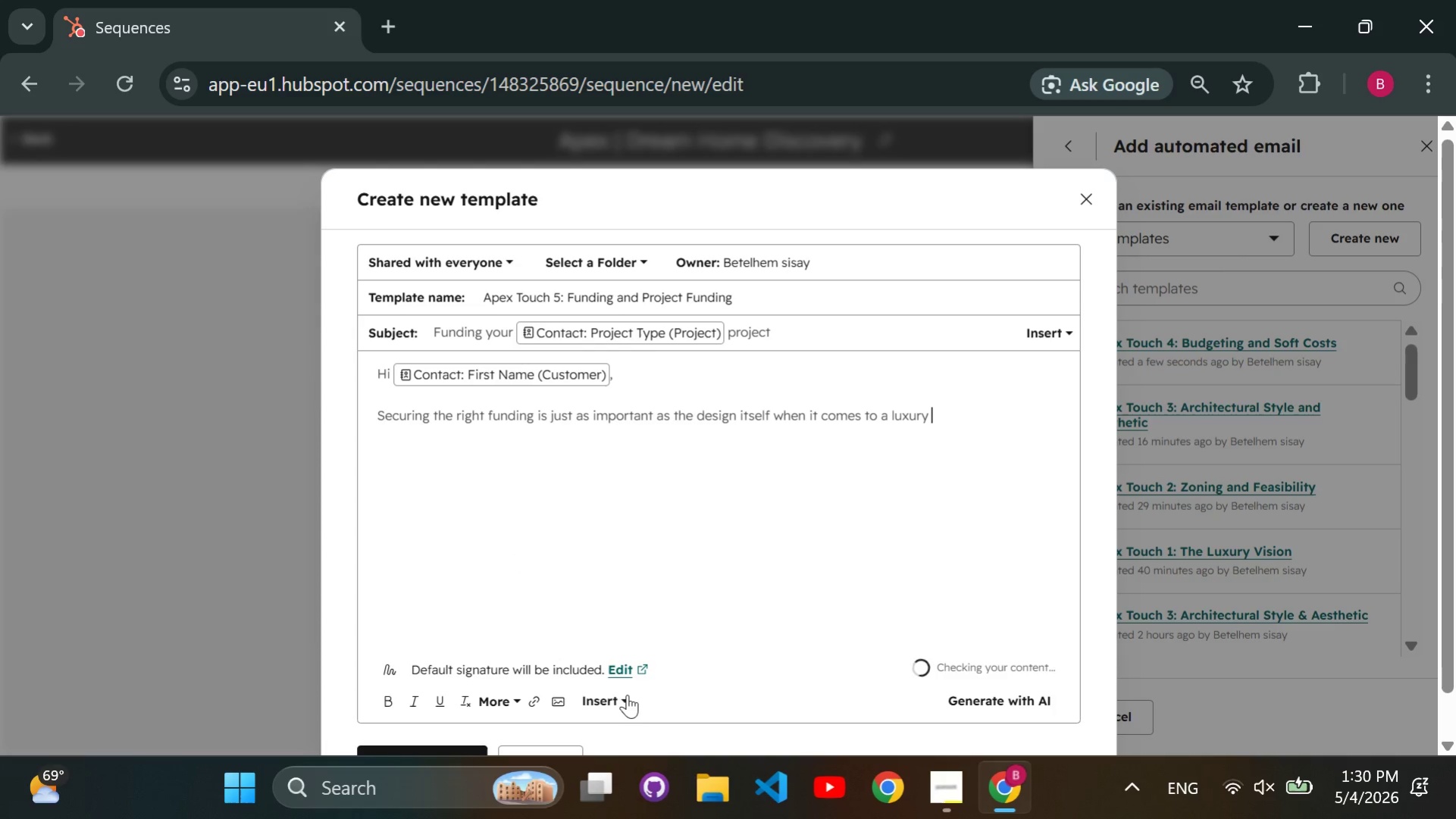 
left_click([612, 701])
 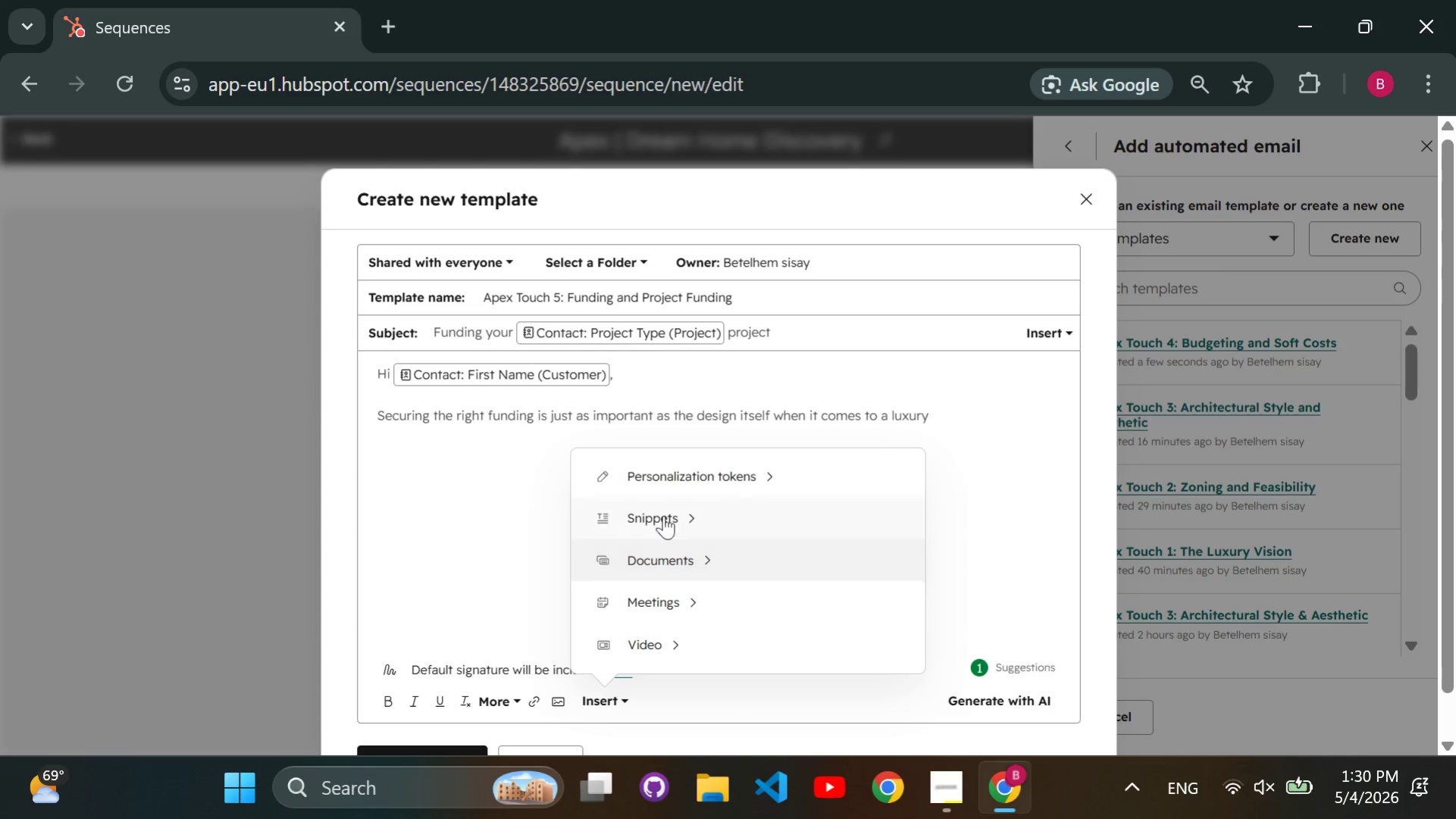 
left_click([656, 478])
 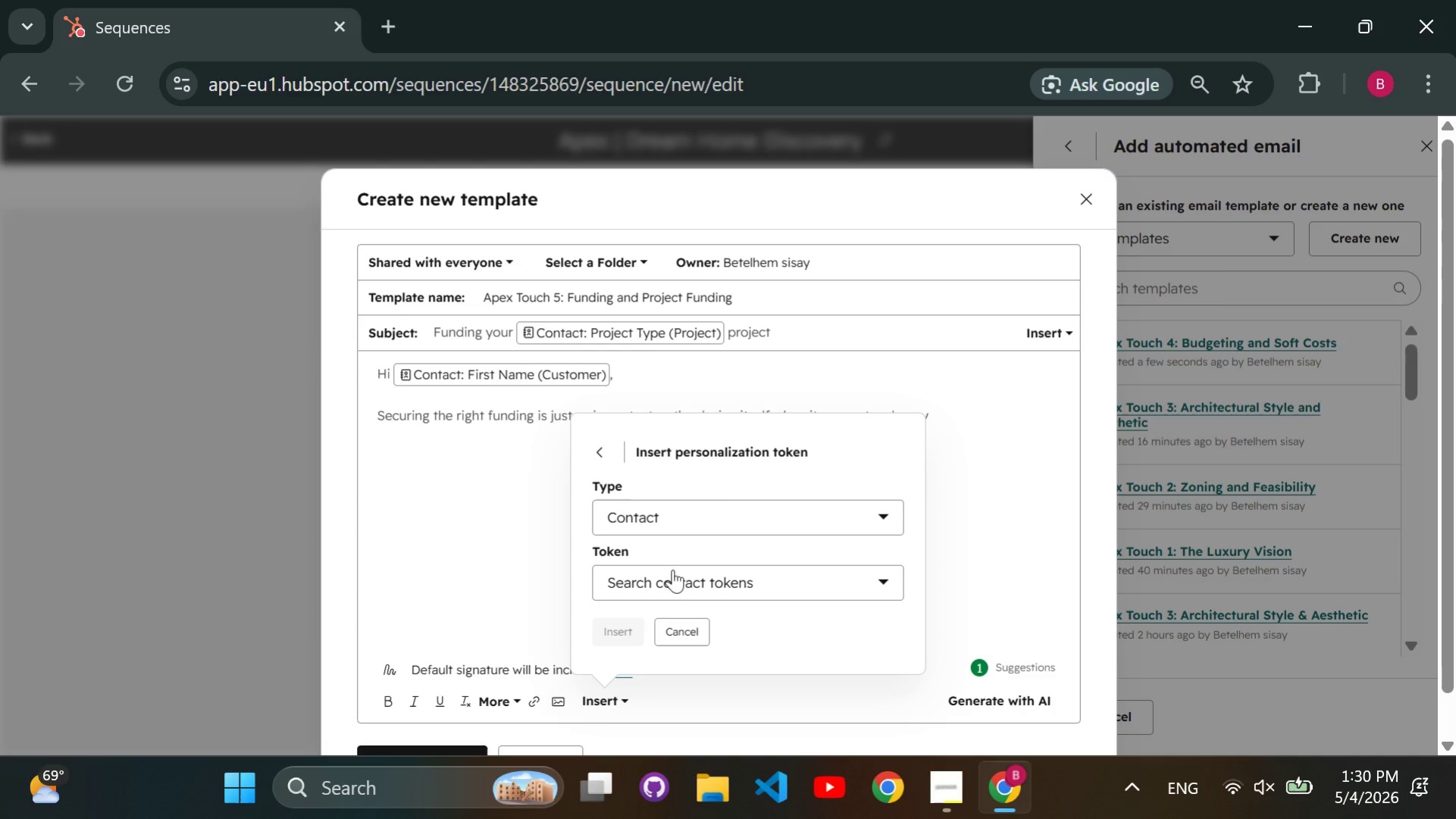 
left_click([675, 574])
 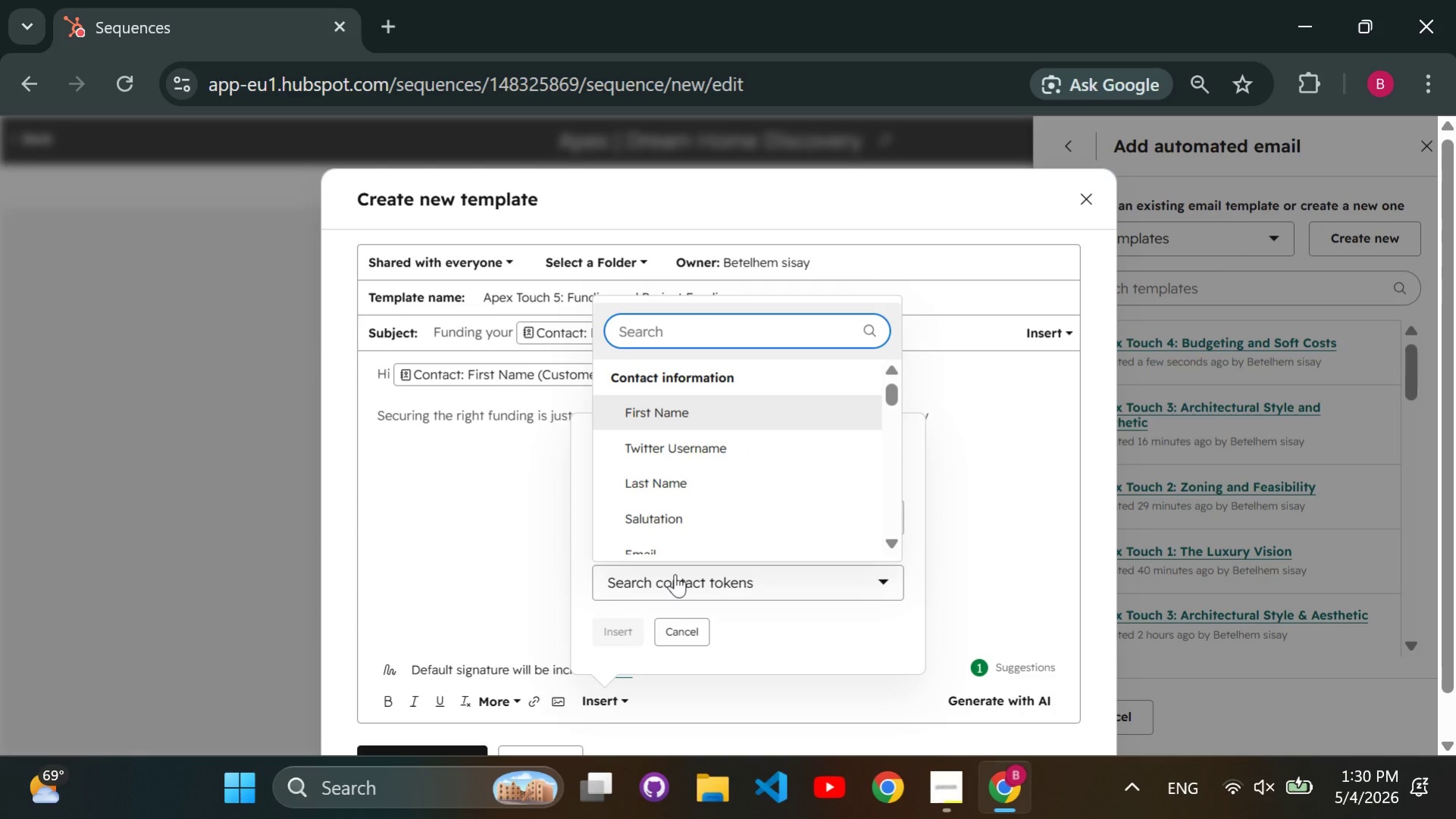 
type(project type)
 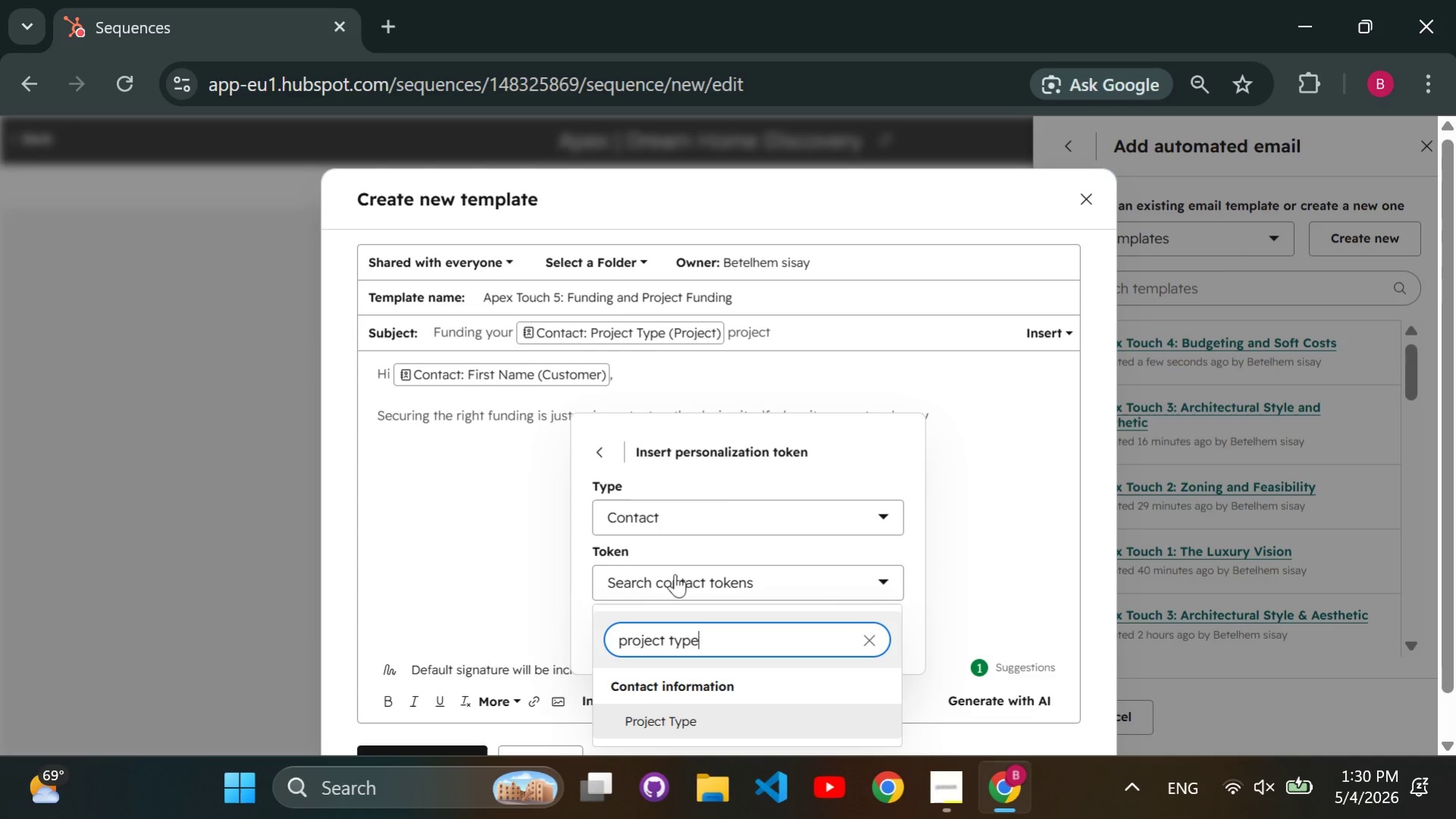 
key(Enter)
 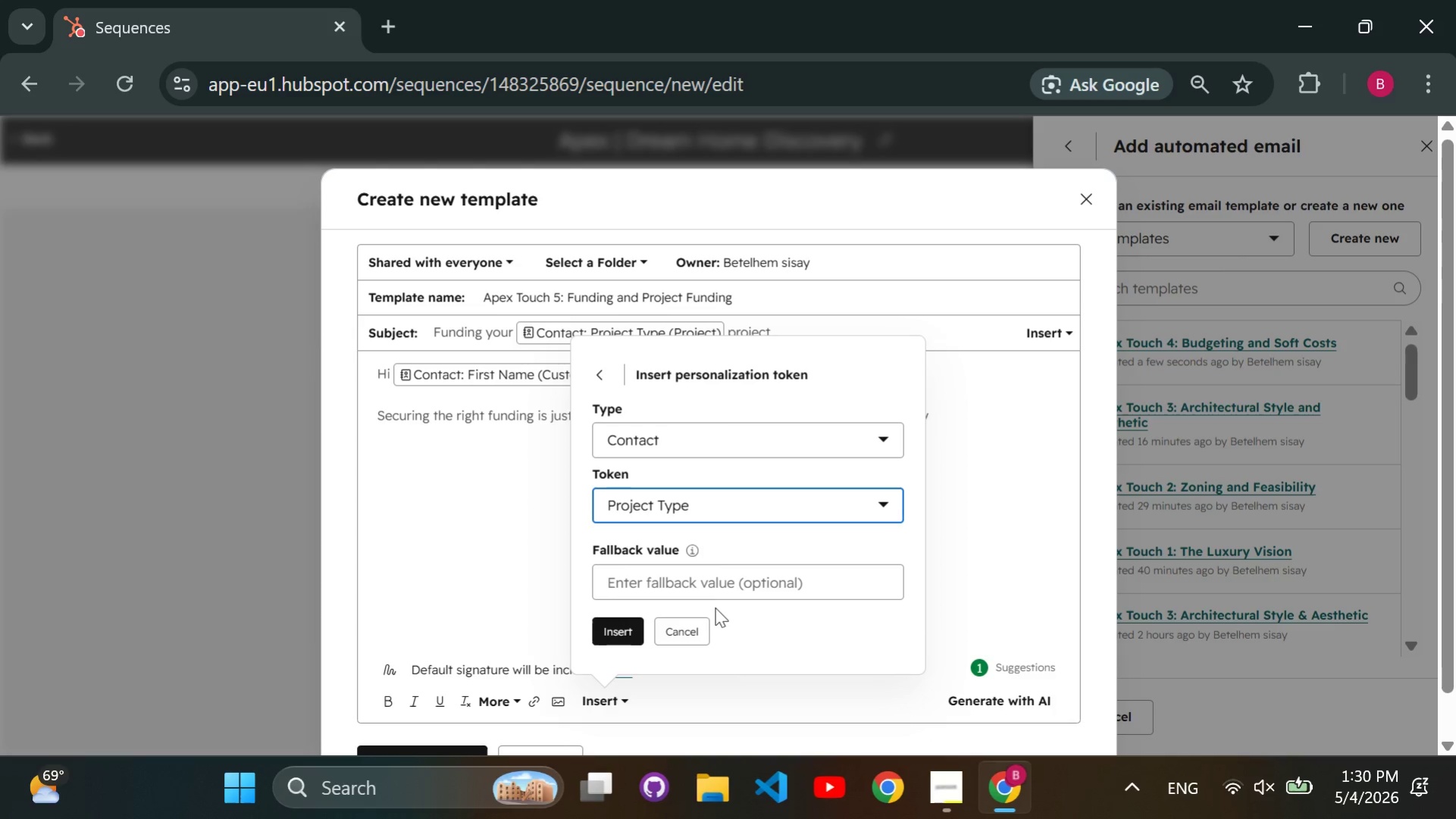 
left_click([725, 584])
 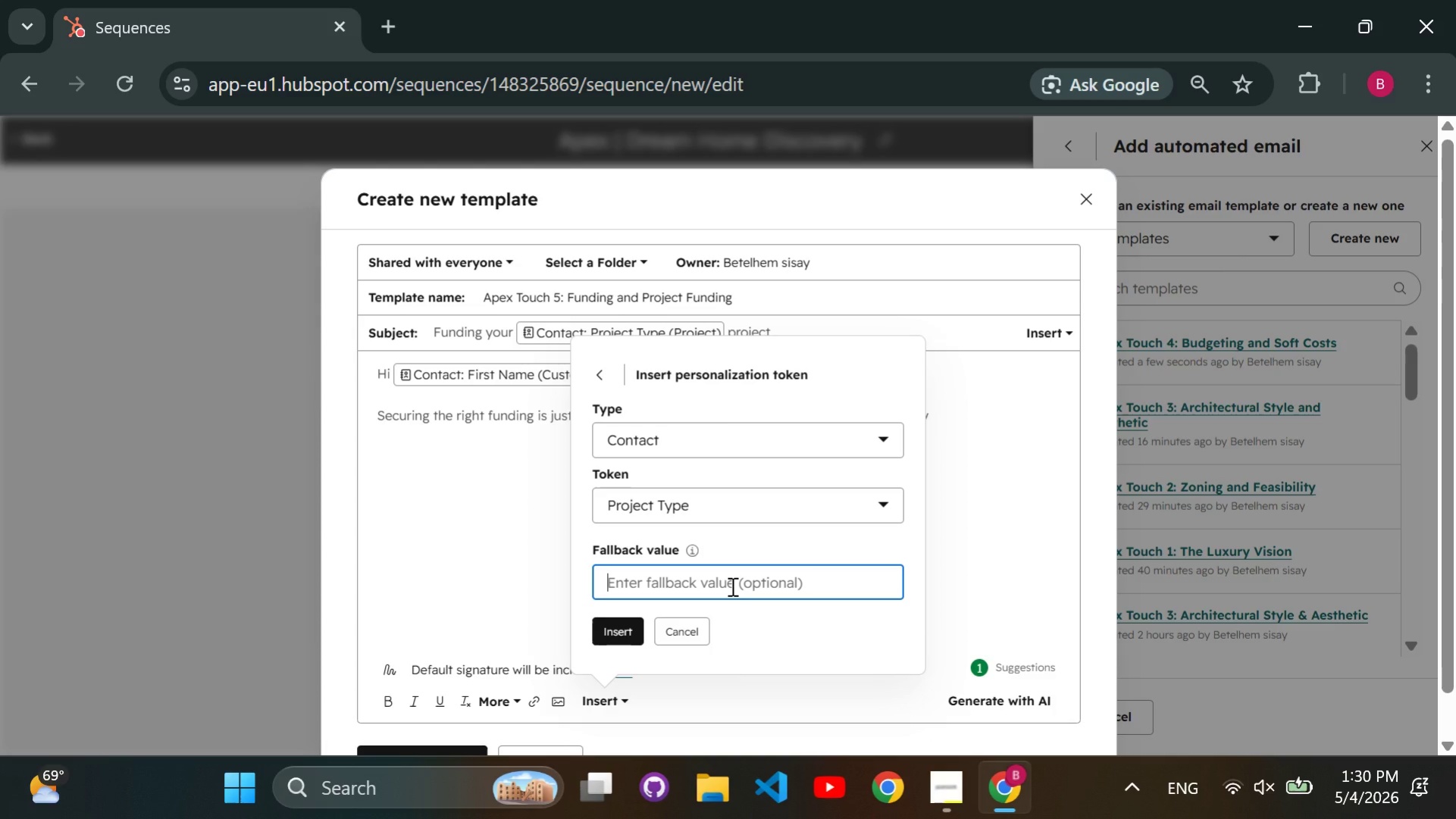 
type(Project)
 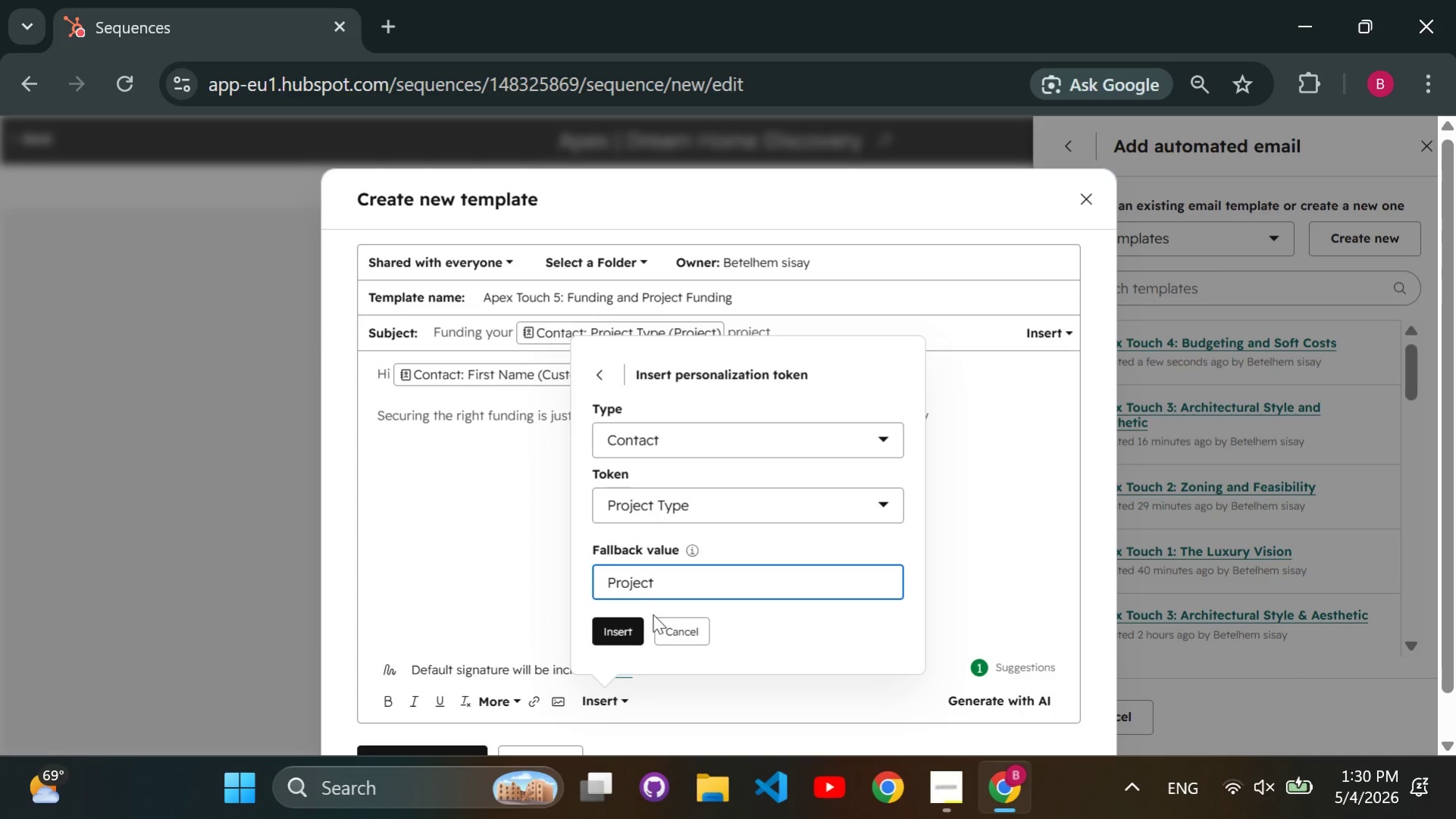 
left_click([628, 627])
 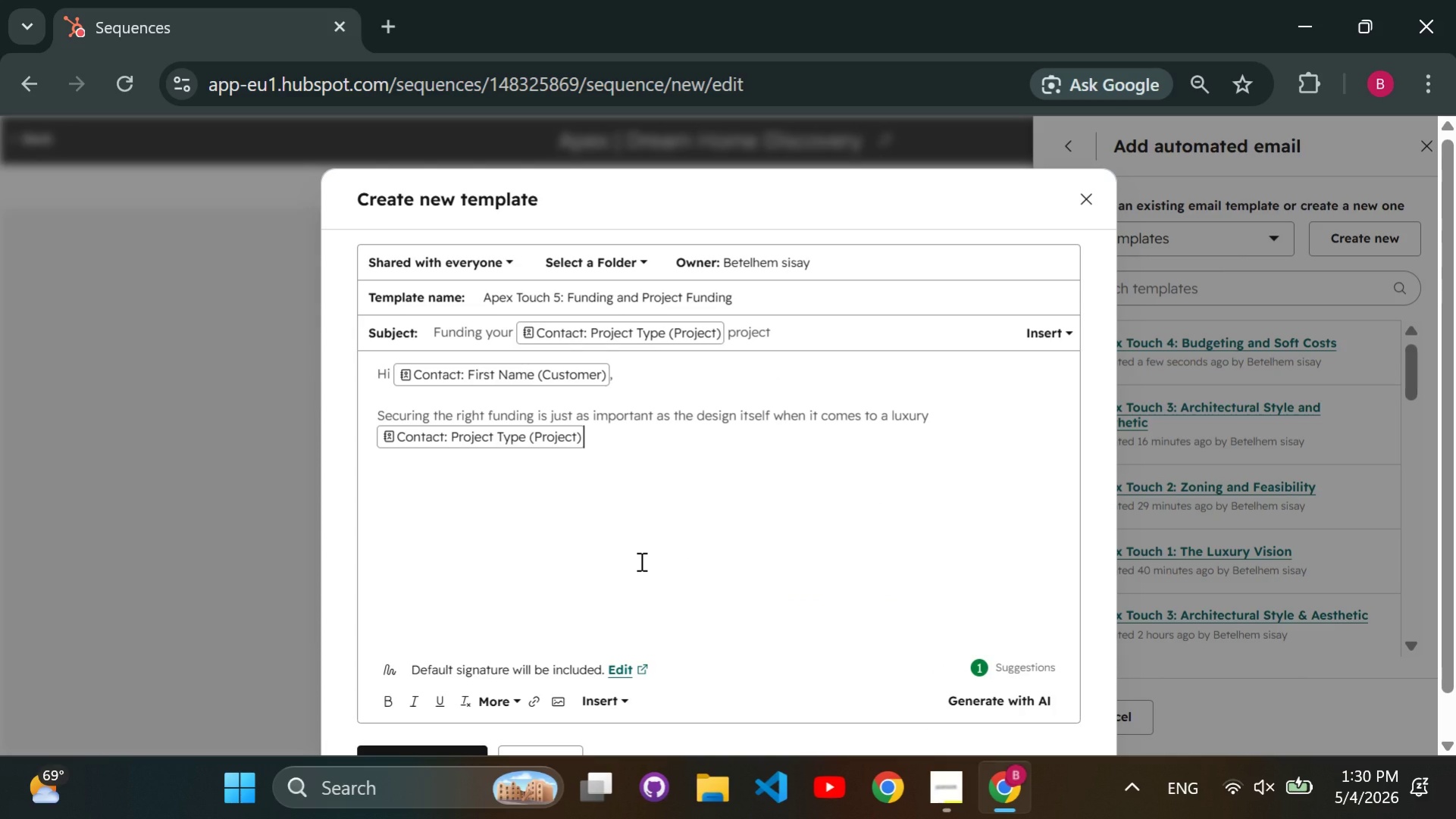 
key(Period)
 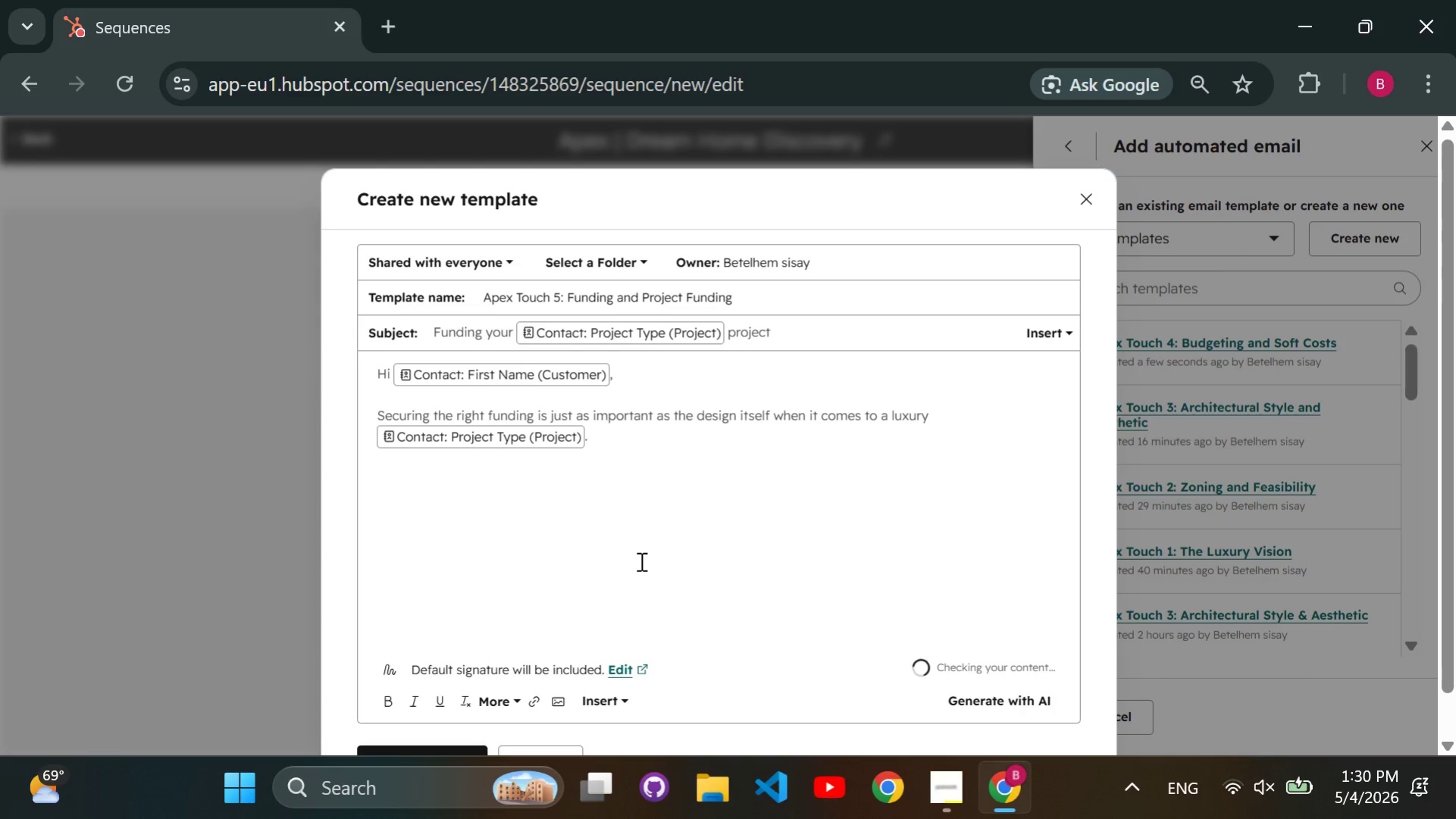 
key(Enter)
 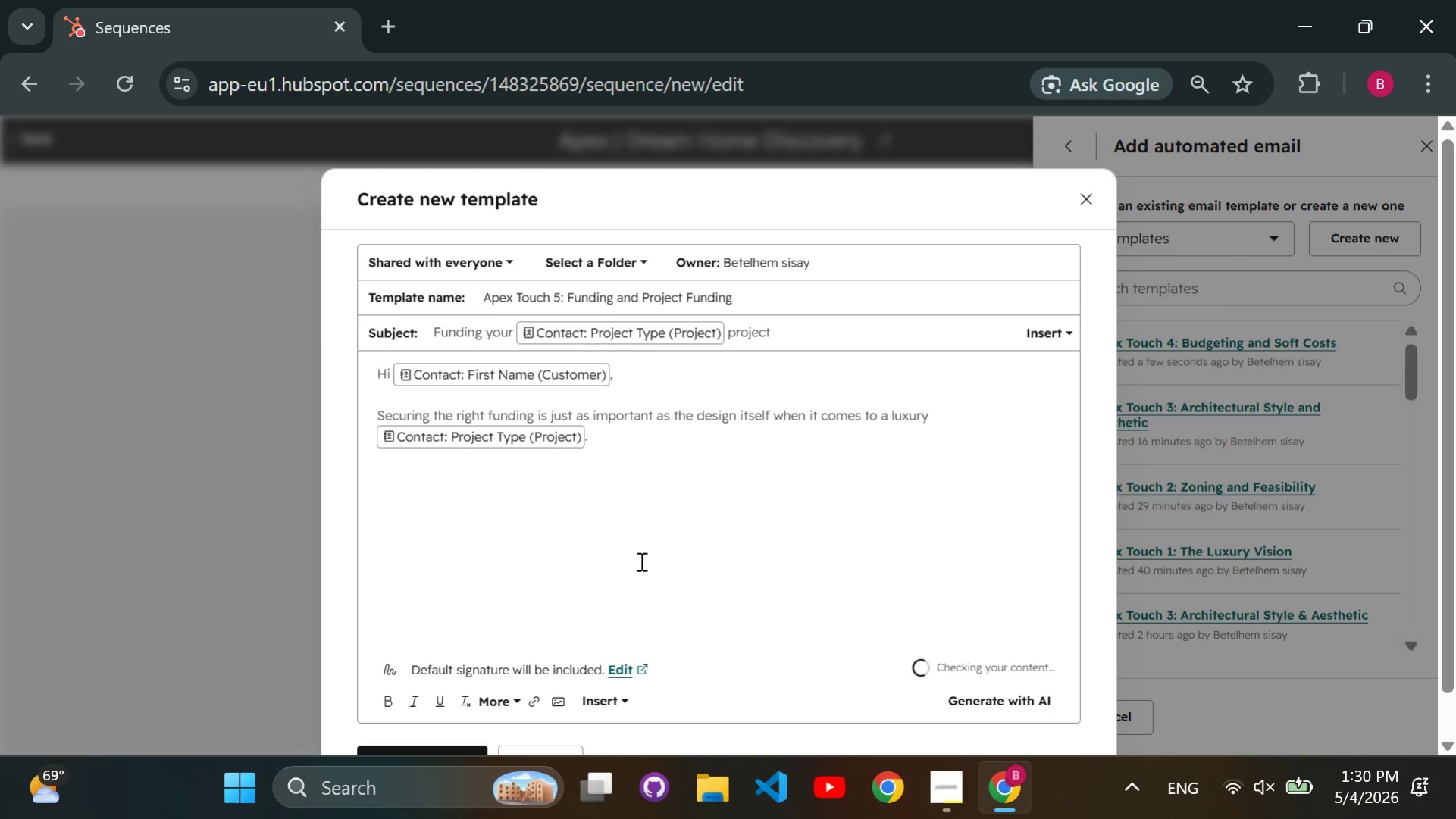 
key(Enter)
 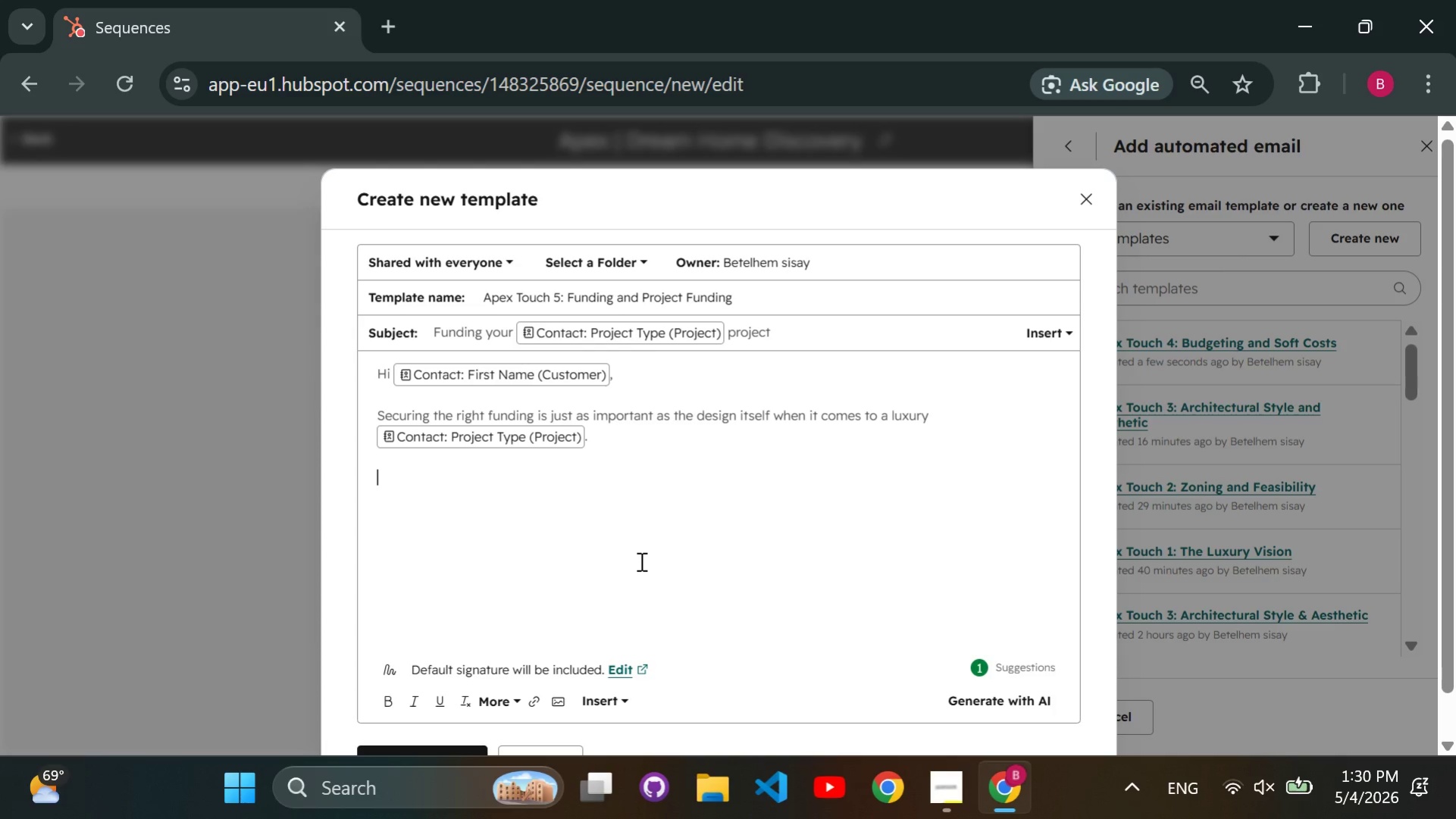 
type(Most of our clients in )
 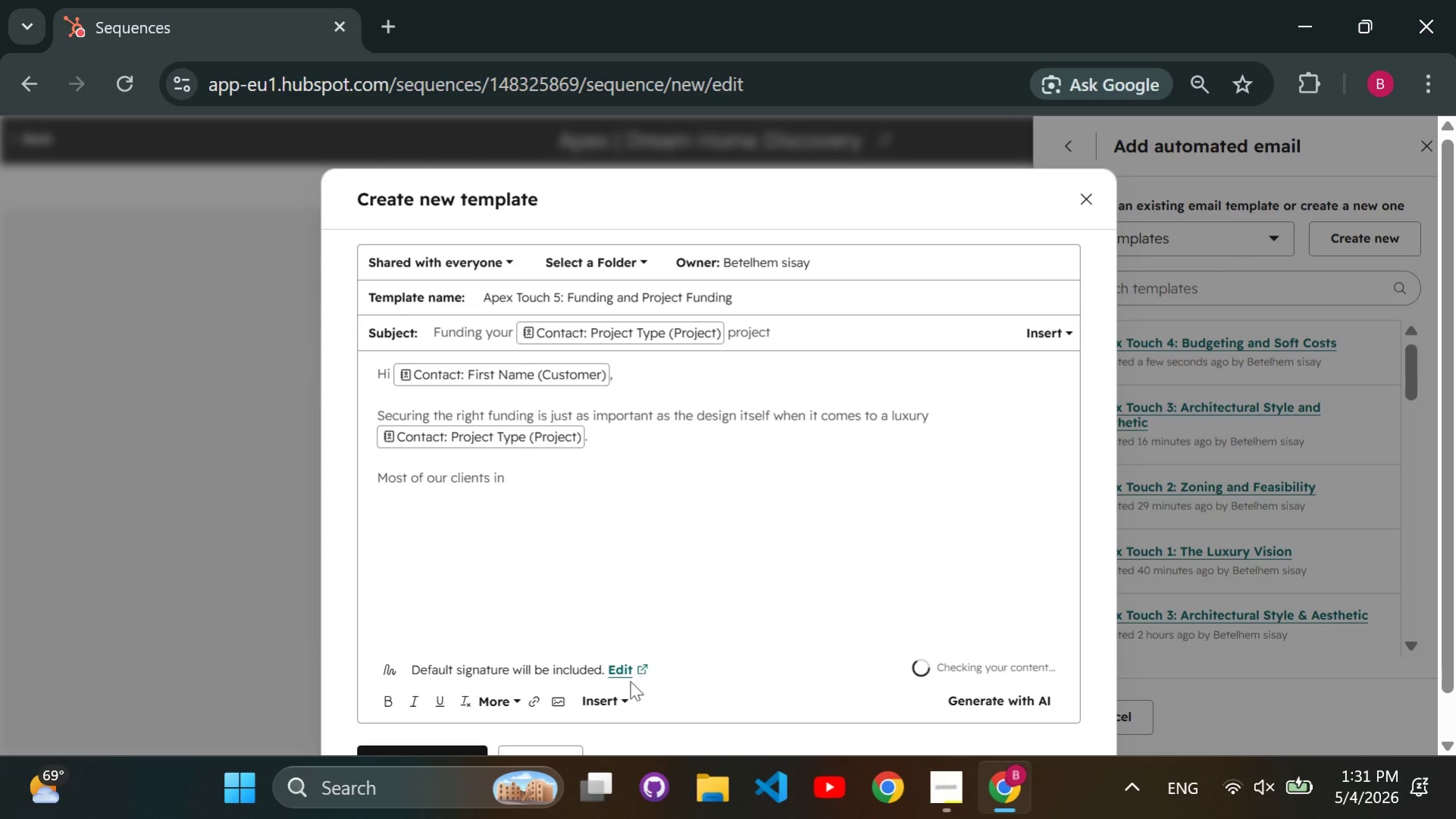 
left_click([611, 695])
 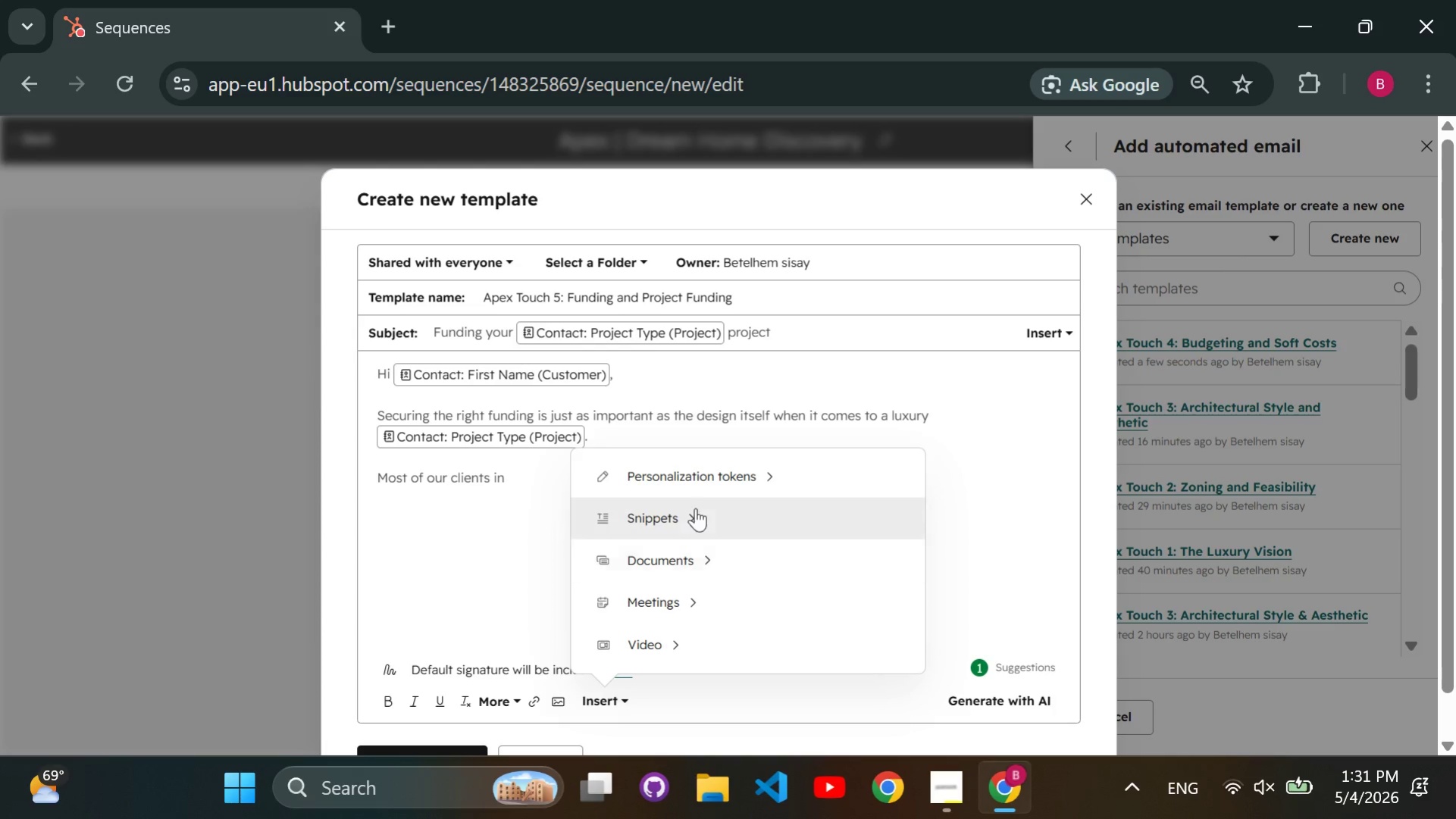 
left_click([697, 483])
 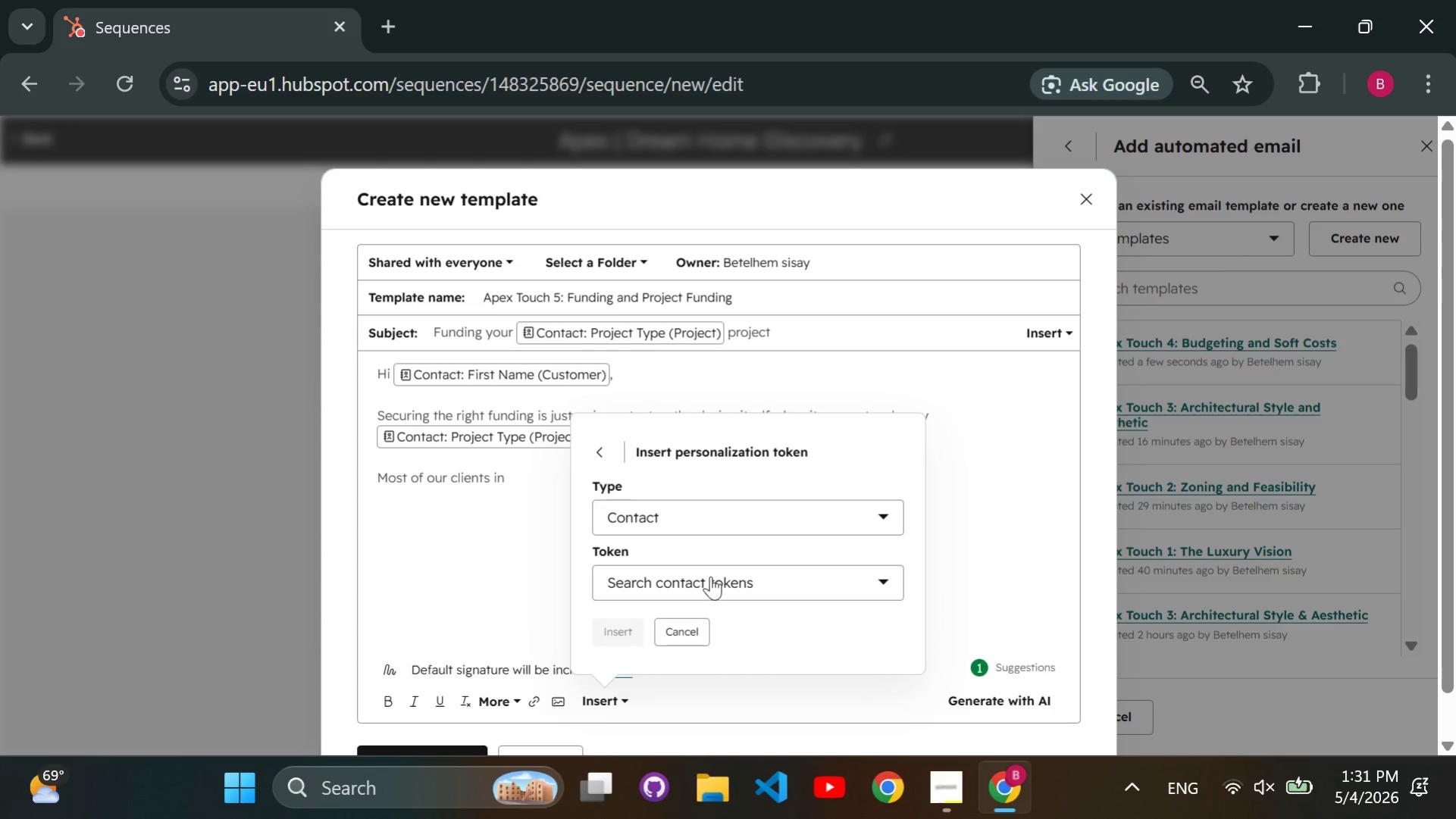 
left_click([710, 576])
 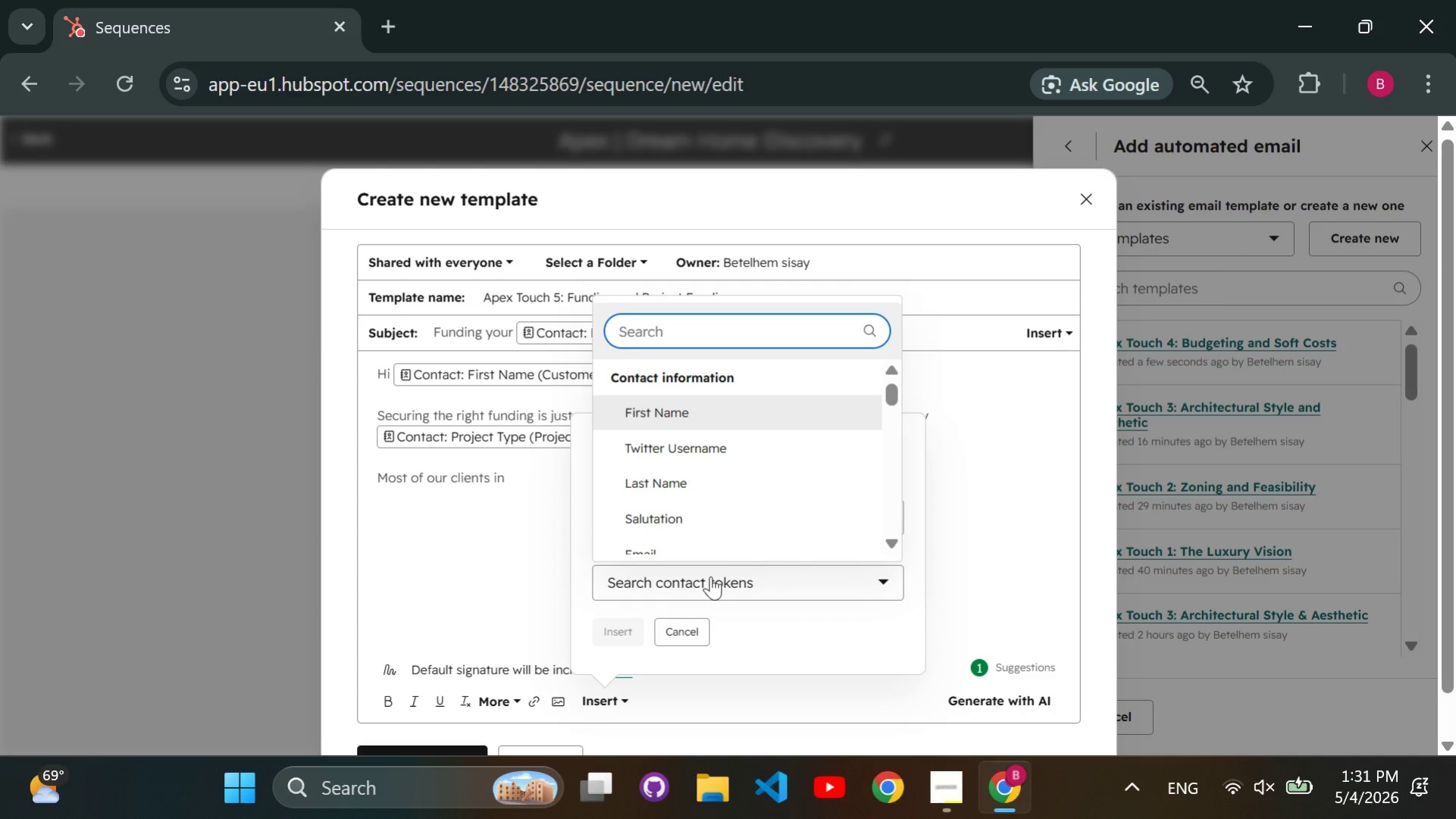 
wait(7.41)
 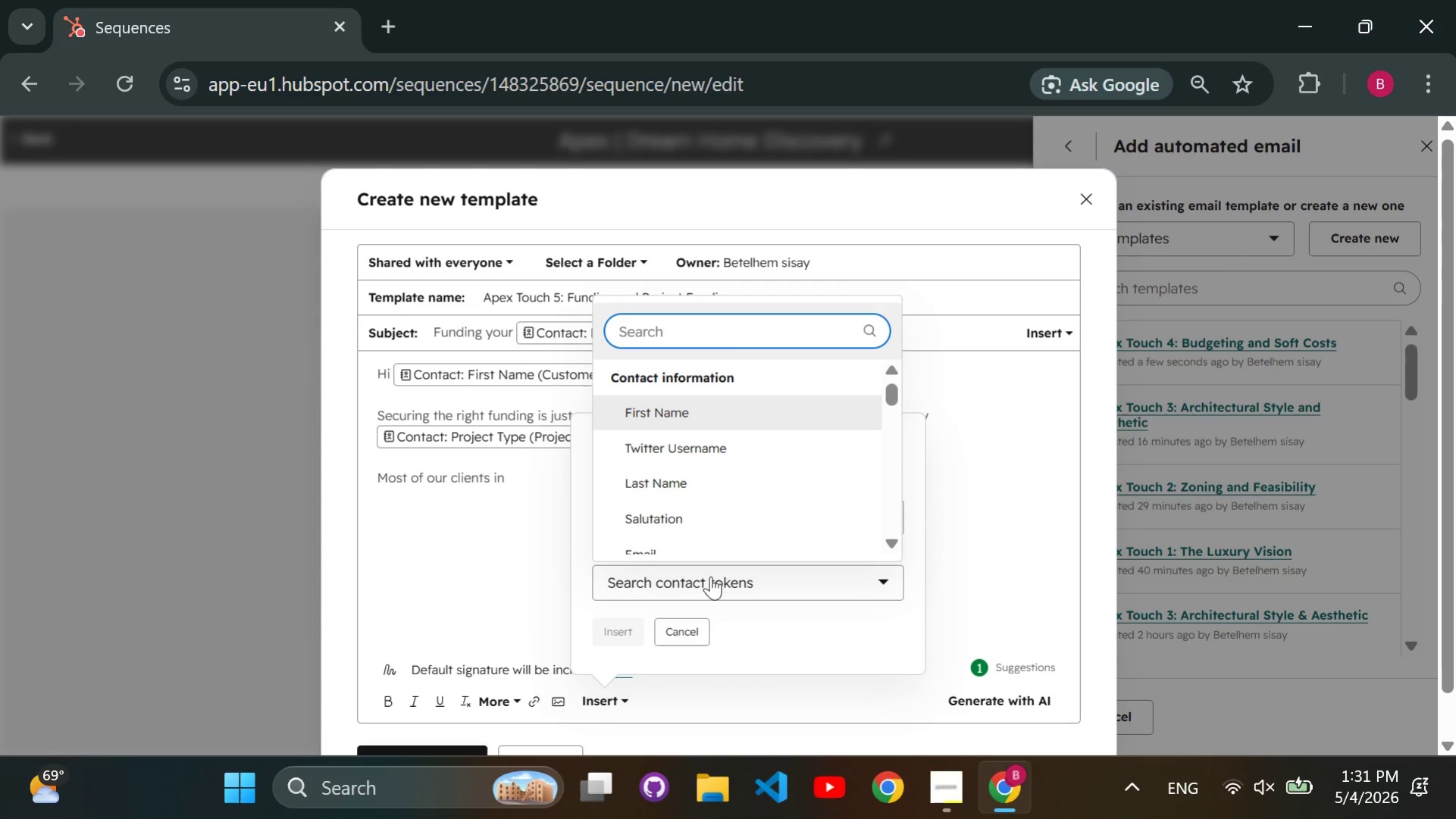 
type(desired neighborhood)
 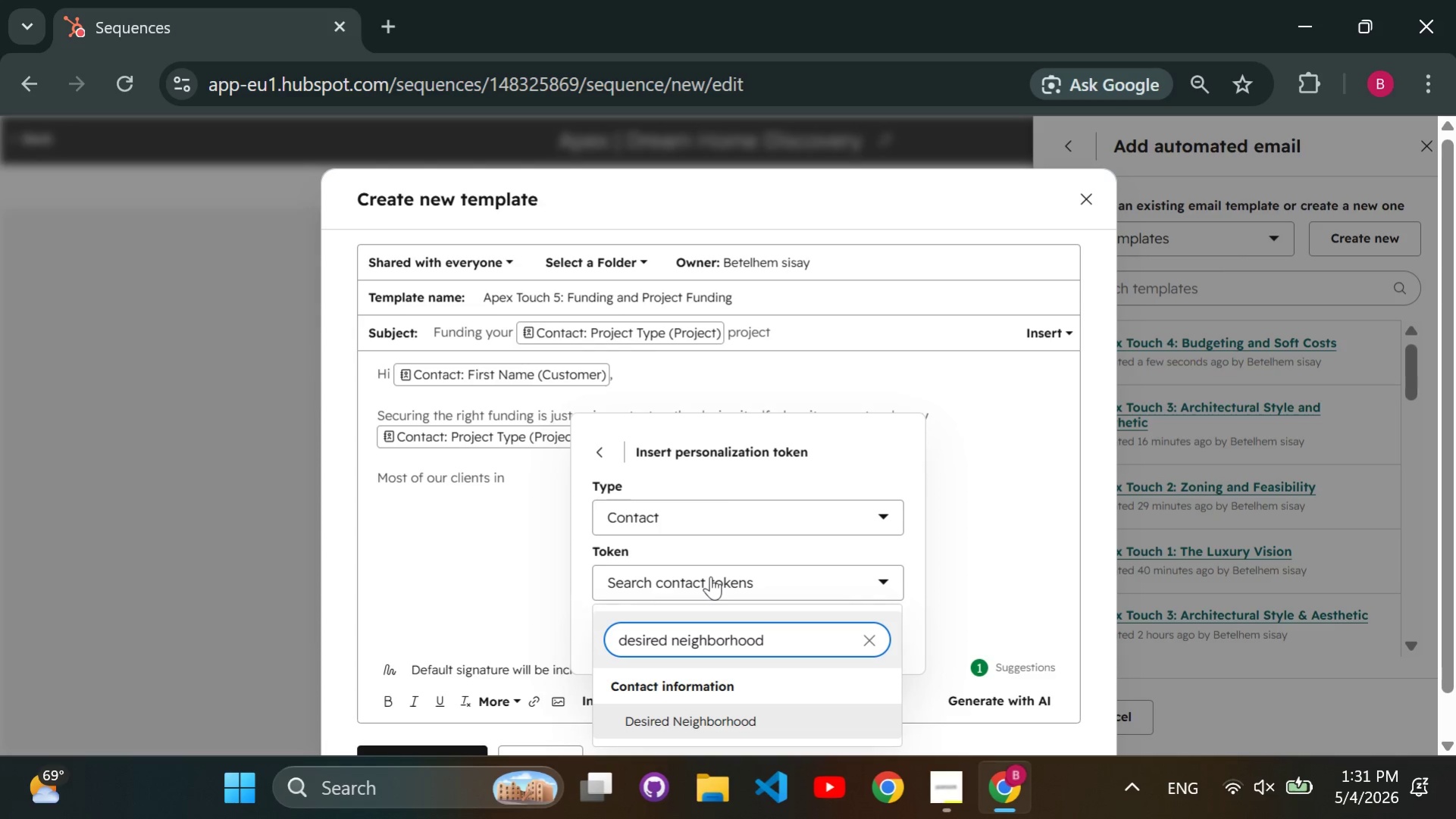 
key(Enter)
 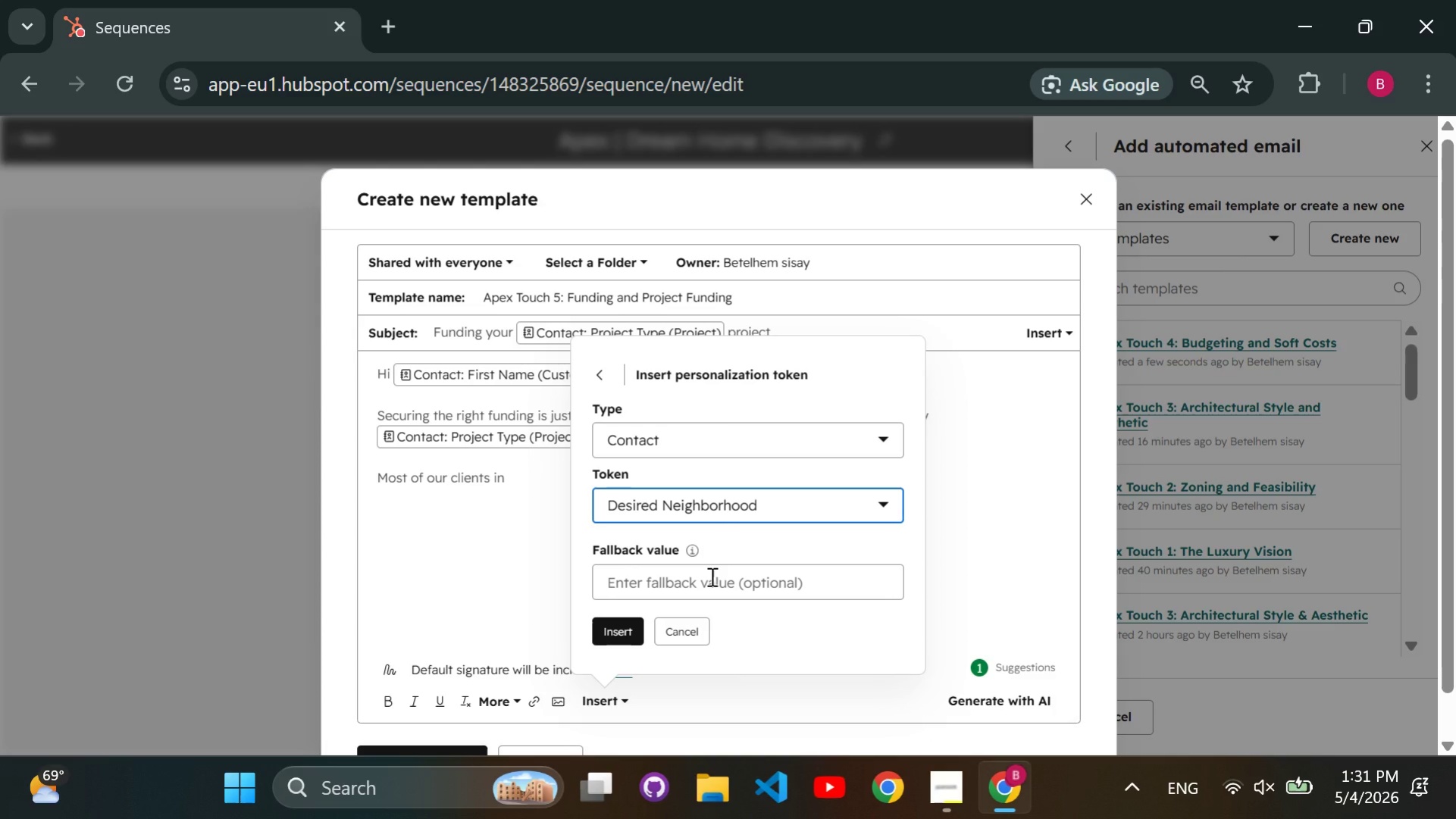 
left_click([710, 576])
 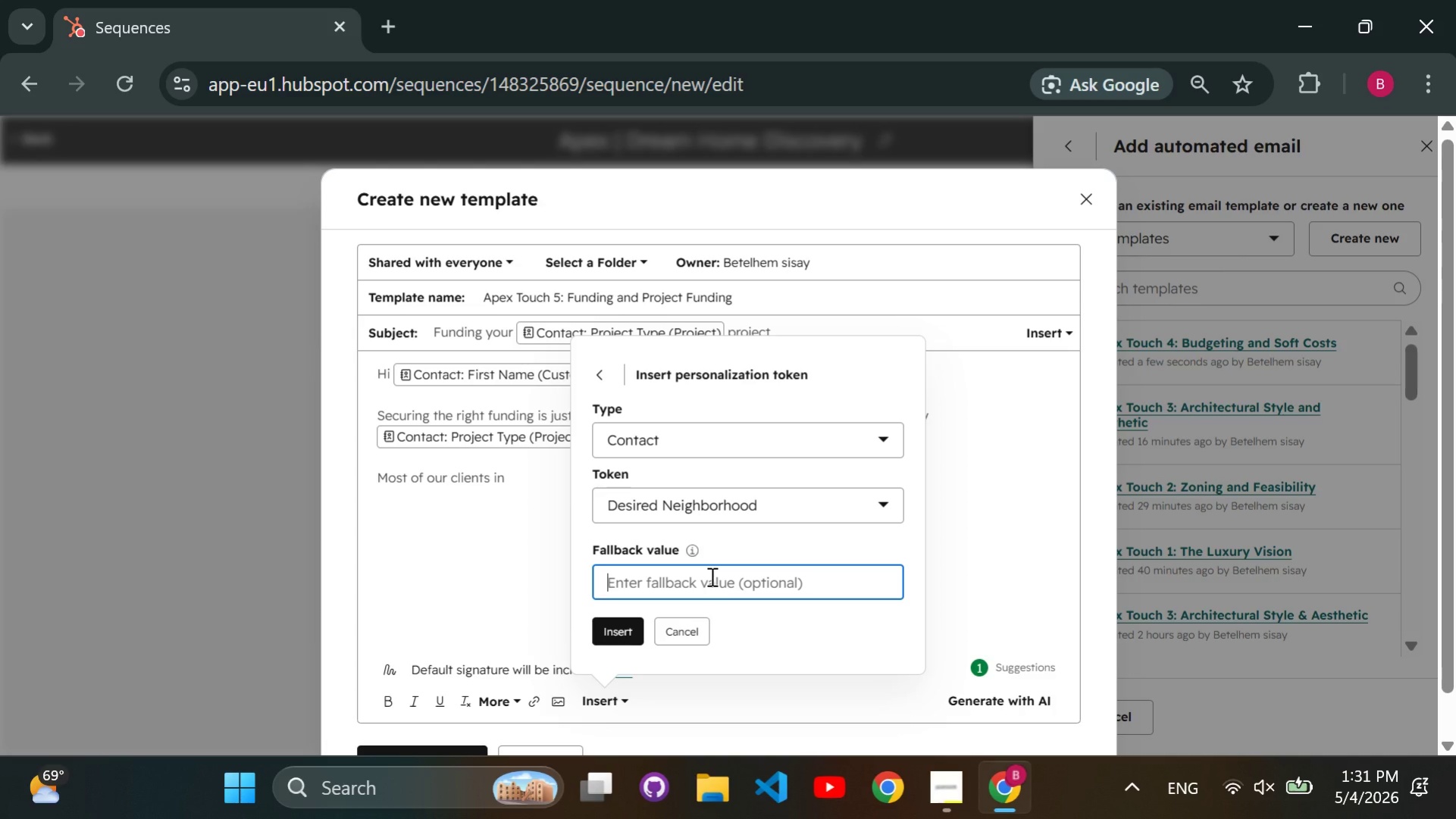 
type(Neighborhood)
 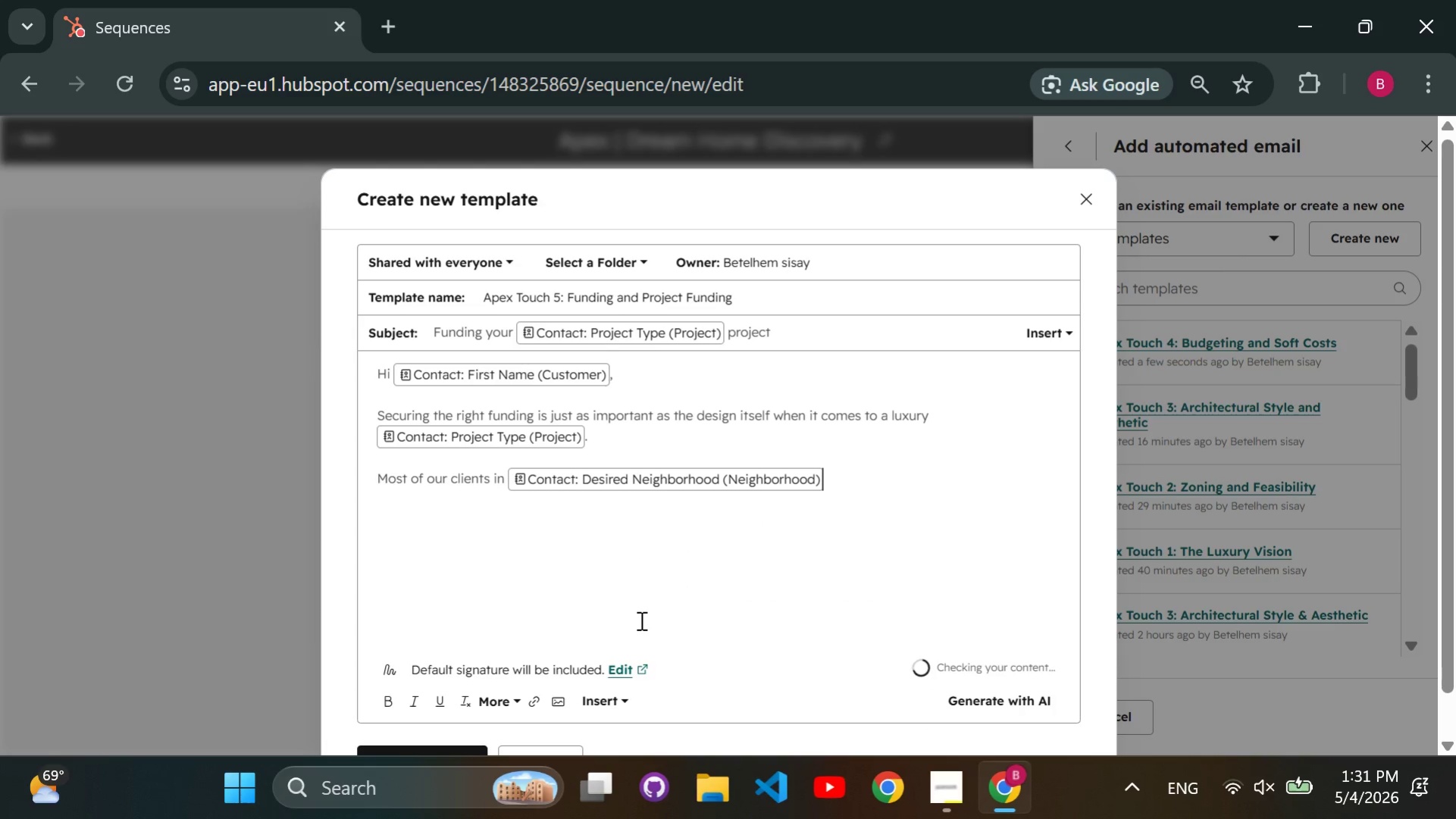 
type( chood)
key(Backspace)
type(se between a construction-to)
 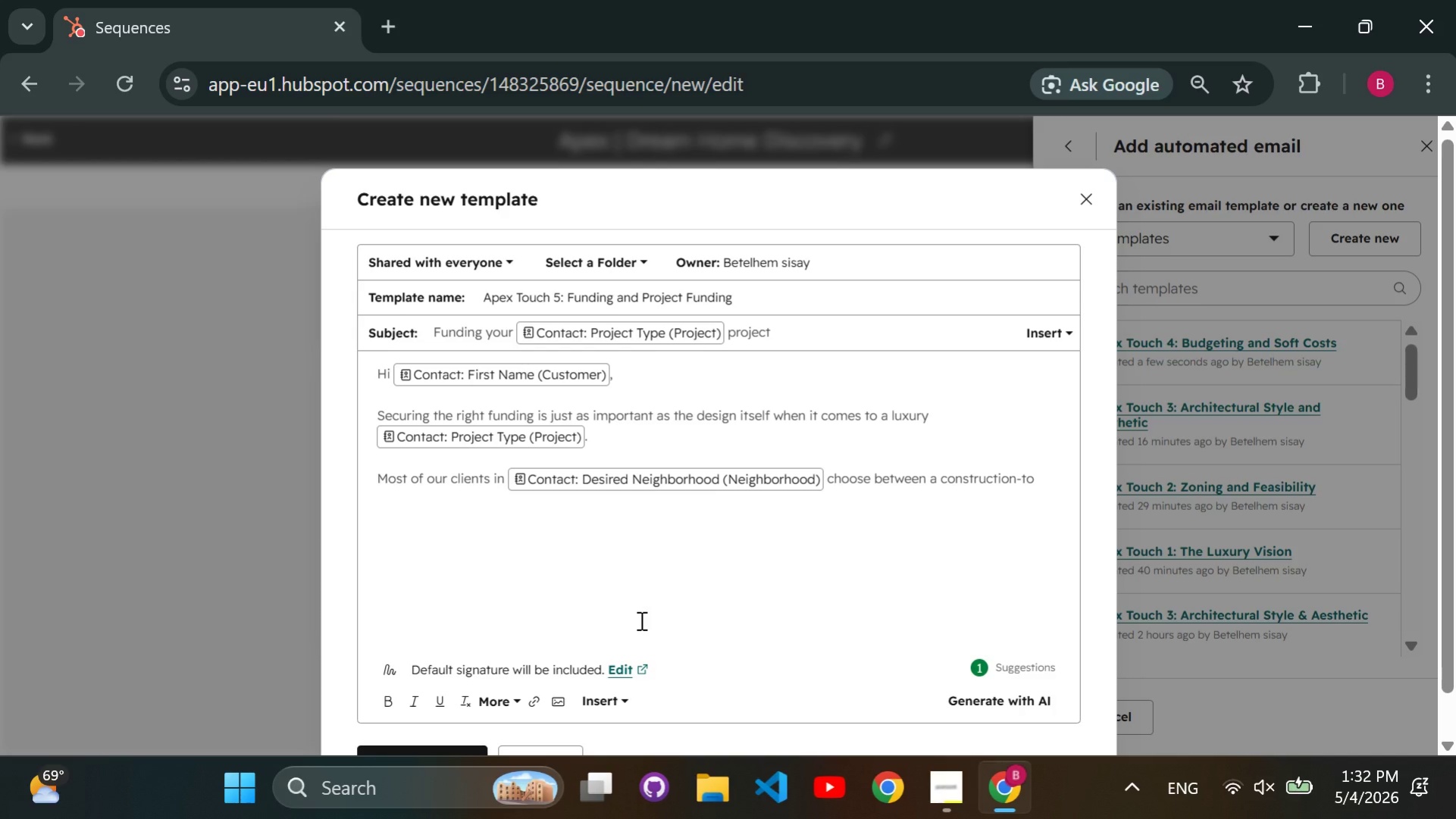 
type(-permanent )
 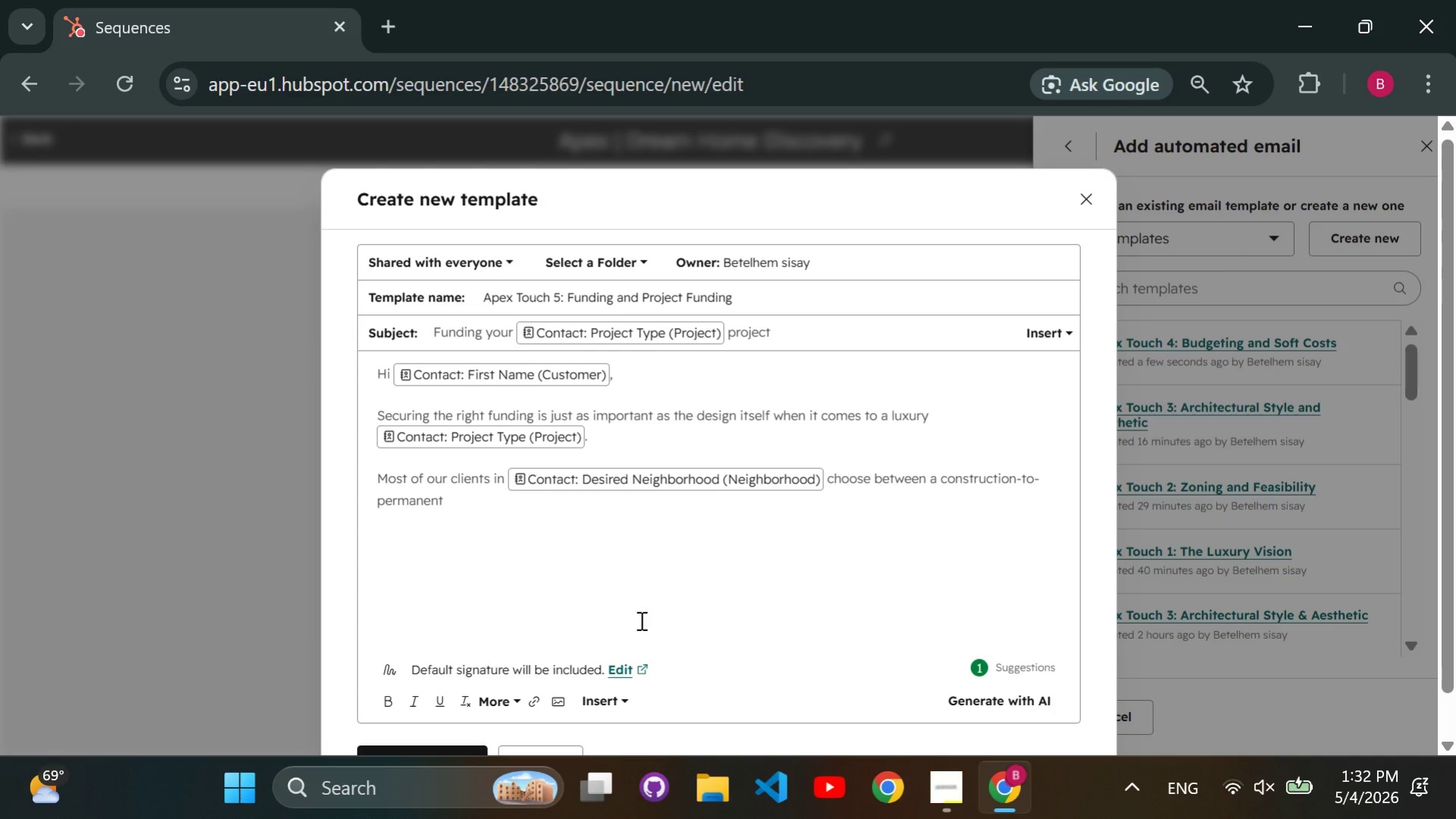 
wait(6.67)
 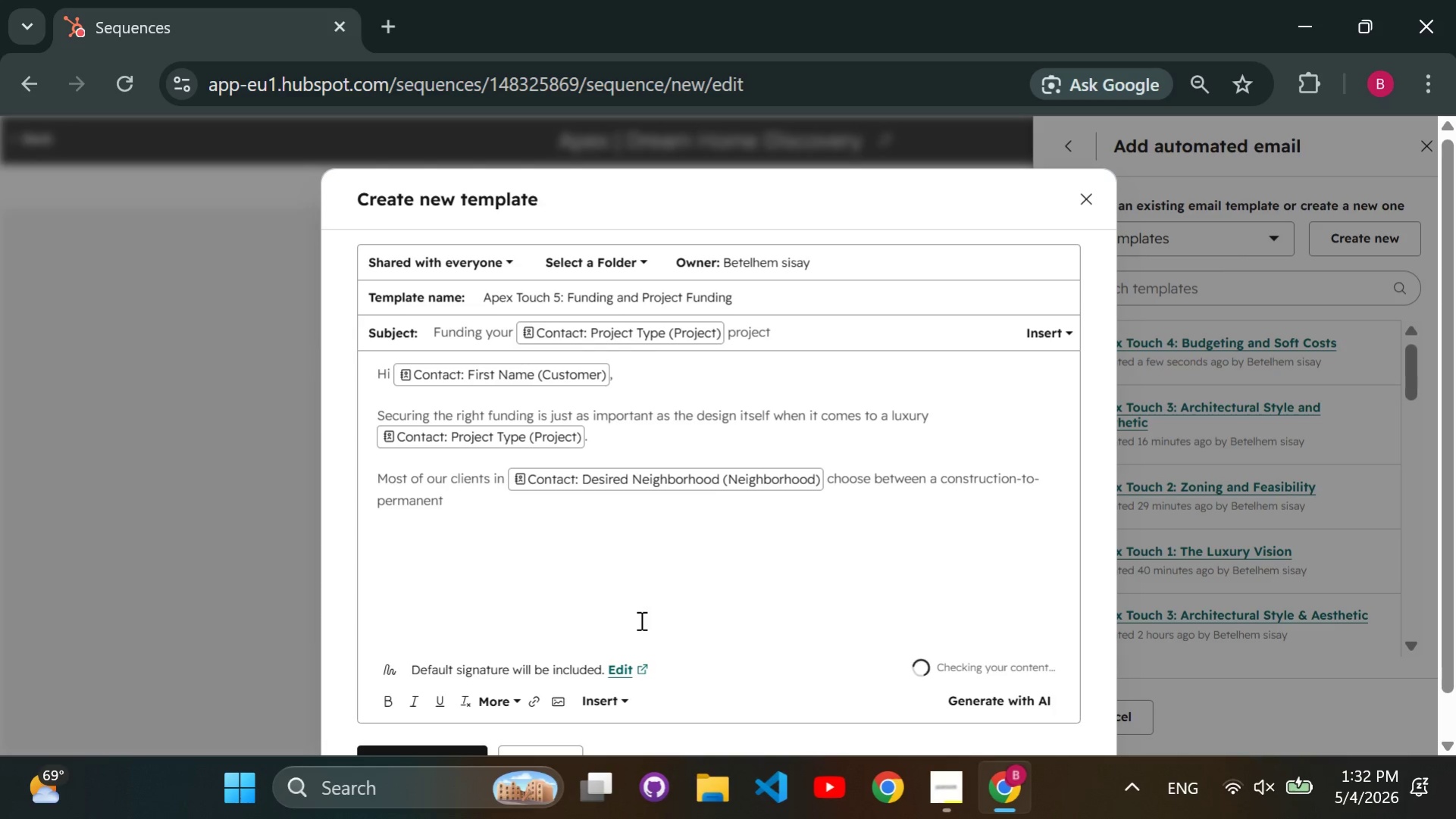 
type(loan or cash-funded ao)
key(Backspace)
type(pproach. Each path has a different m)
key(Backspace)
type(impact on your project )
 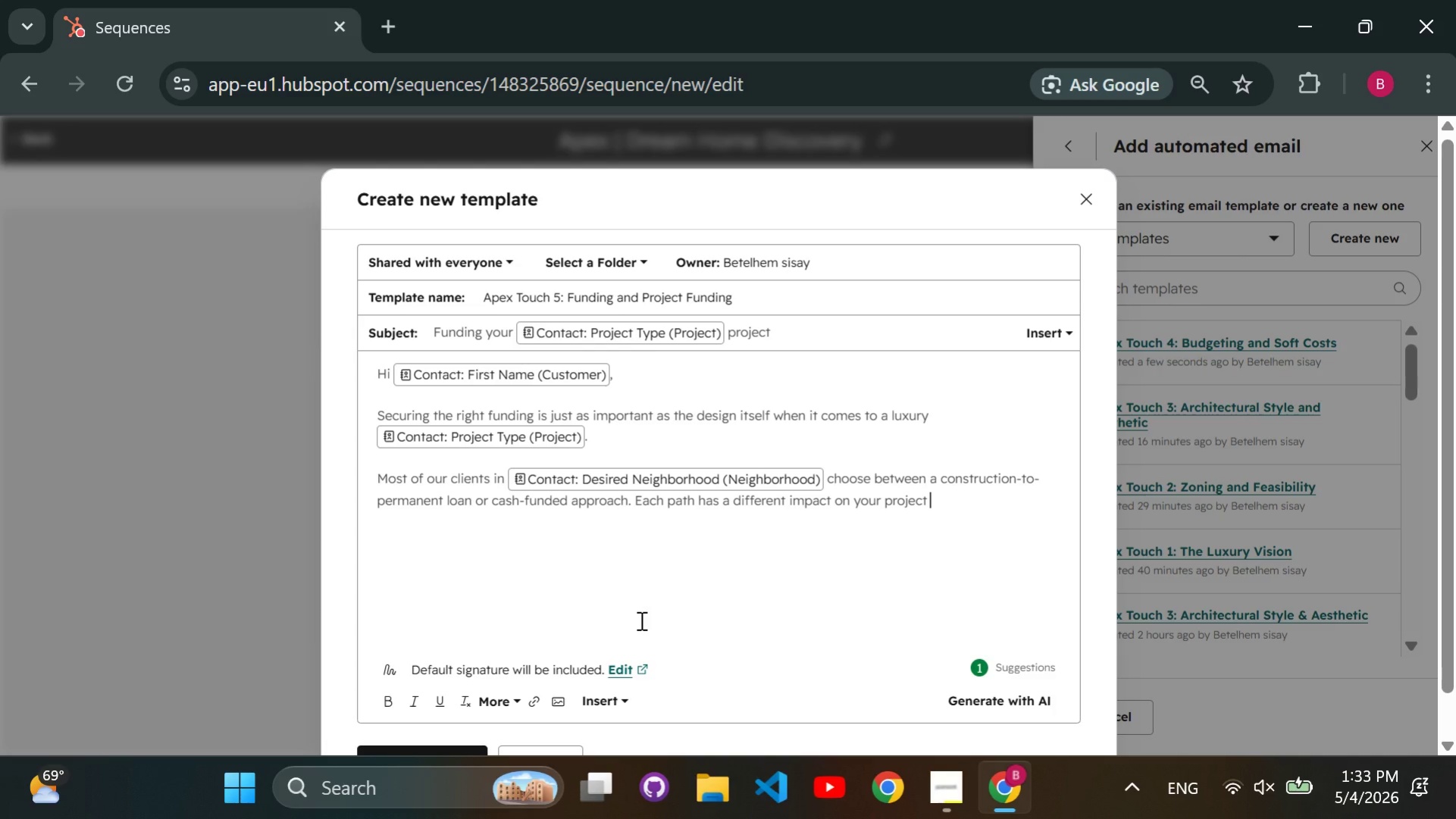 
type(time)
 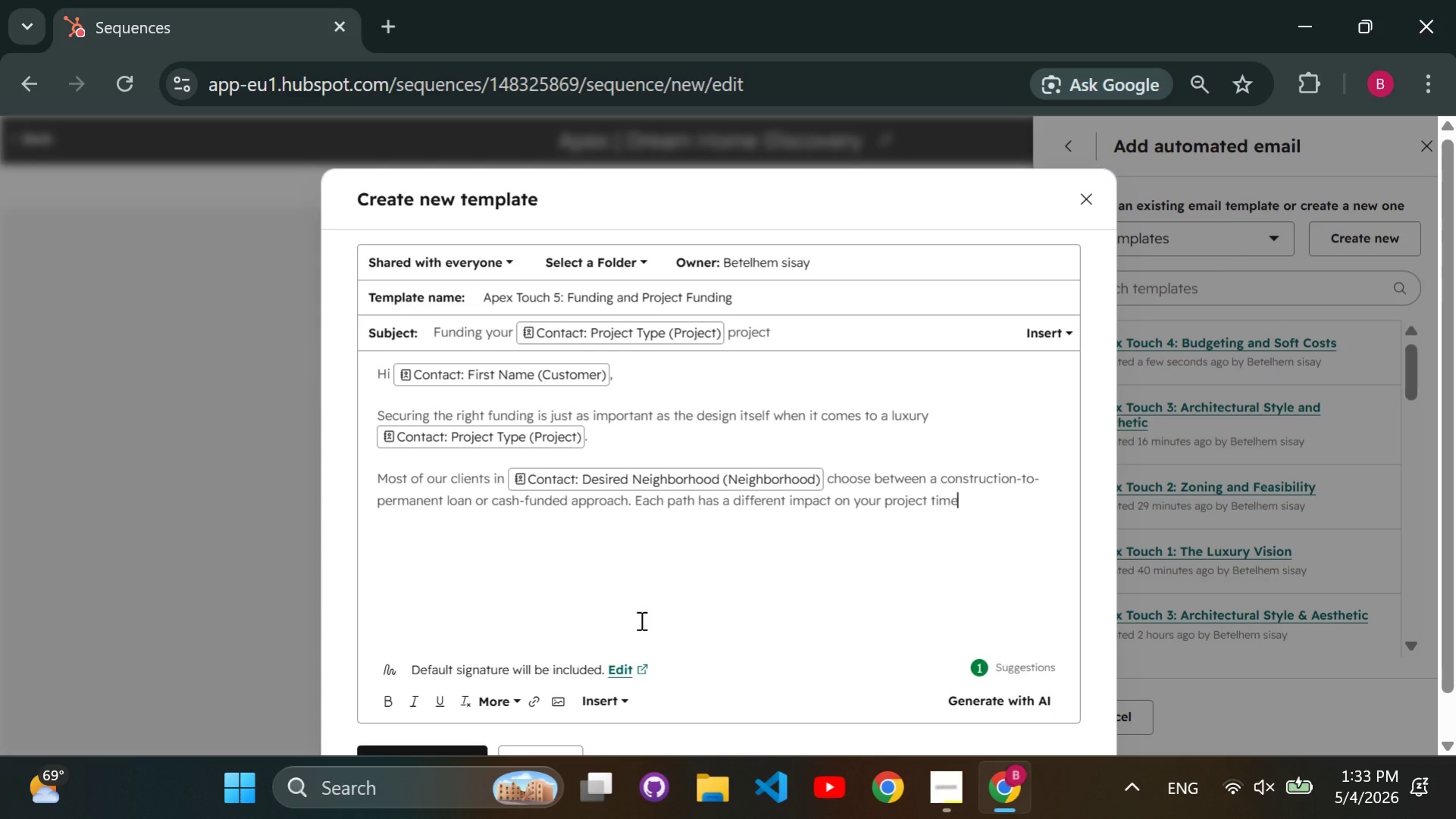 
type(line and how we navigate the "")
 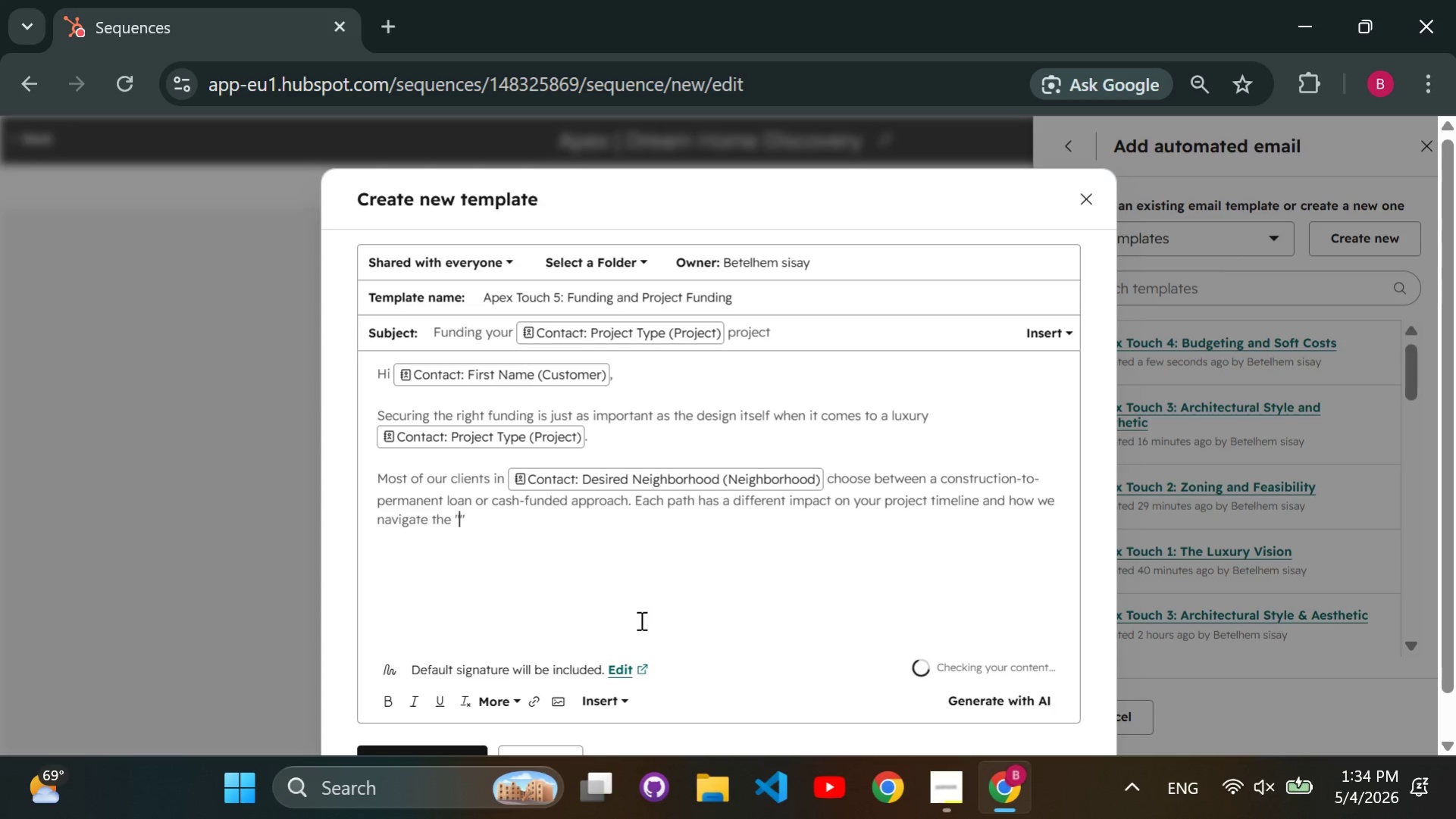 
 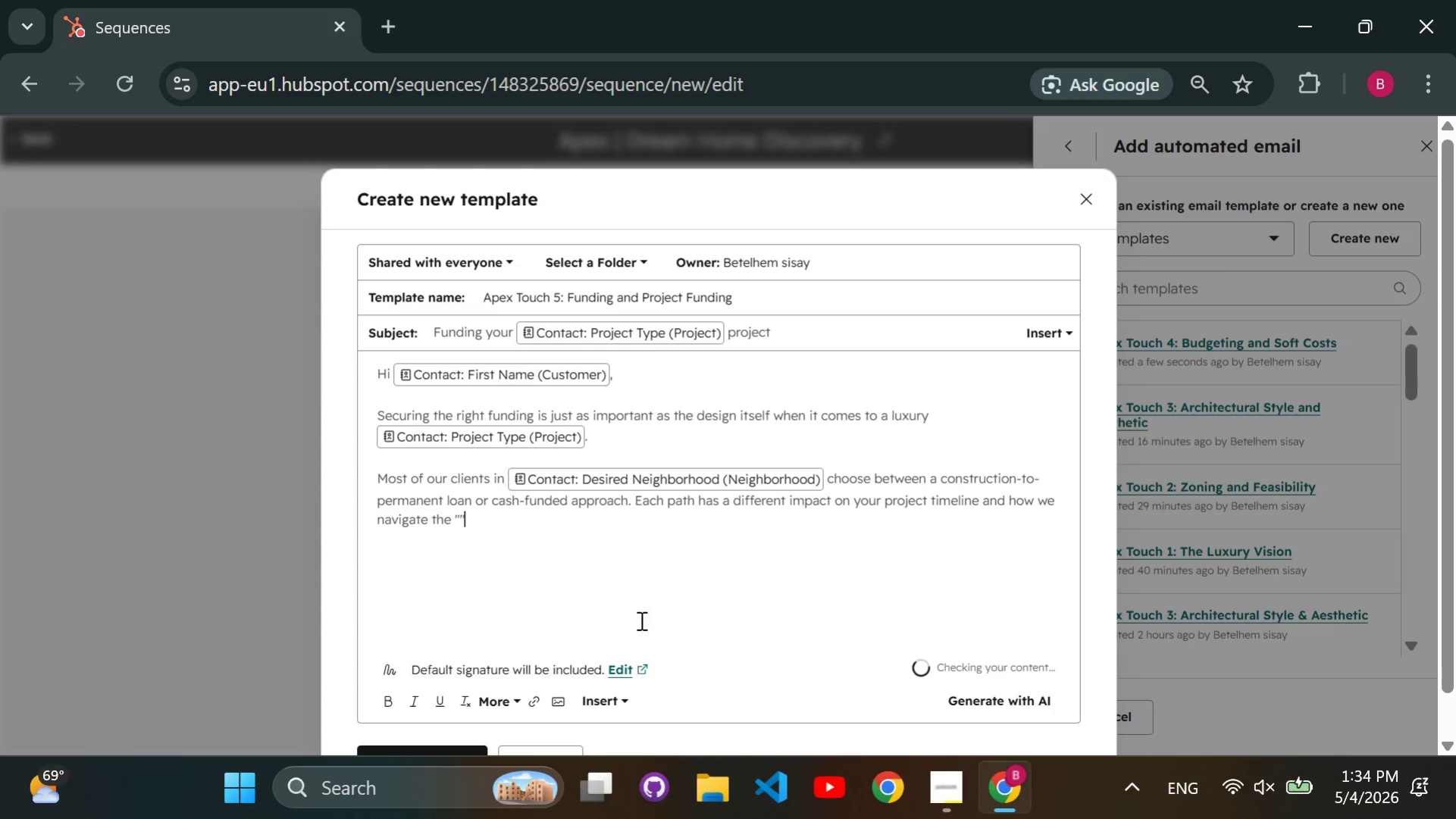 
key(ArrowLeft)
 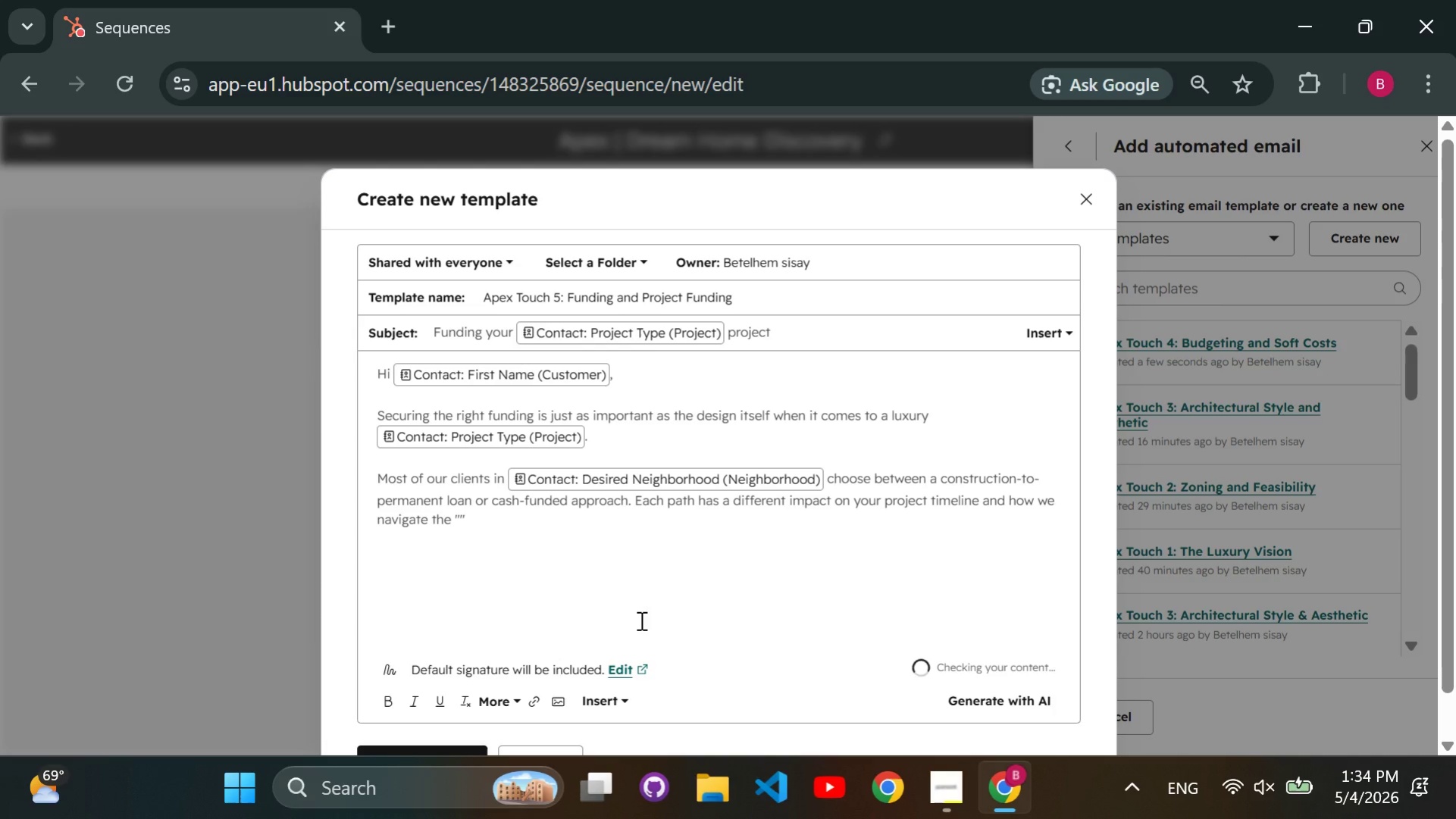 
type(Engineering and Permits)
 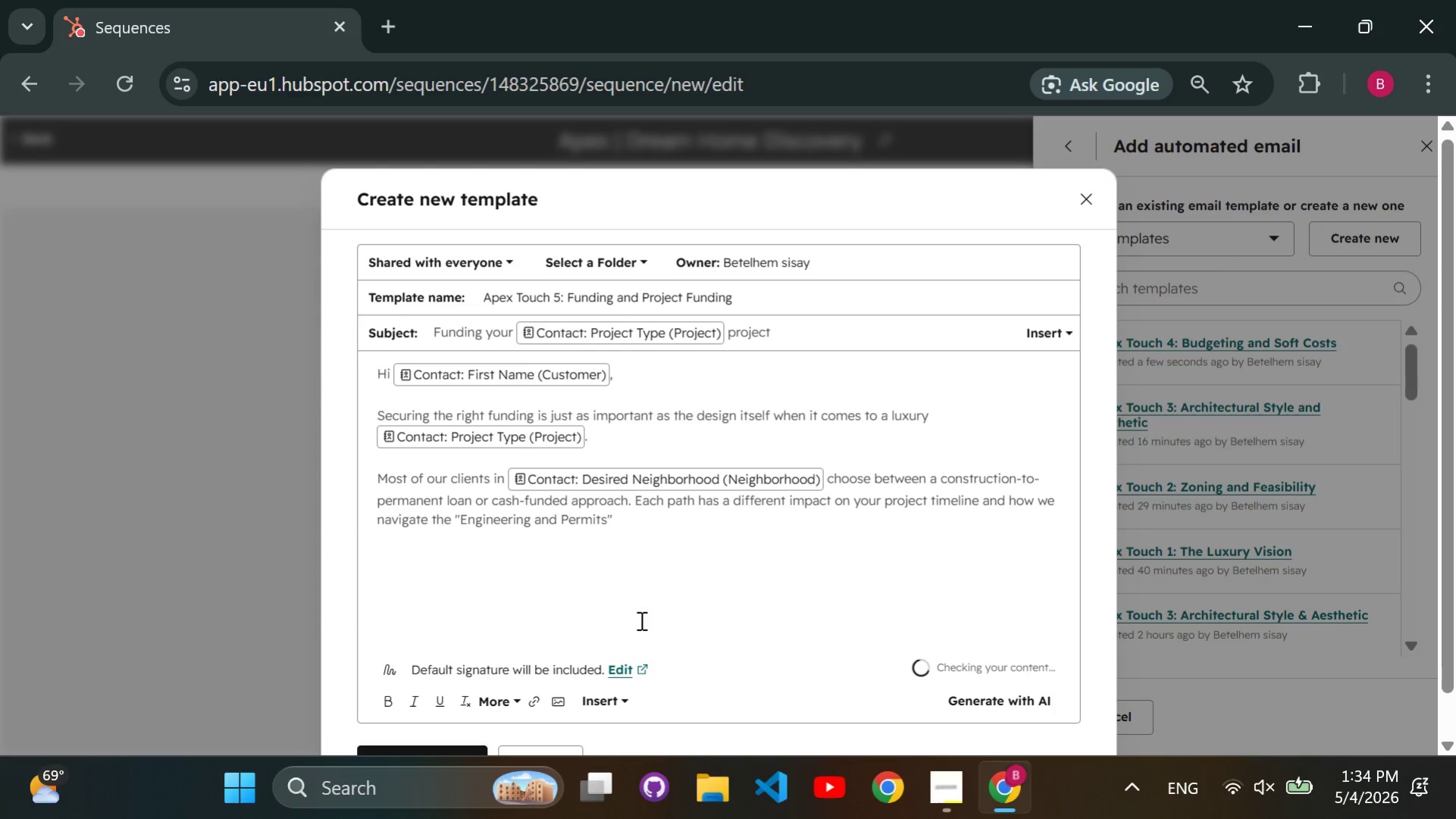 
key(ArrowRight)
 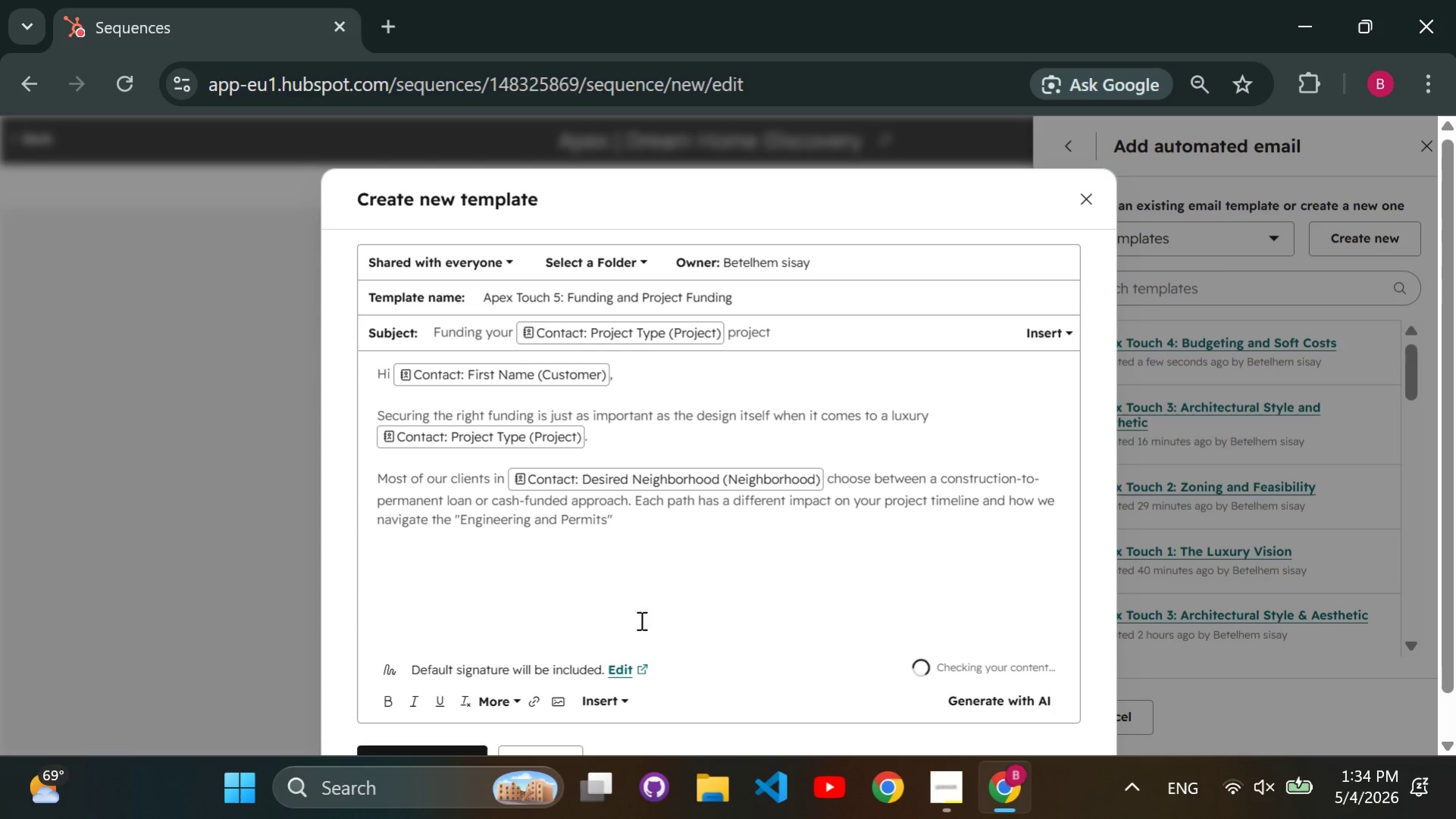 
type( stage.)
 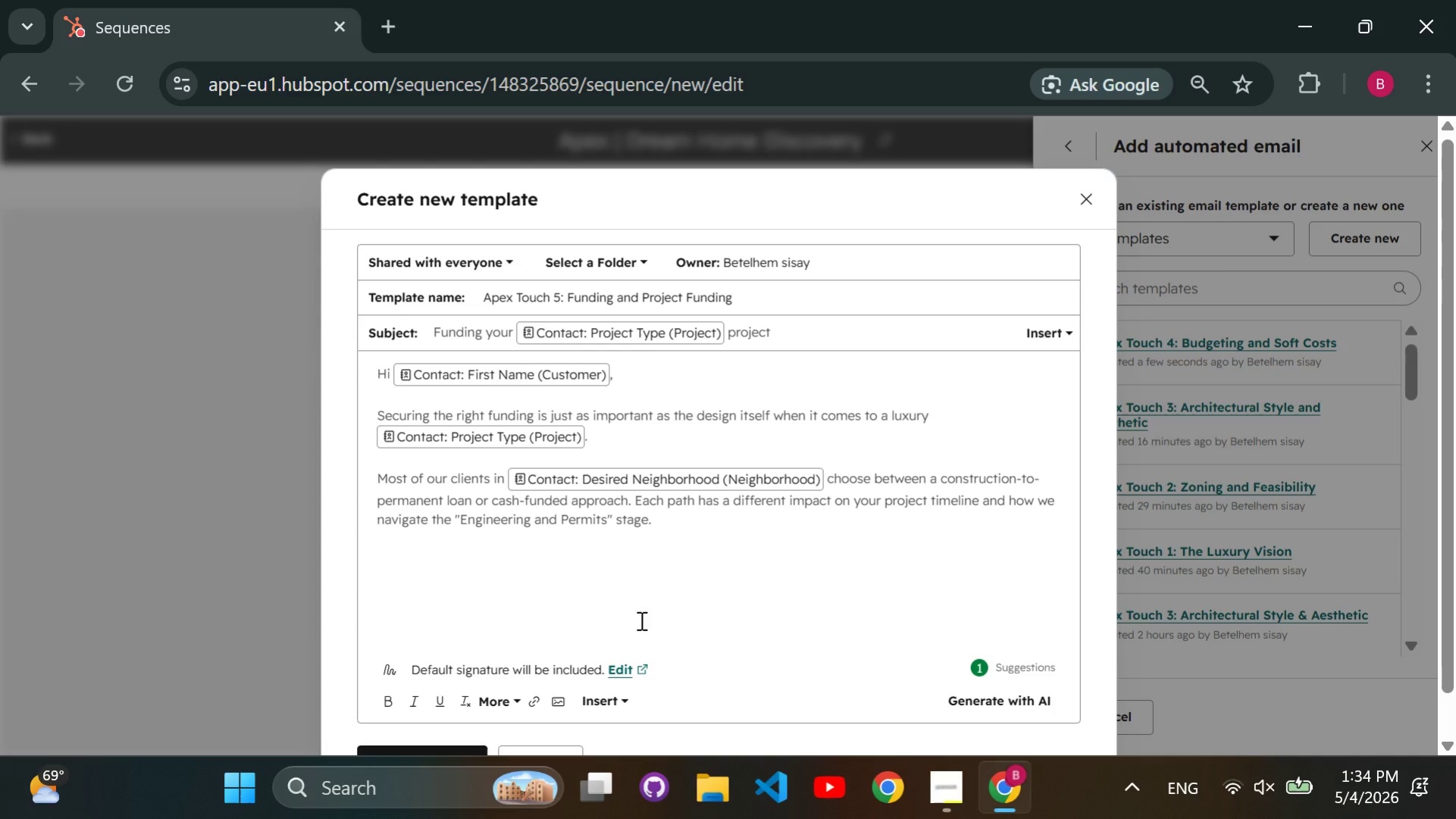 
key(Enter)
 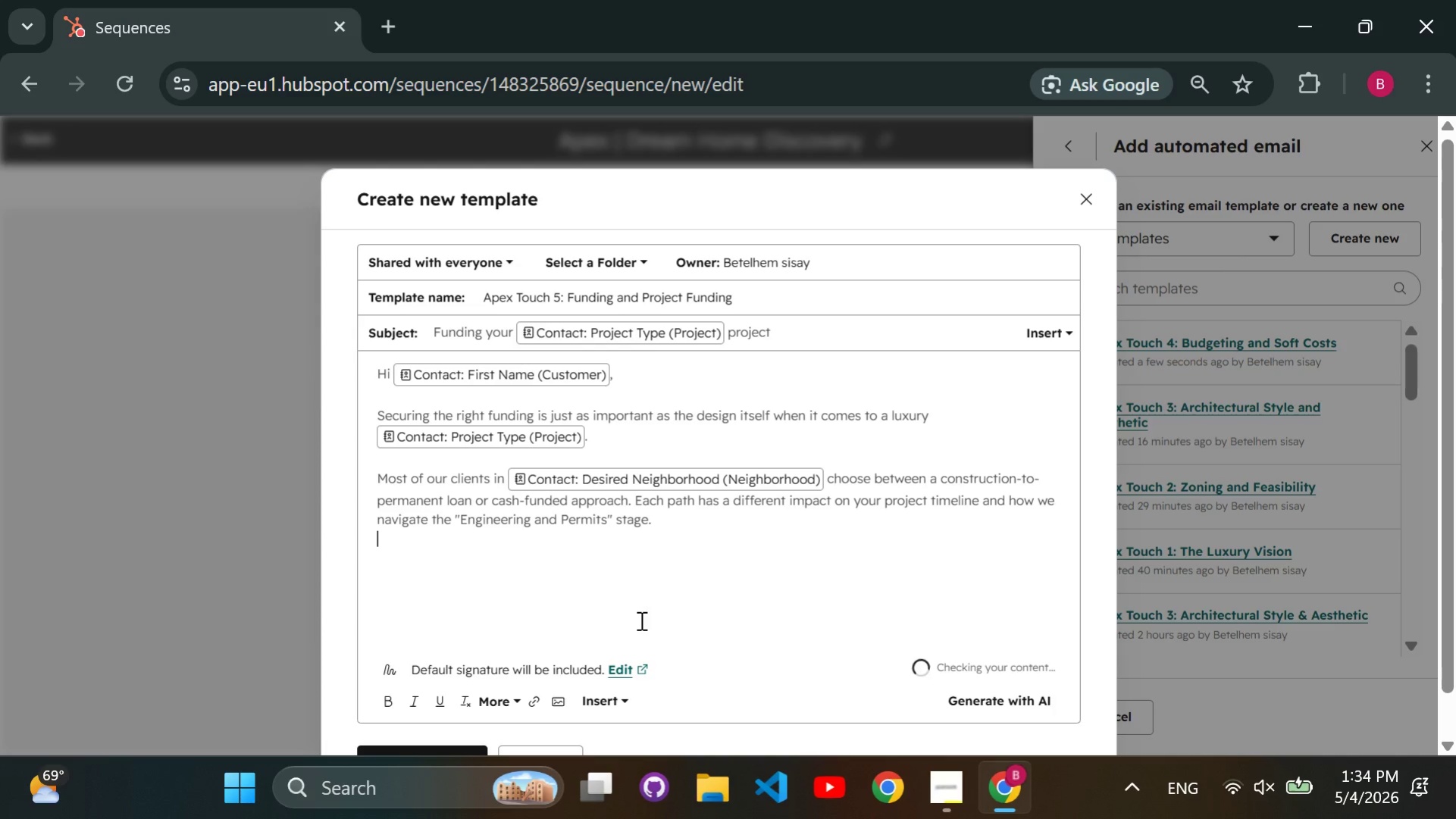 
key(Enter)
 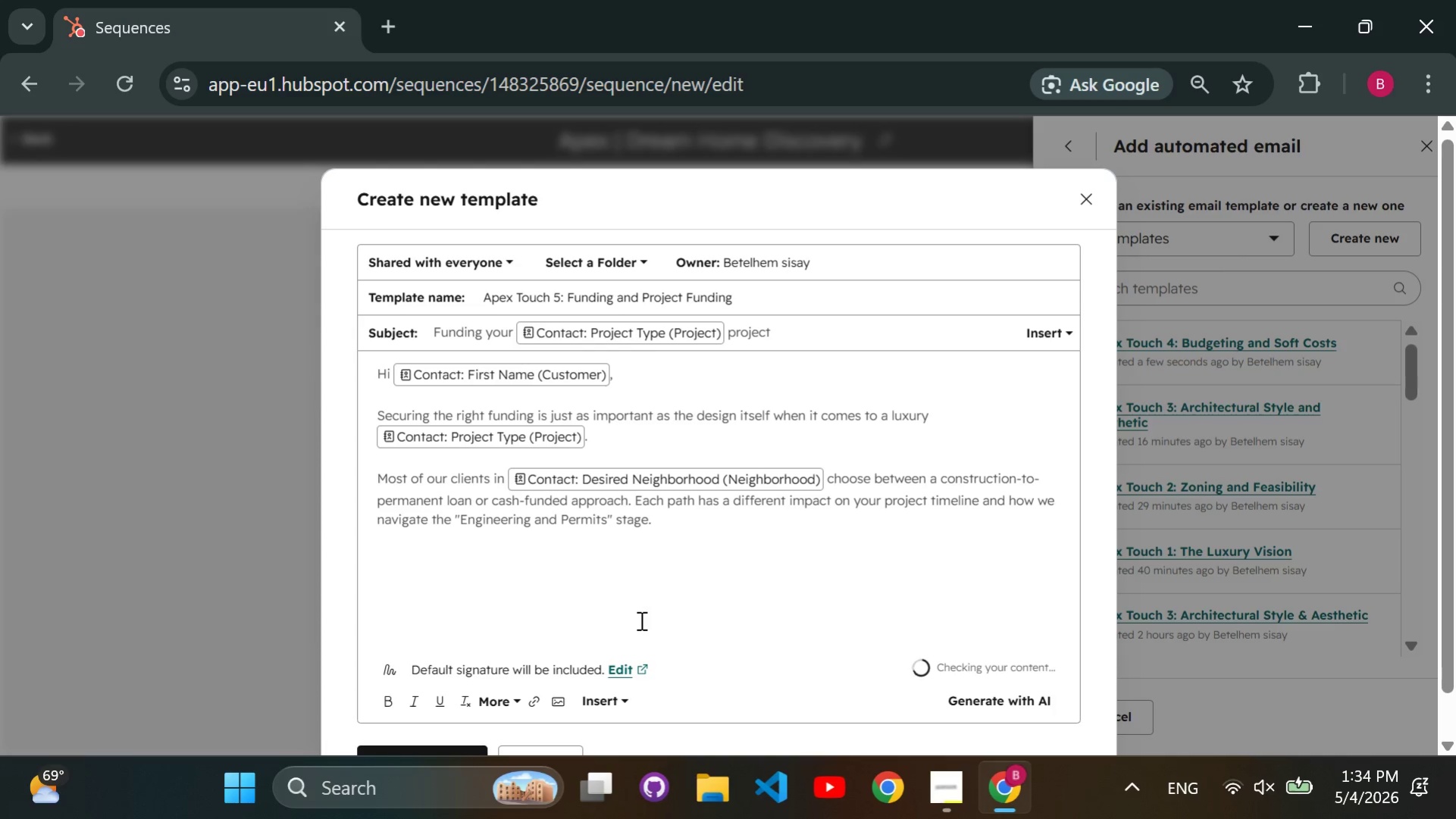 
type(The right finacing structure)
 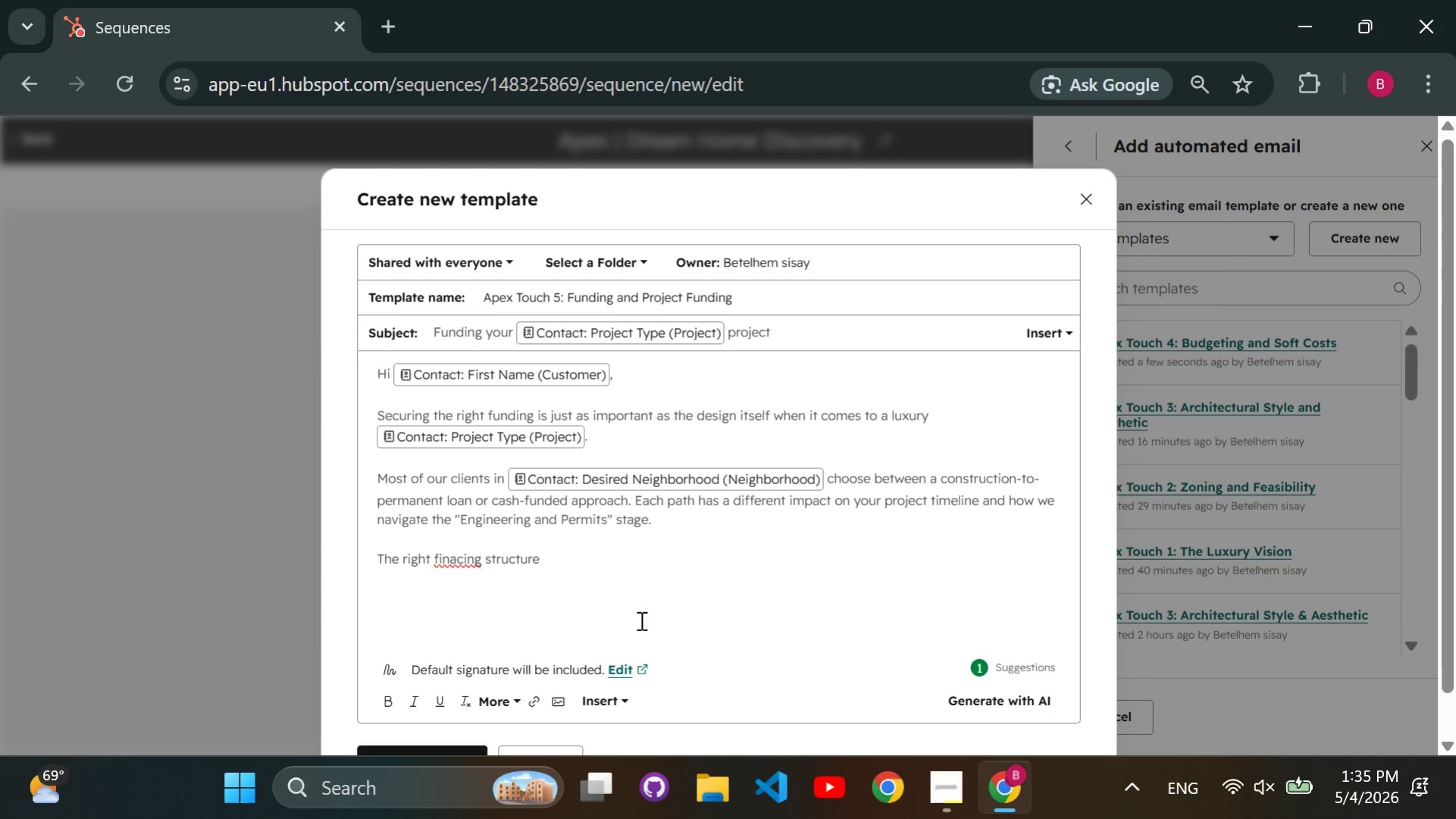 
wait(23.56)
 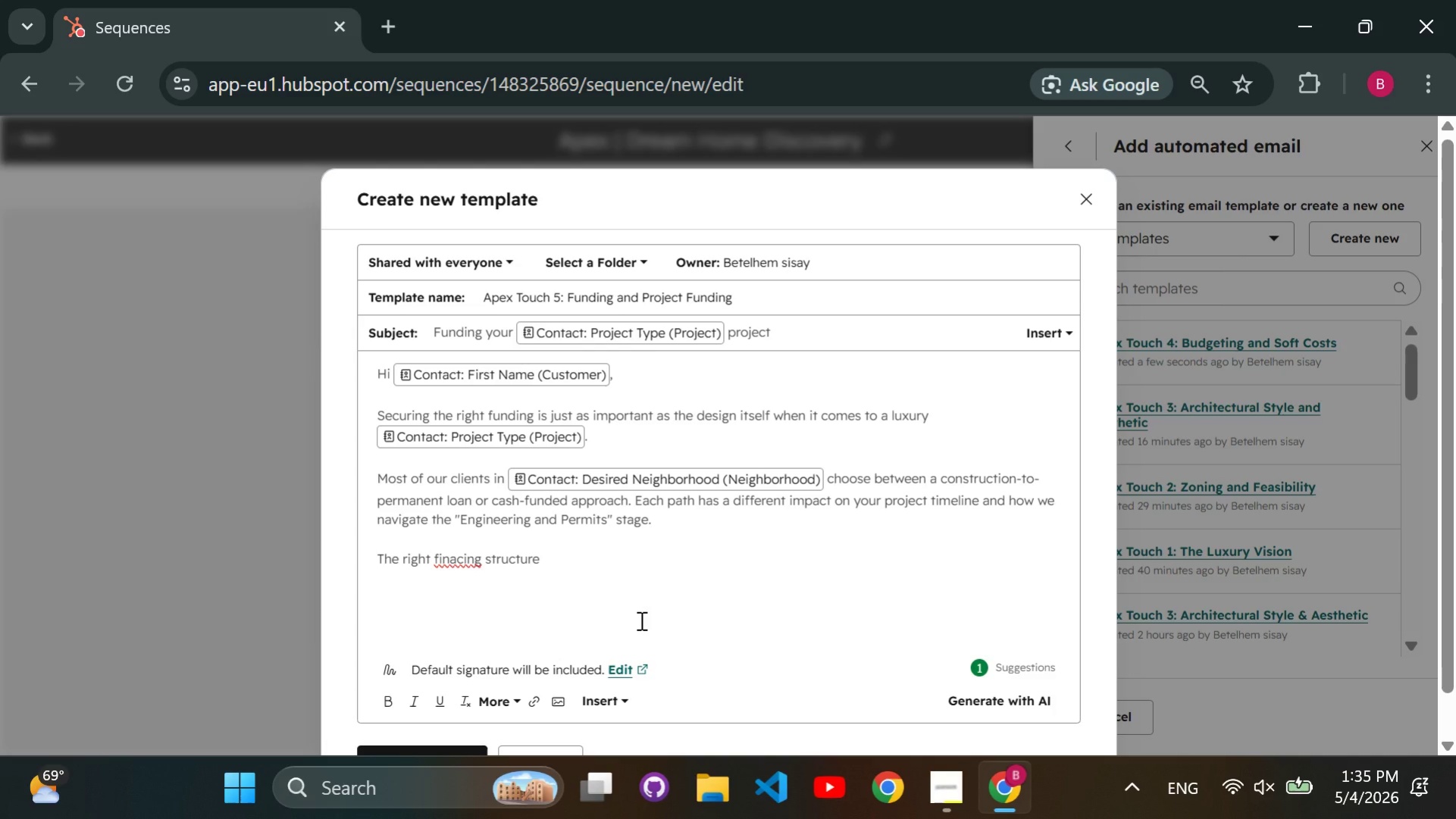 
key(ArrowLeft)
 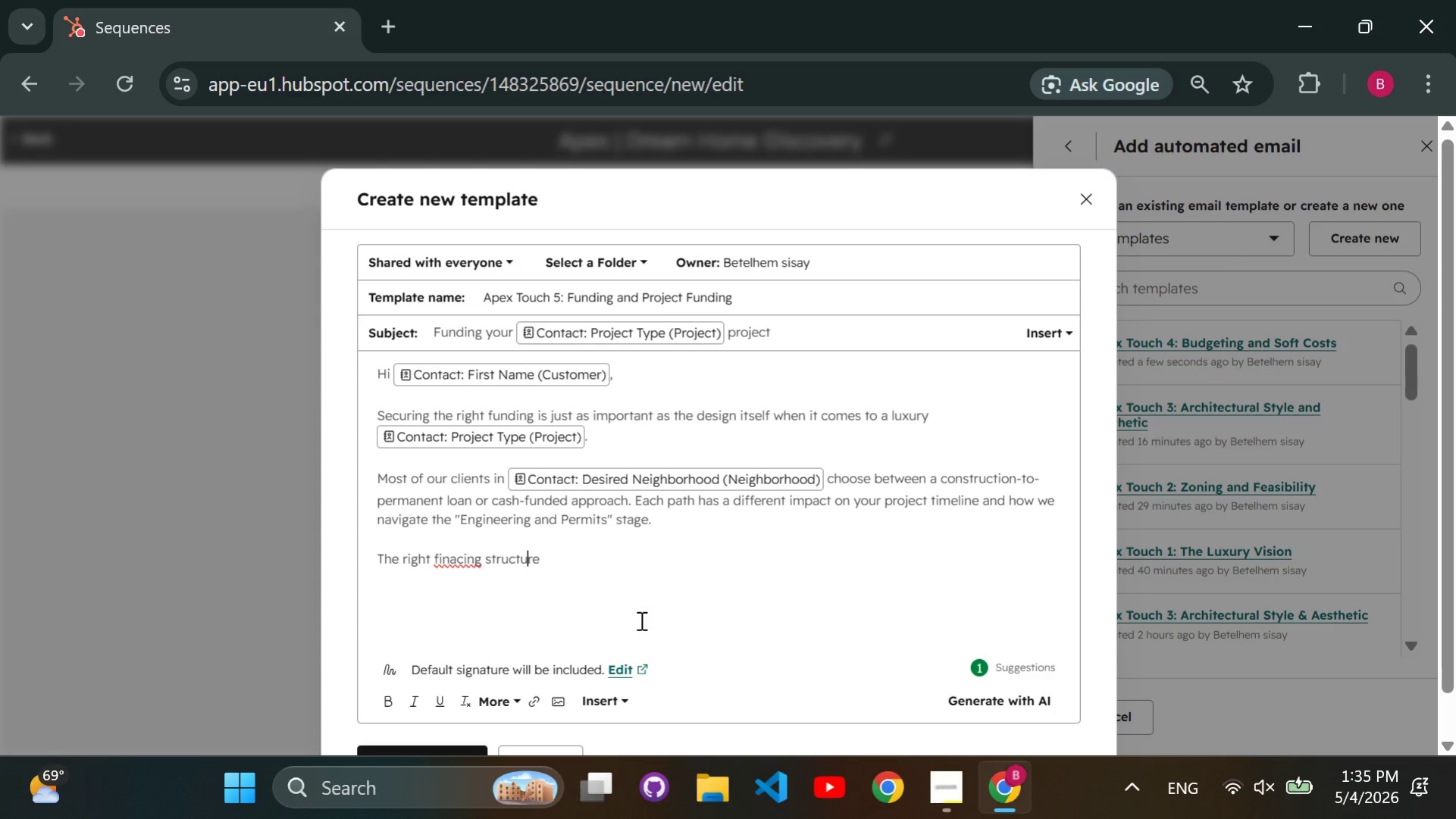 
key(ArrowLeft)
 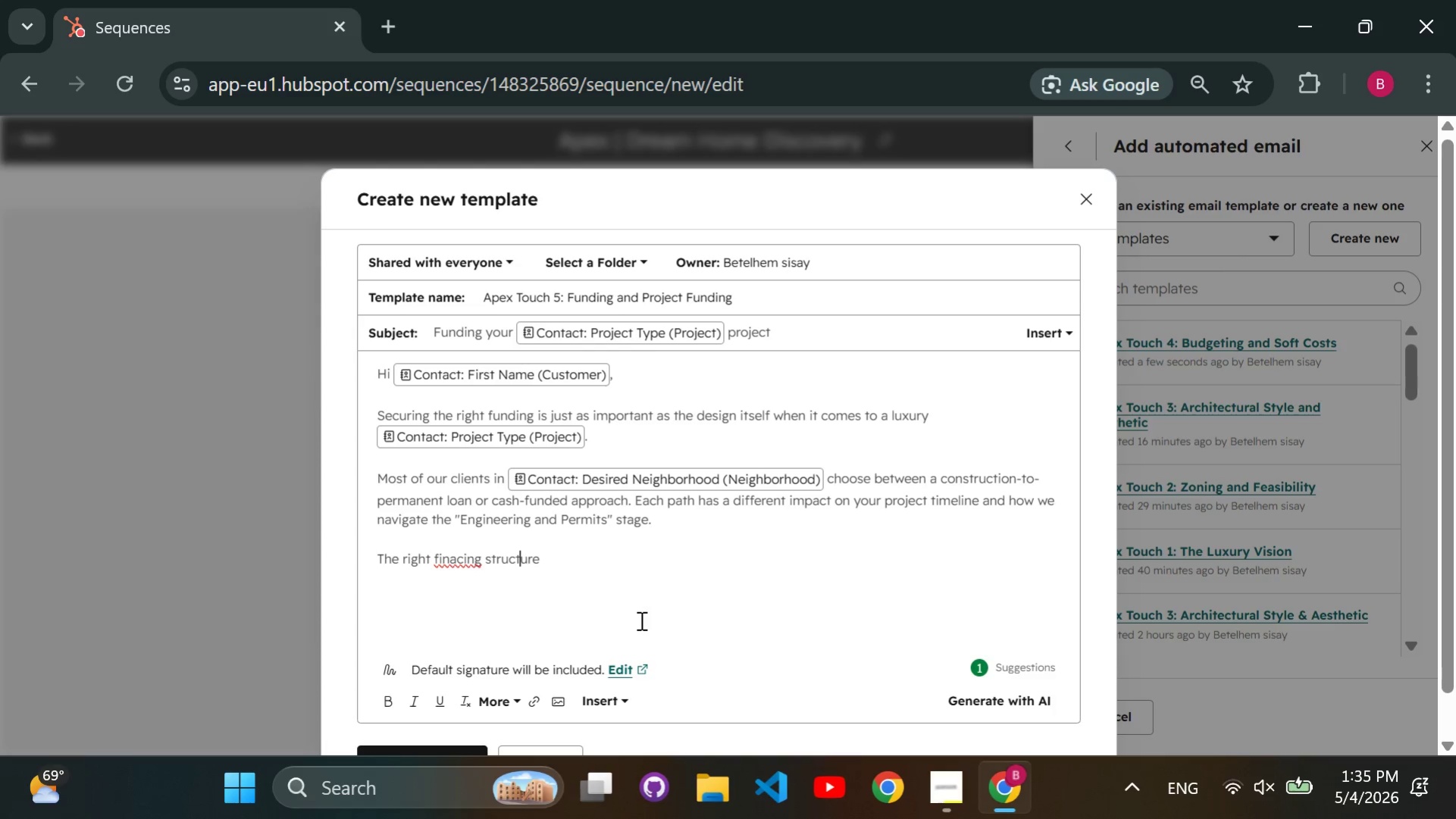 
key(ArrowLeft)
 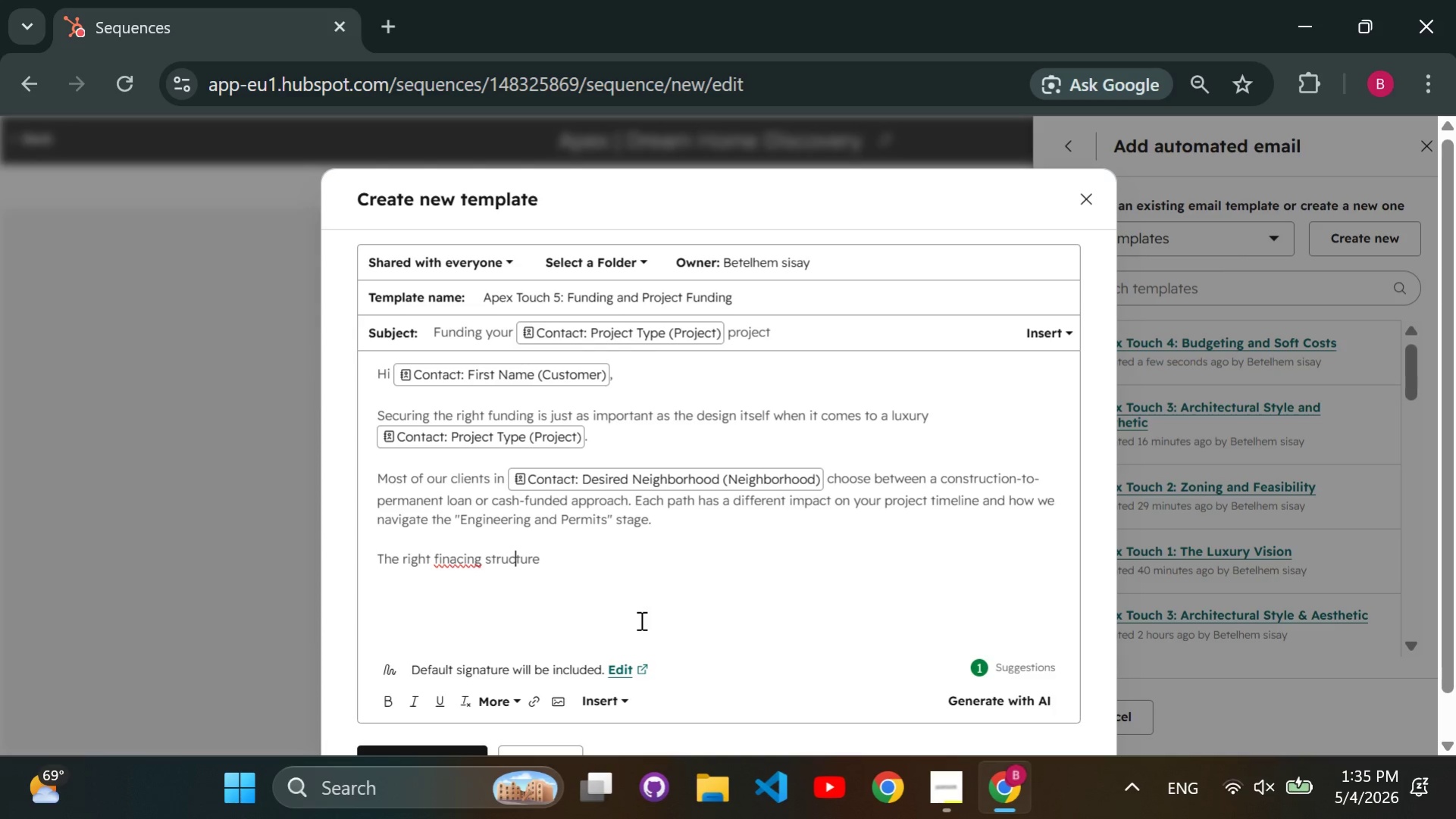 
key(ArrowLeft)
 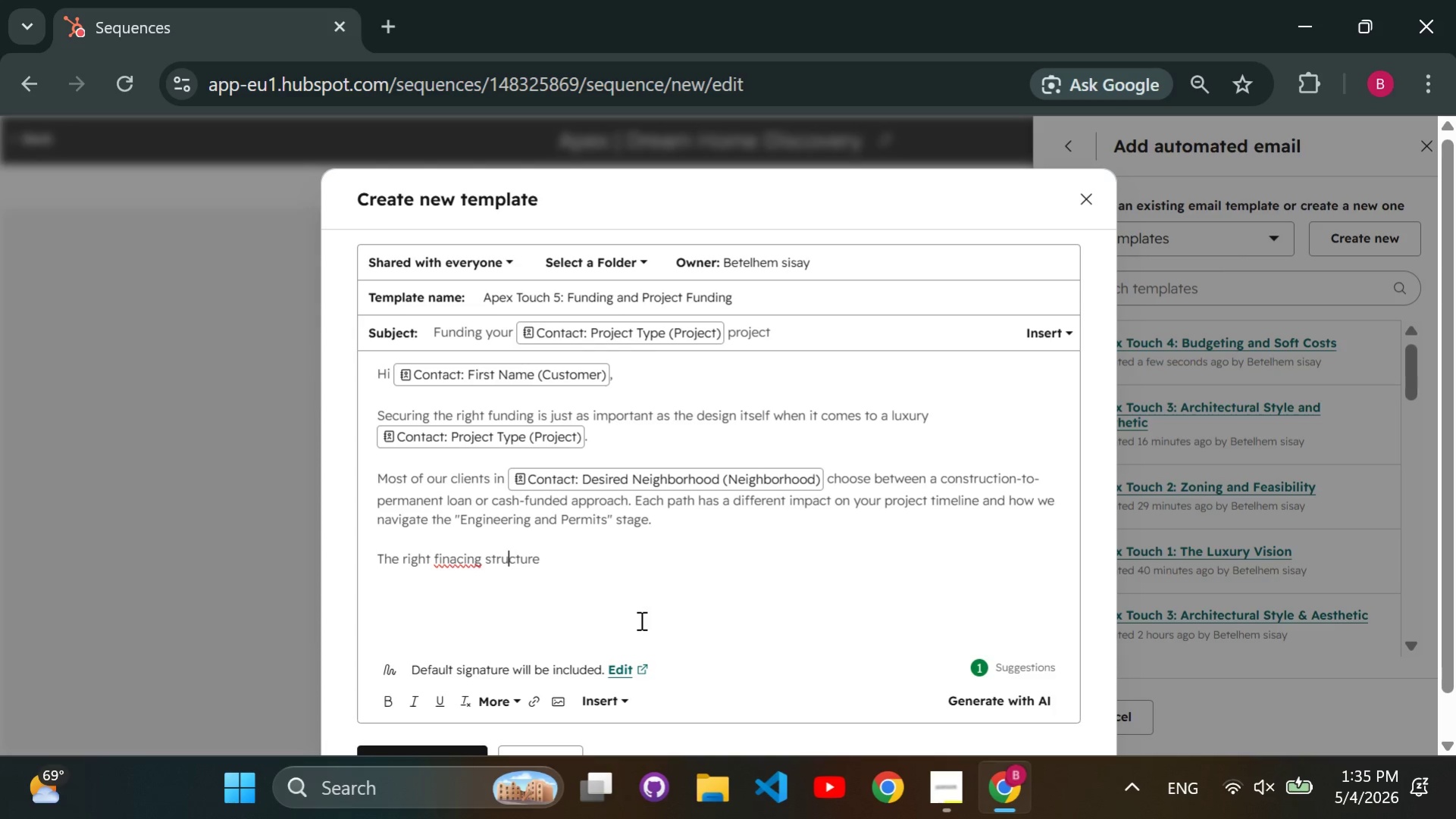 
key(ArrowLeft)
 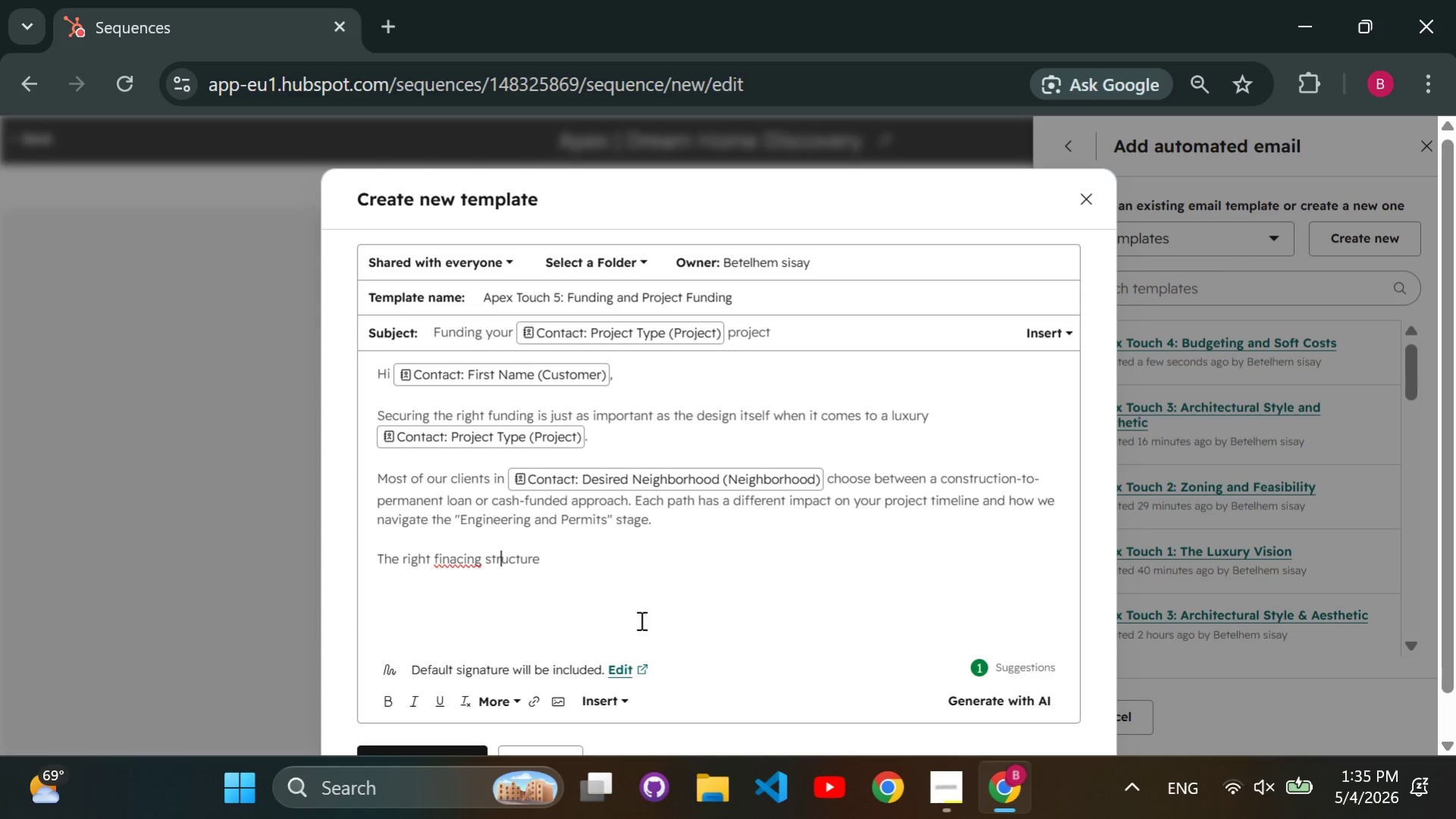 
key(ArrowLeft)
 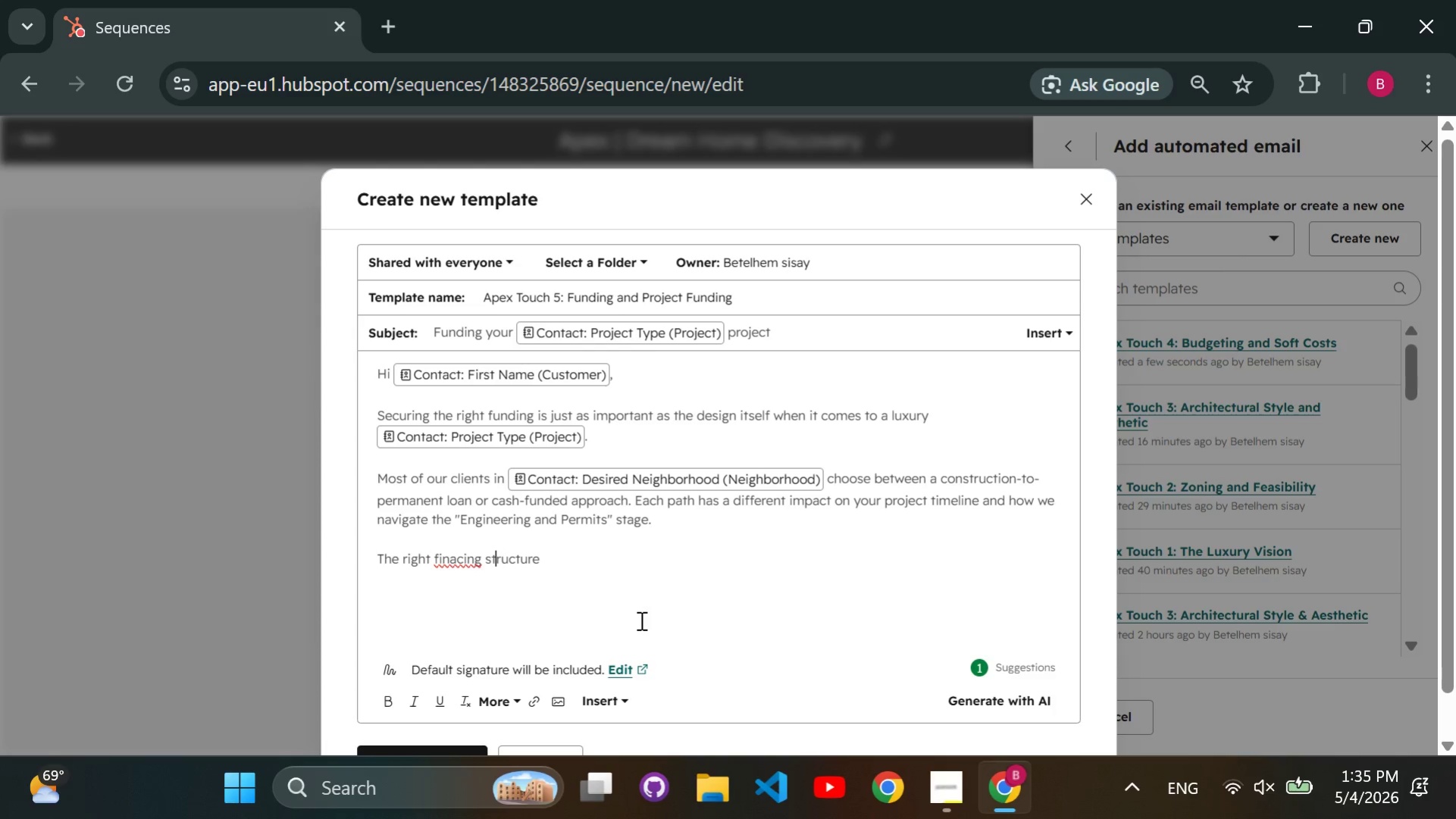 
key(ArrowLeft)
 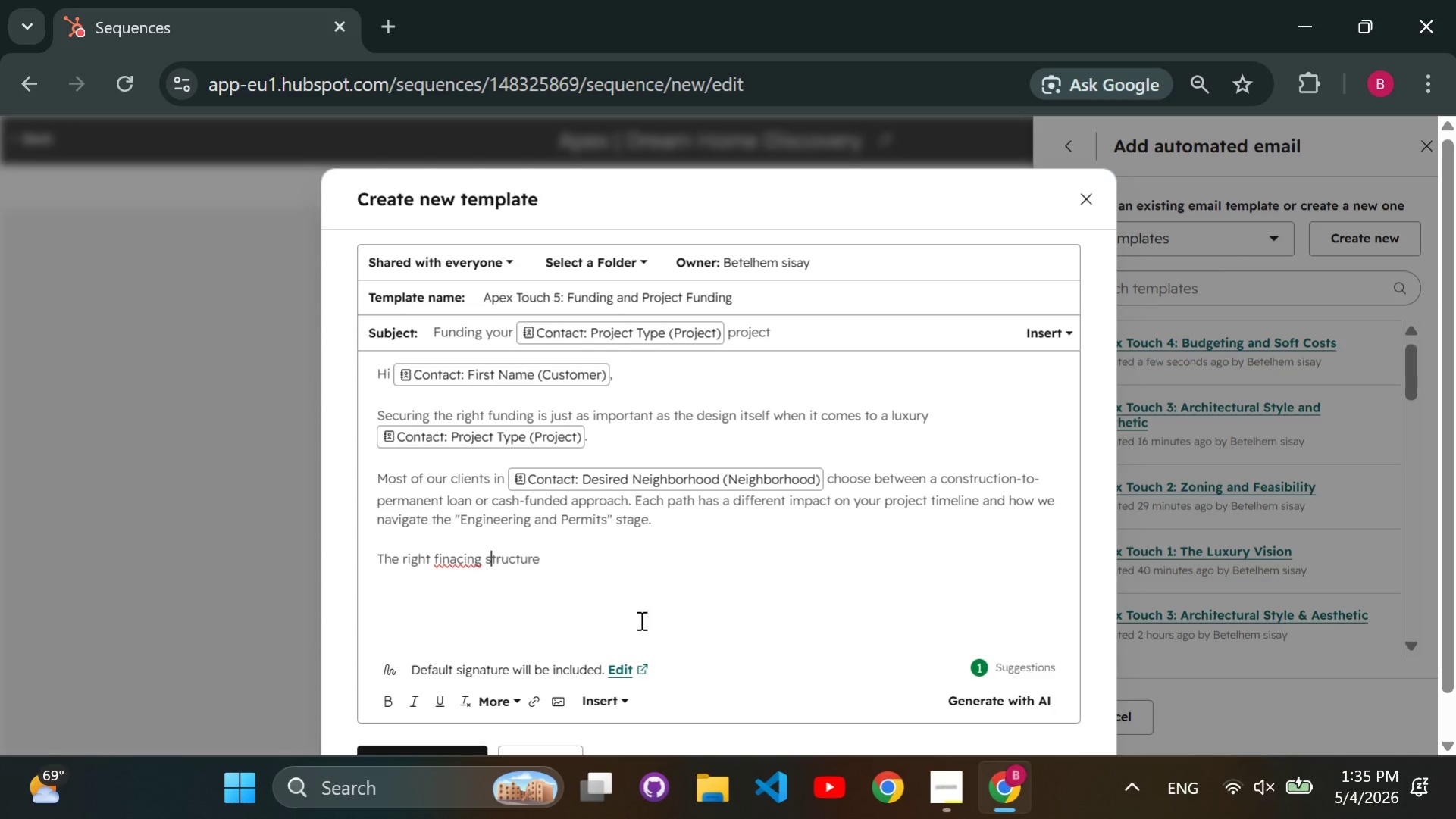 
key(ArrowLeft)
 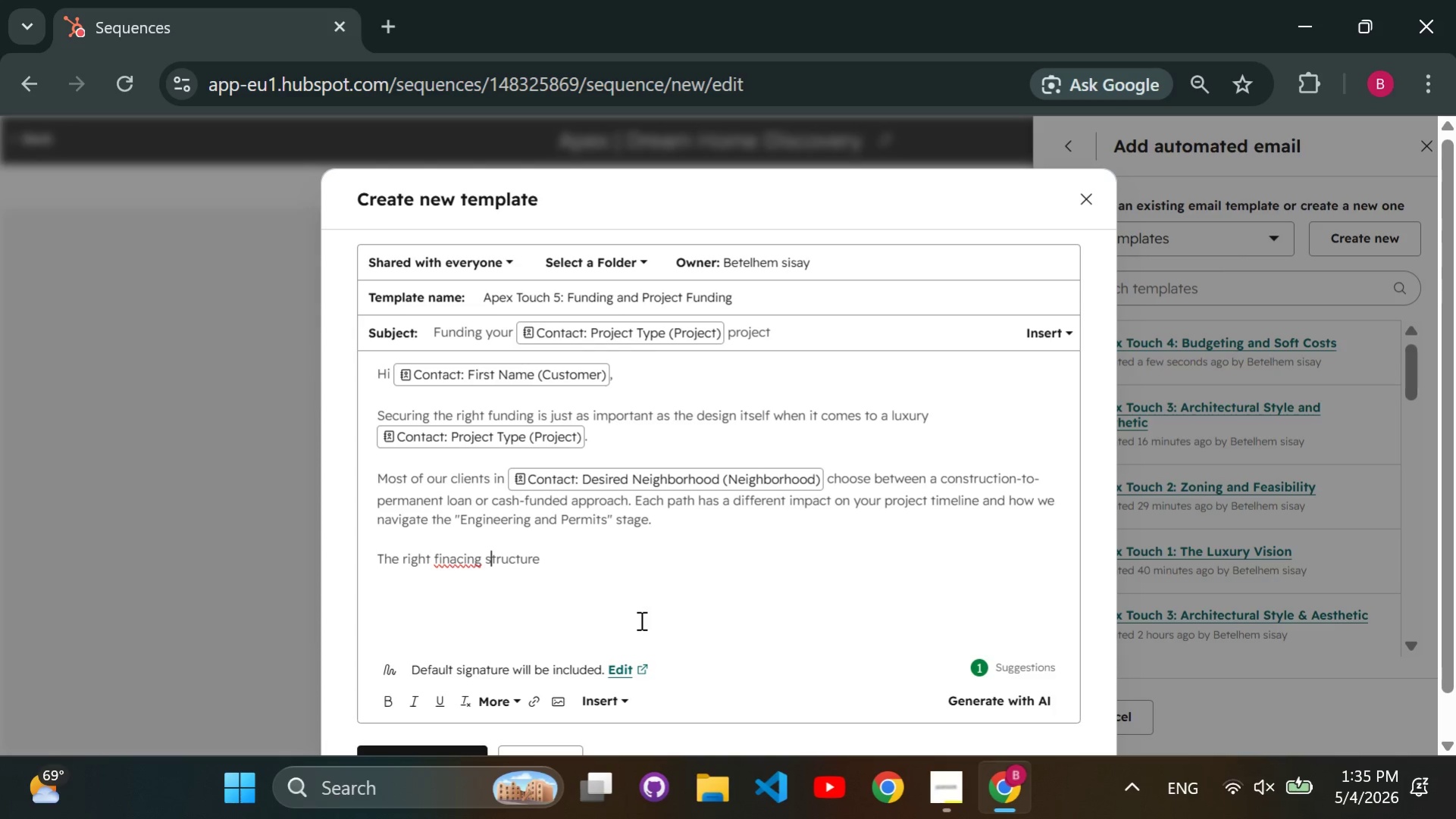 
key(ArrowLeft)
 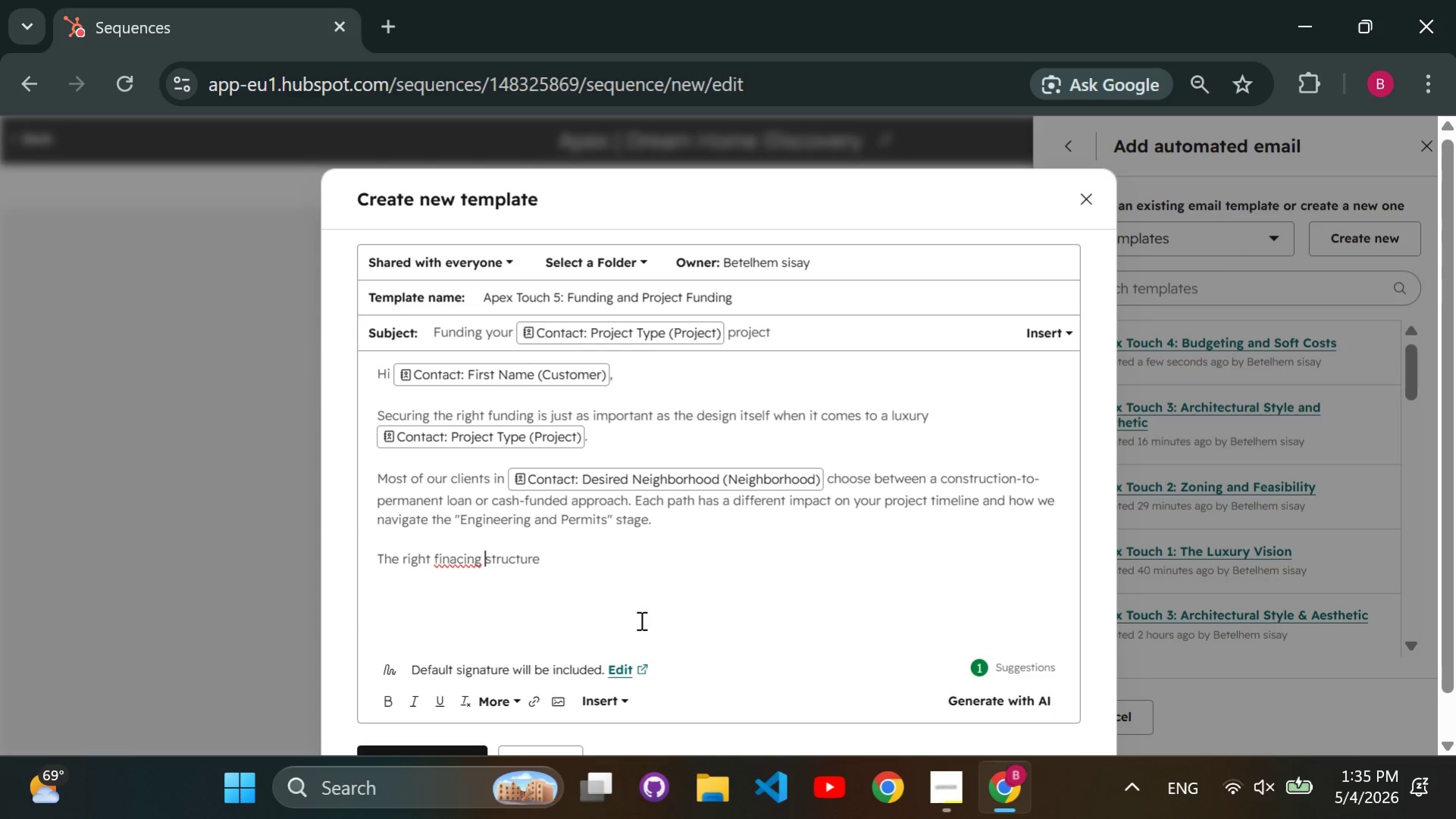 
key(ArrowLeft)
 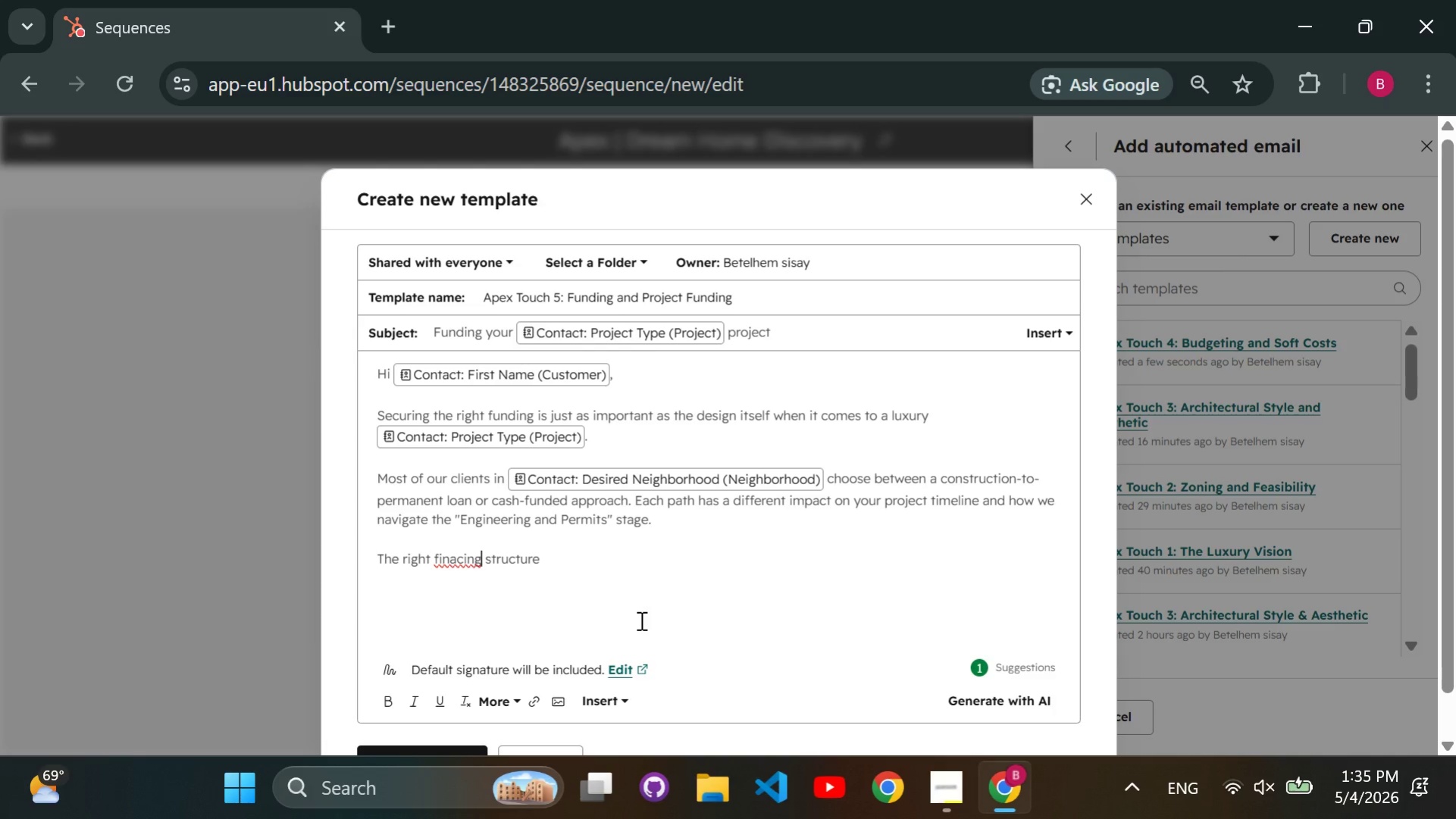 
key(ArrowLeft)
 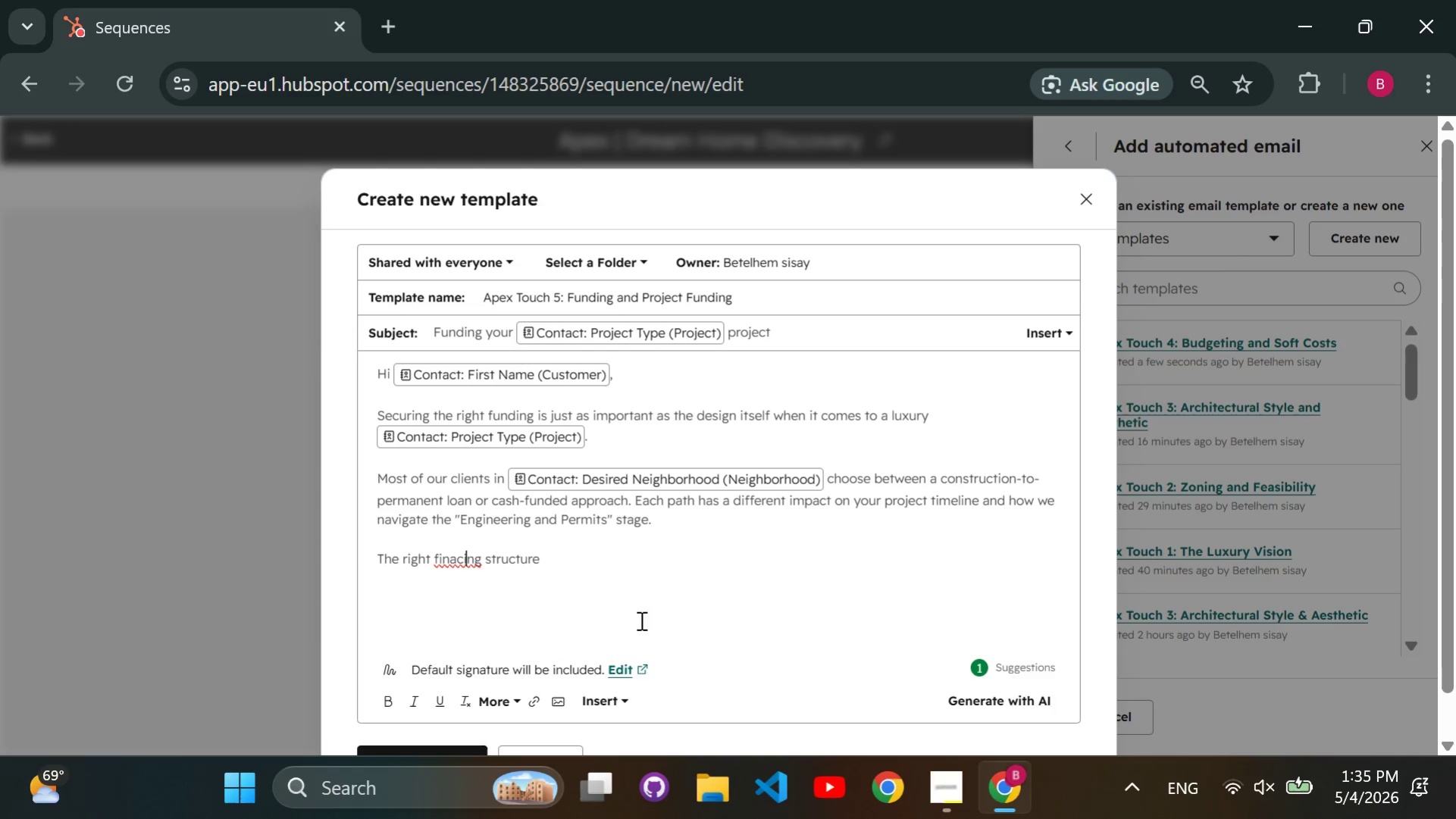 
key(ArrowLeft)
 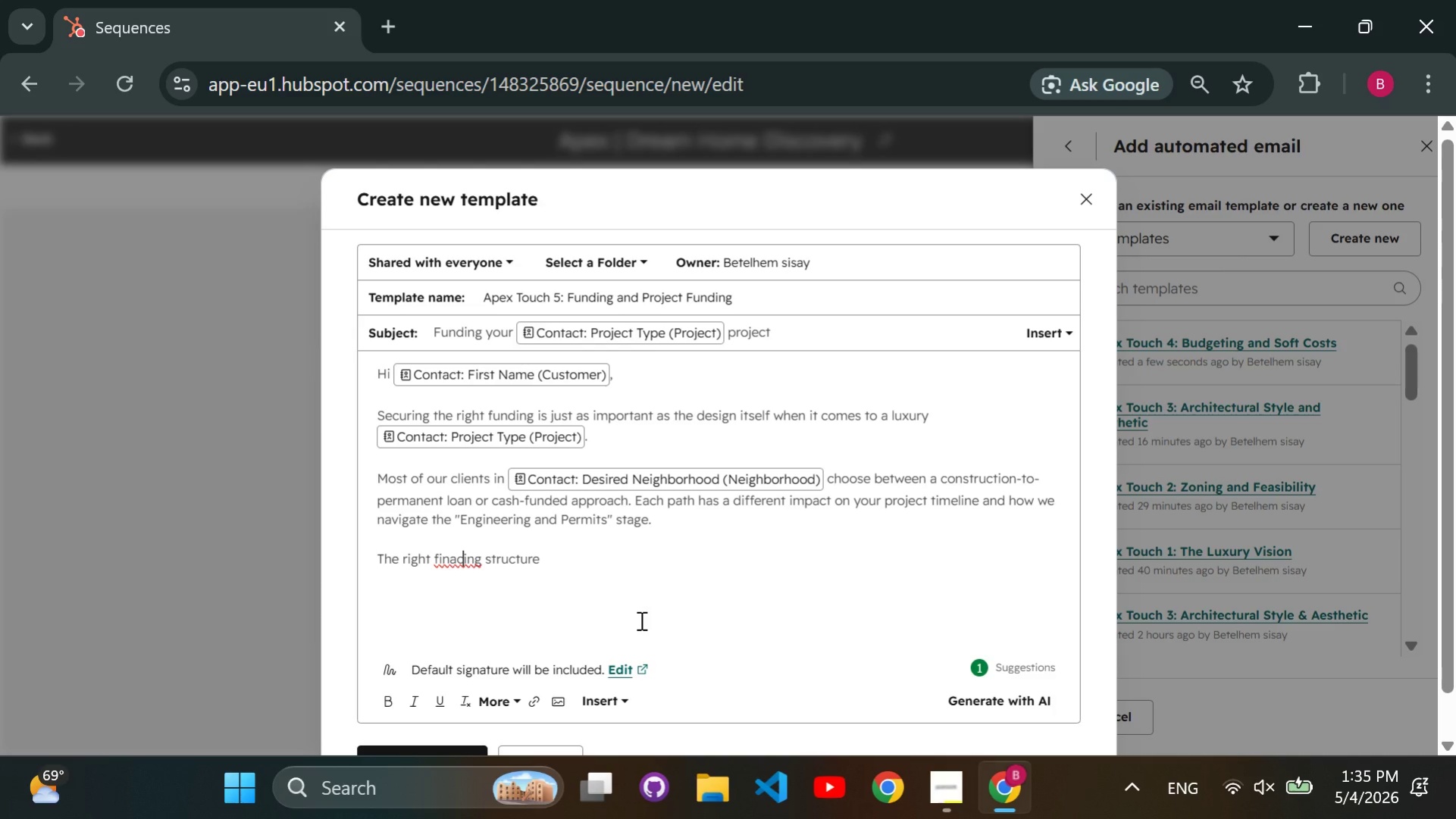 
key(ArrowLeft)
 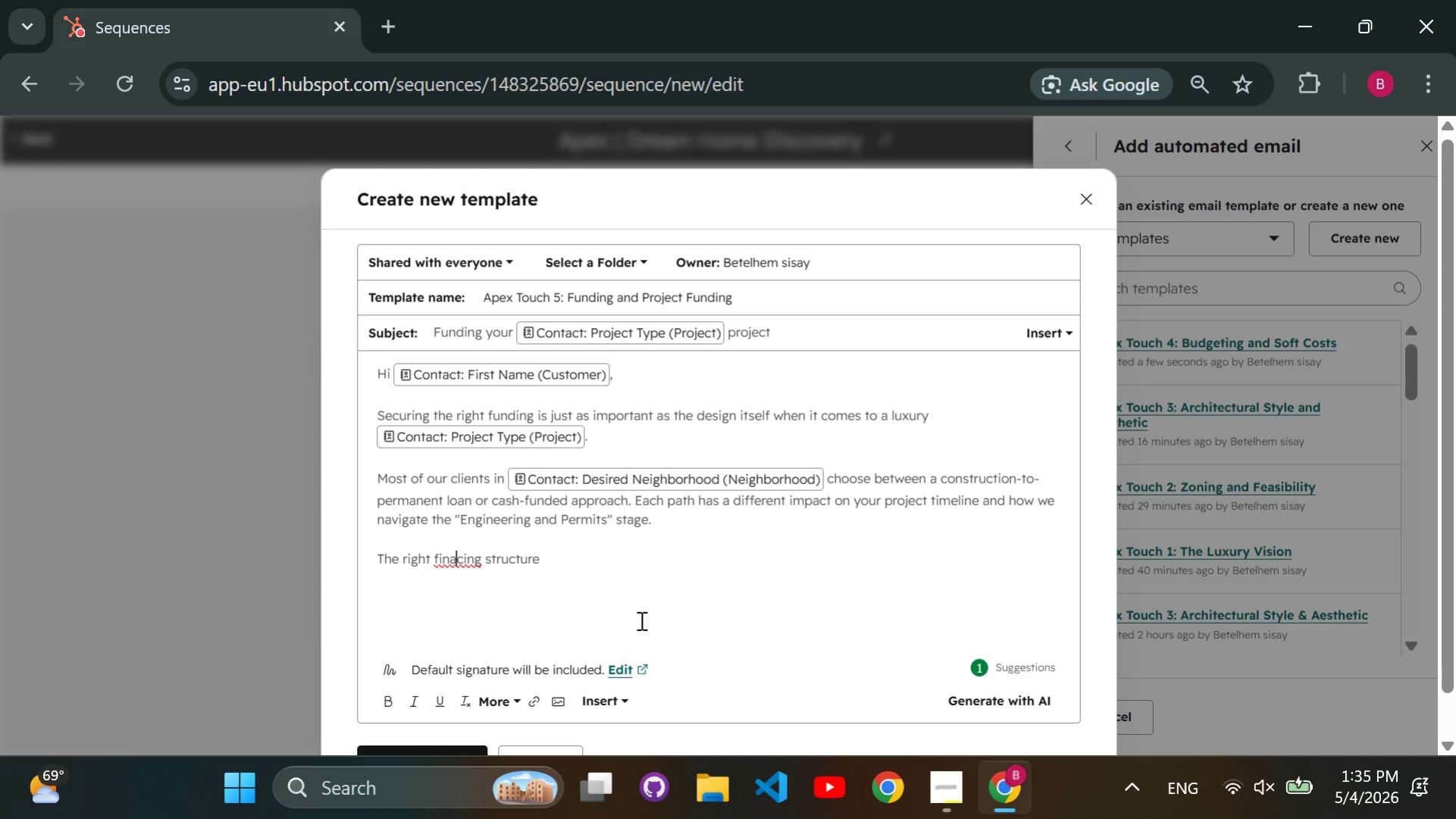 
key(ArrowLeft)
 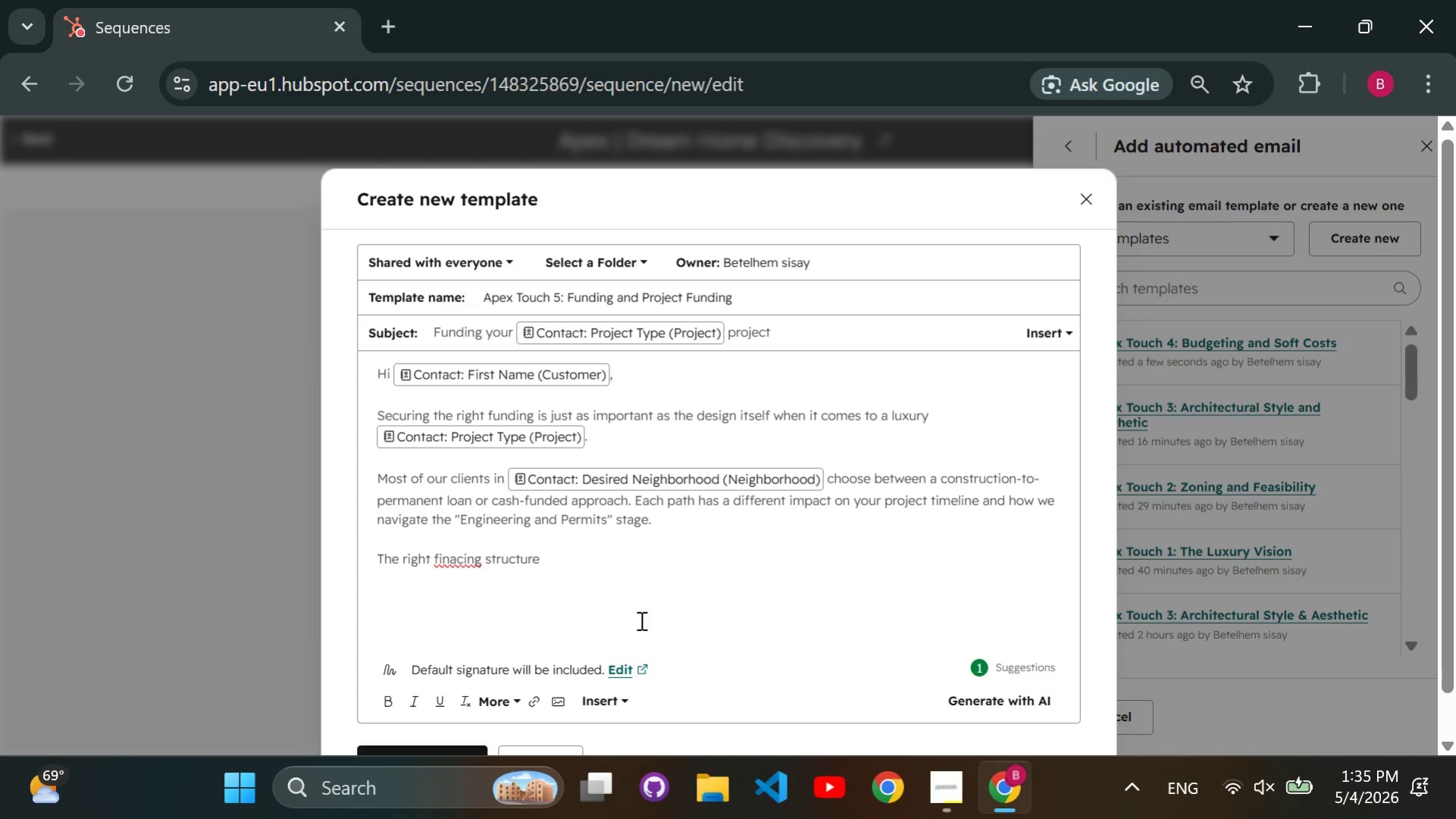 
key(N)
 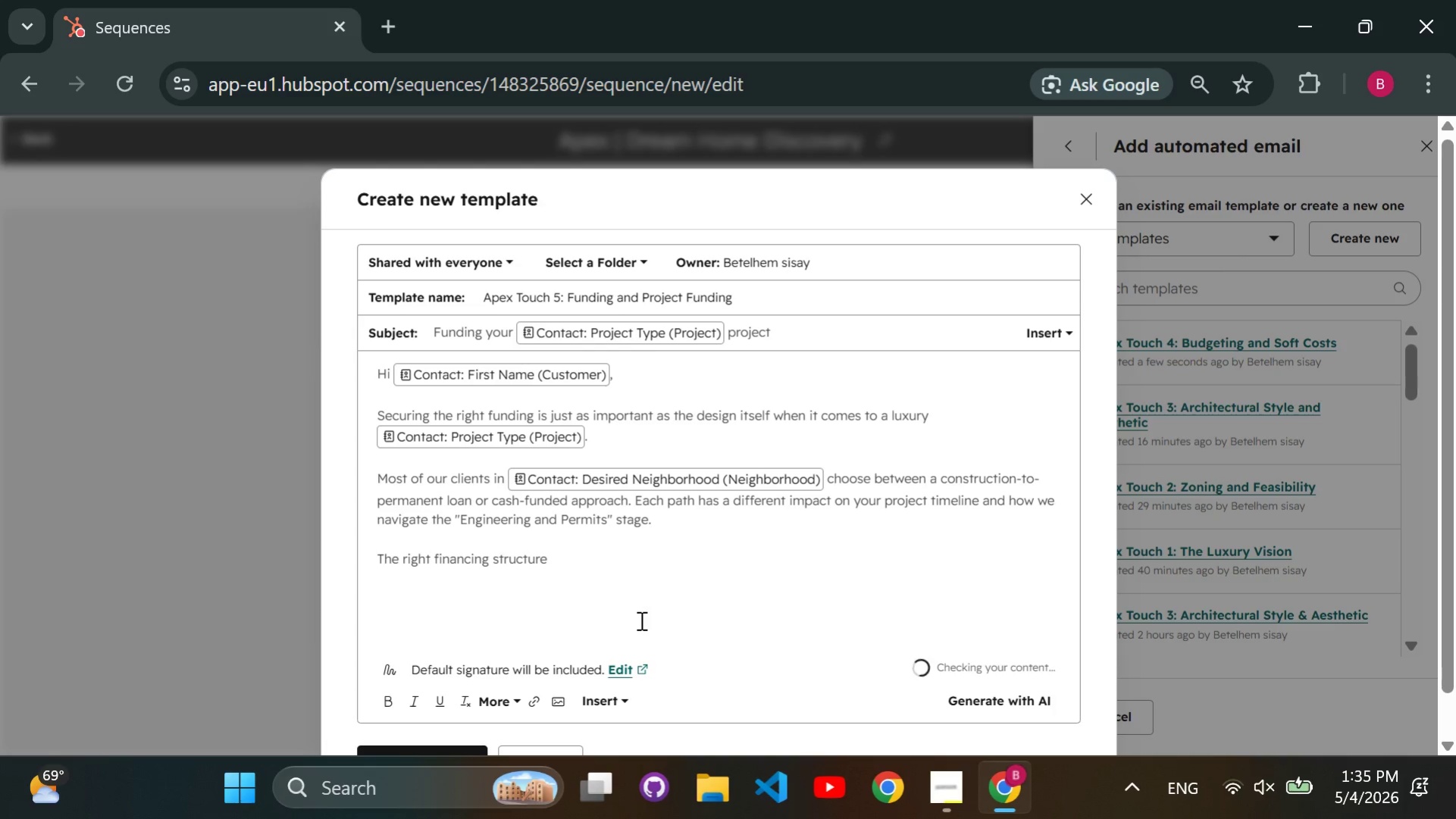 
key(ArrowRight)
 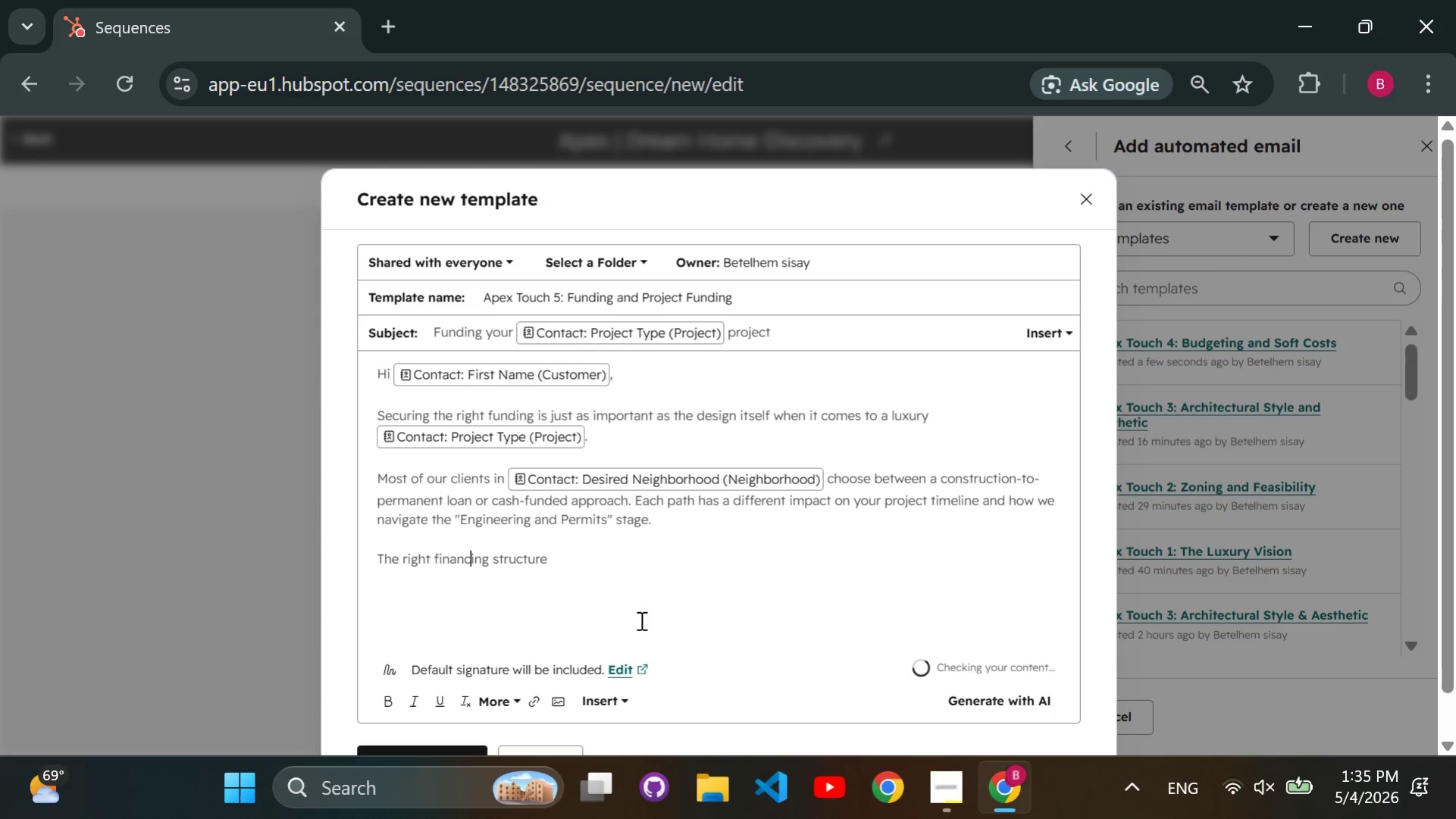 
key(ArrowRight)
 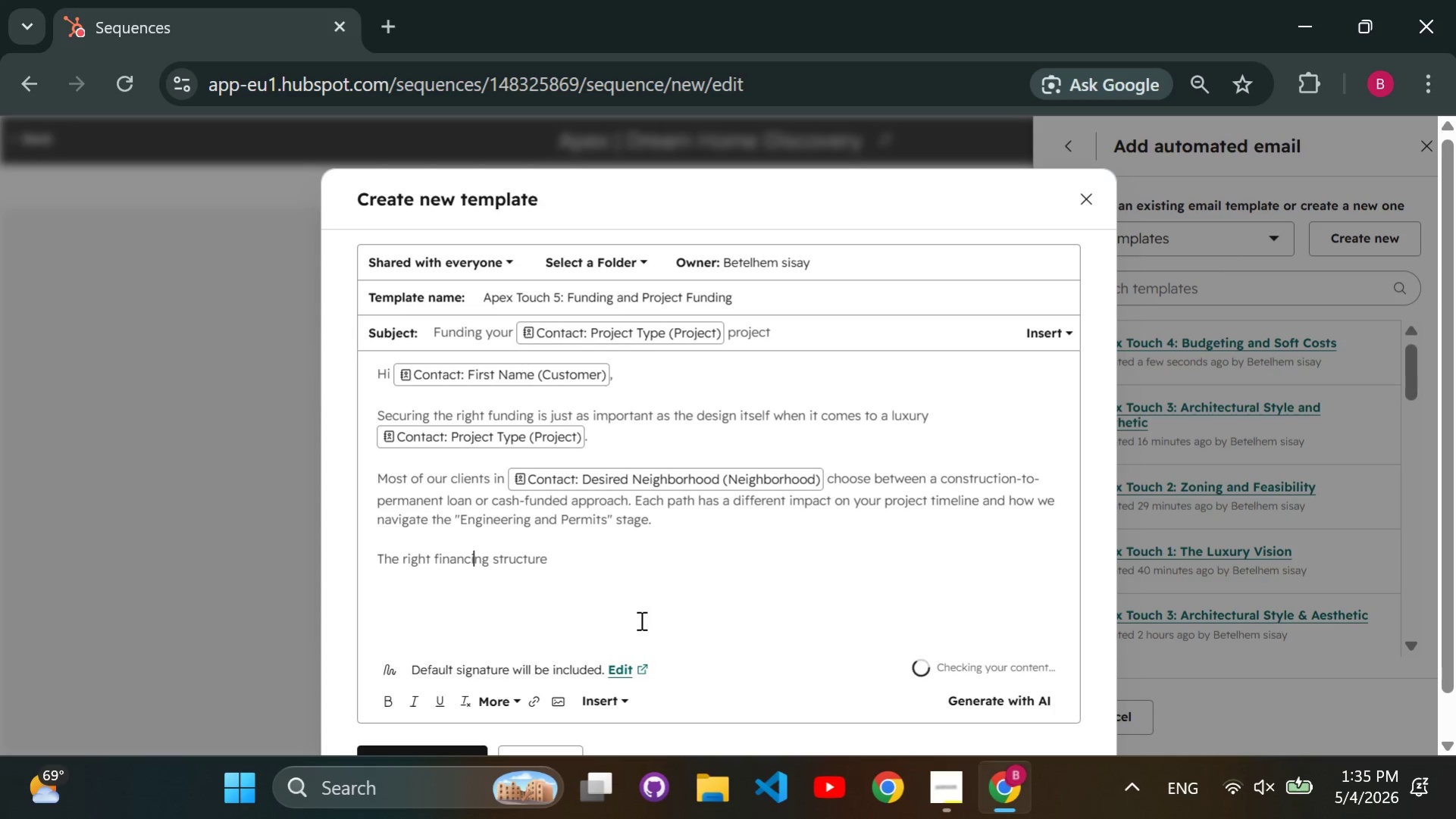 
key(ArrowRight)
 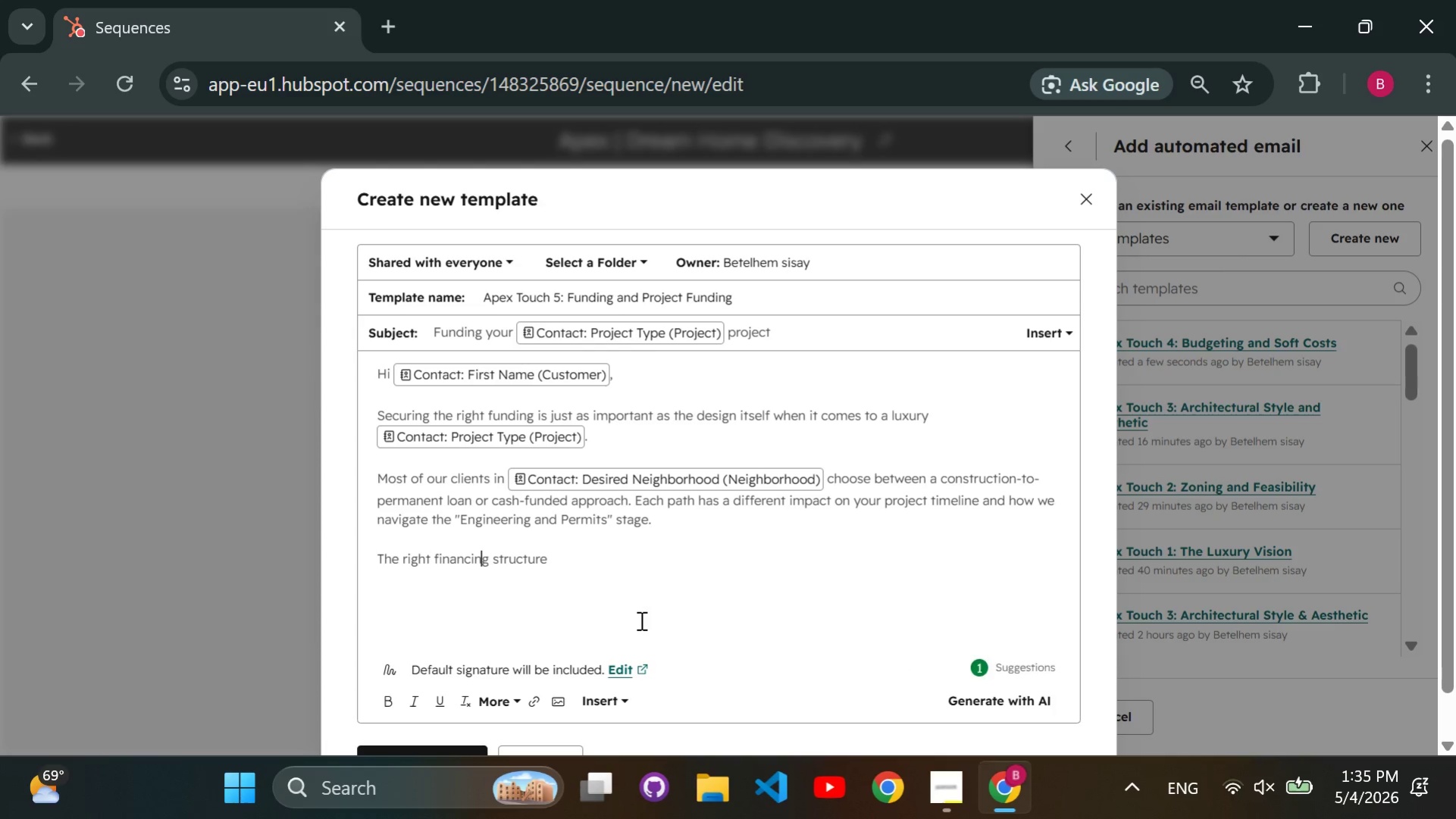 
key(ArrowRight)
 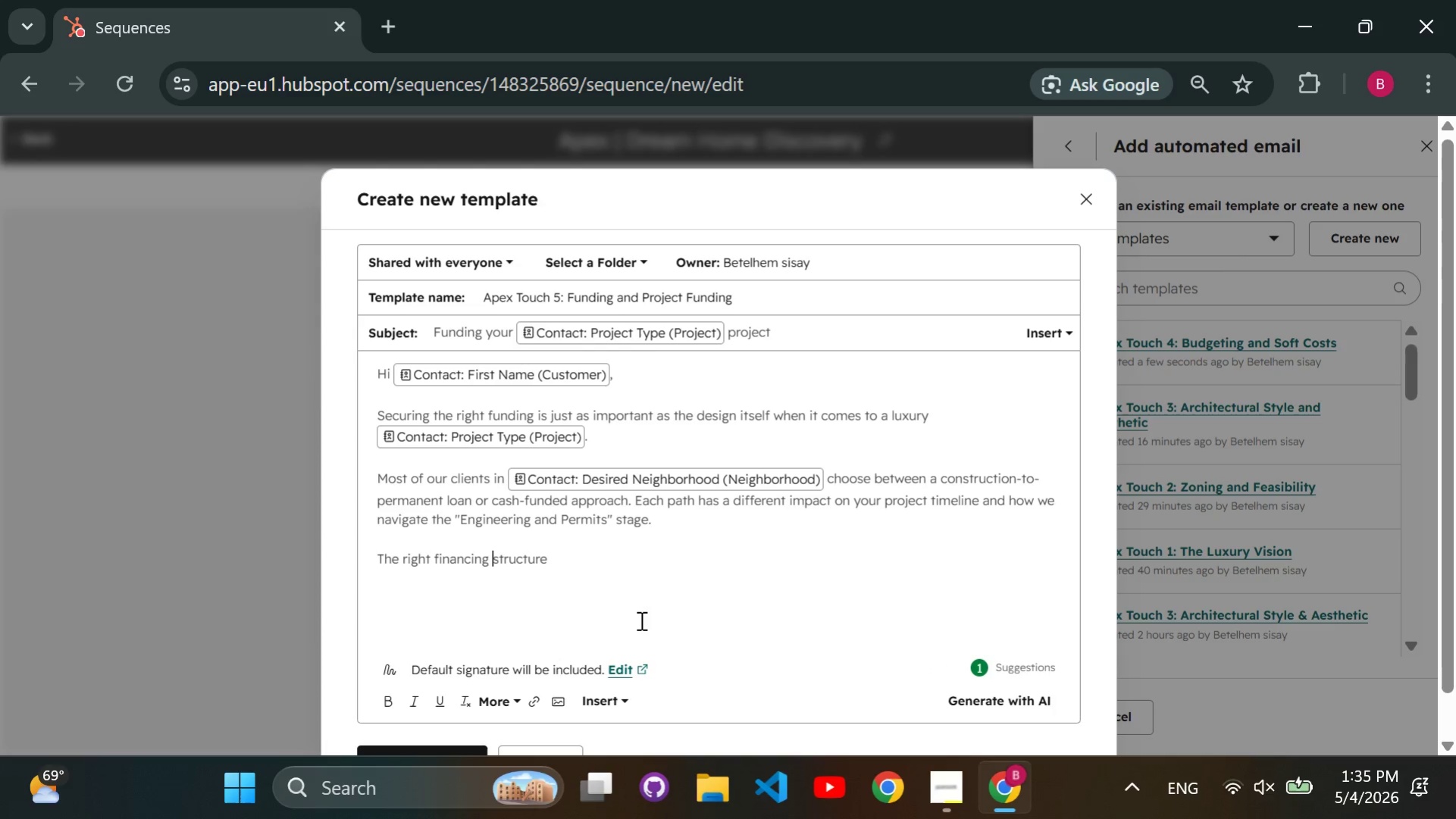 
key(ArrowRight)
 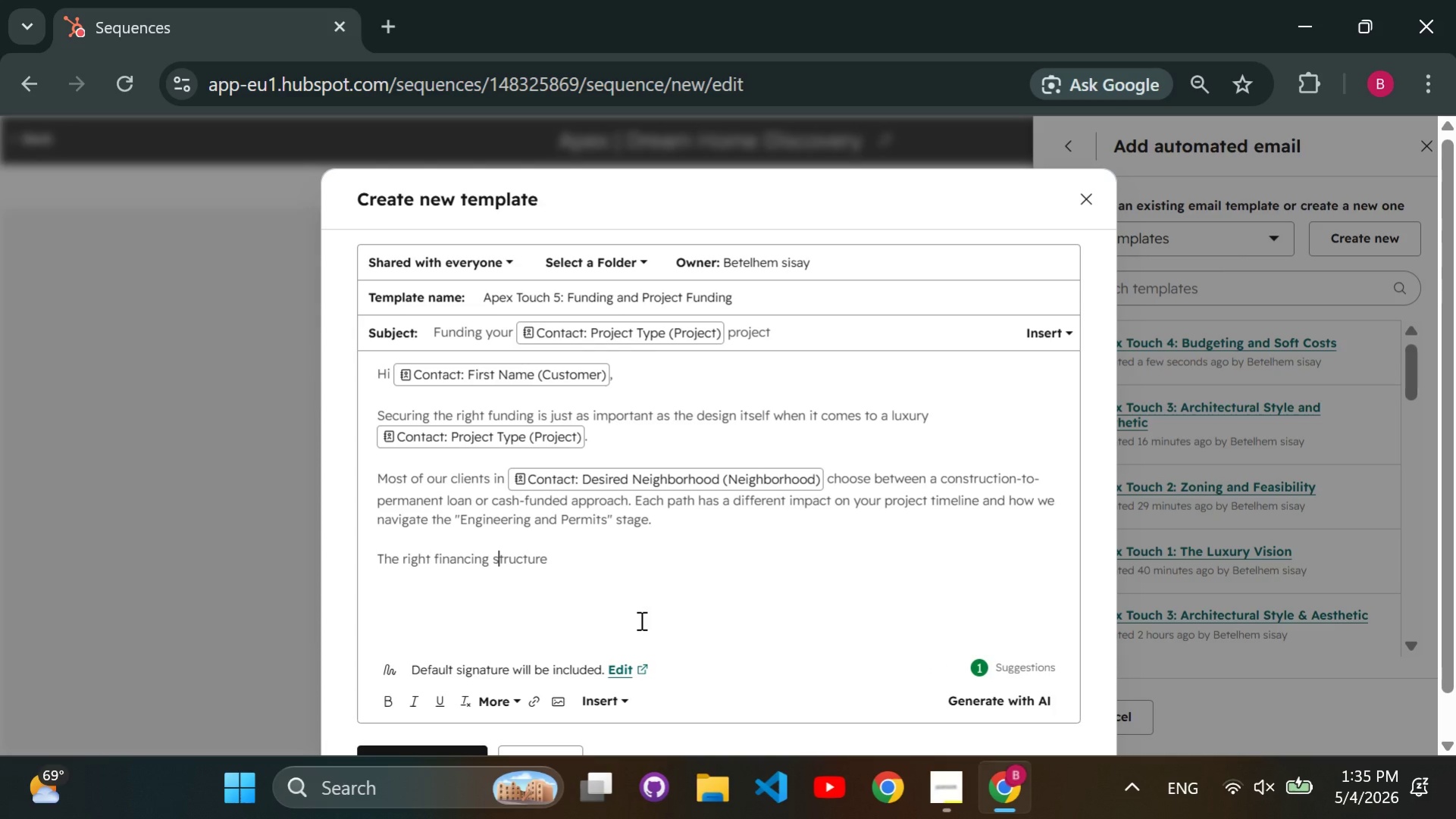 
key(ArrowRight)
 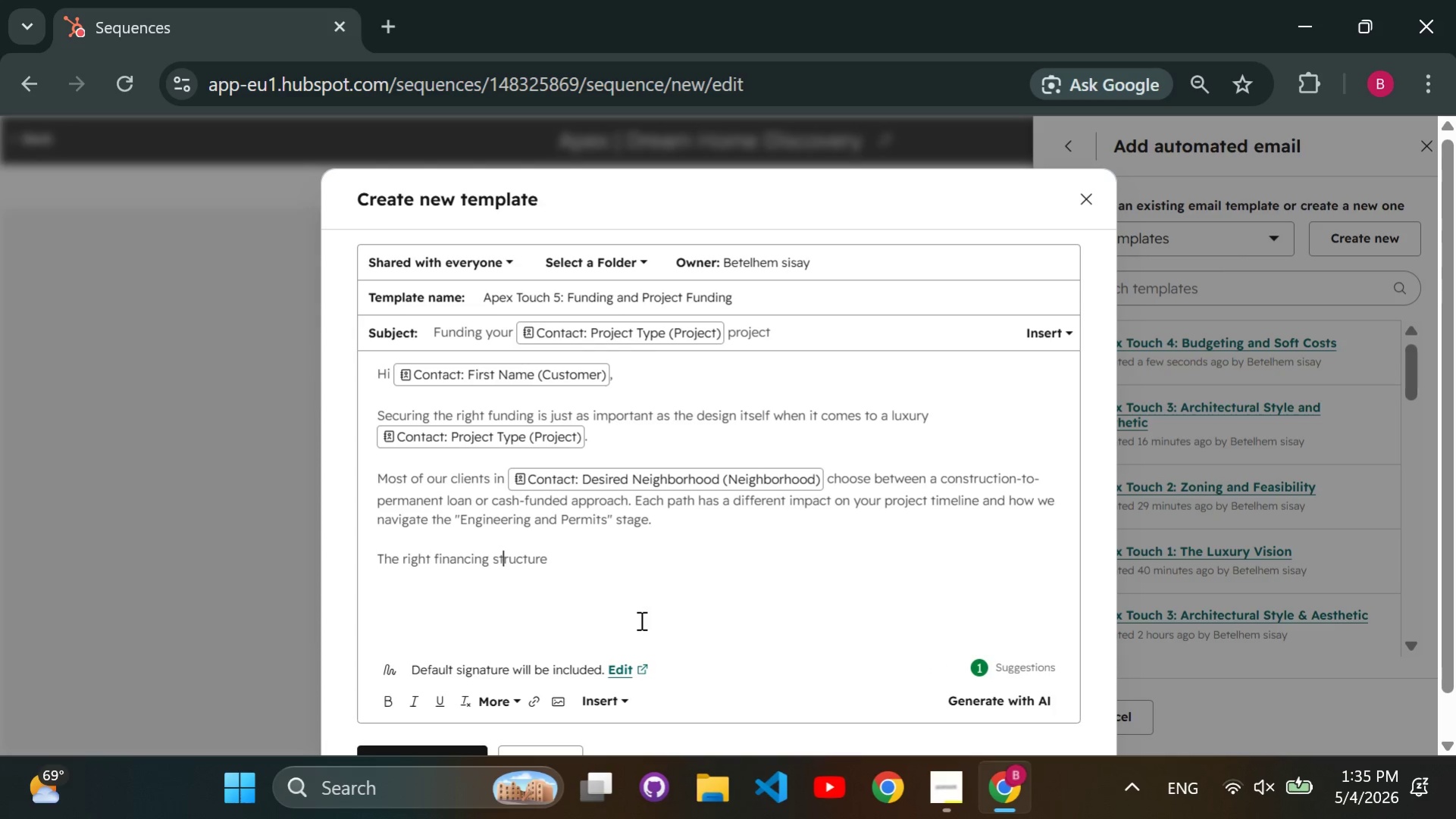 
key(ArrowRight)
 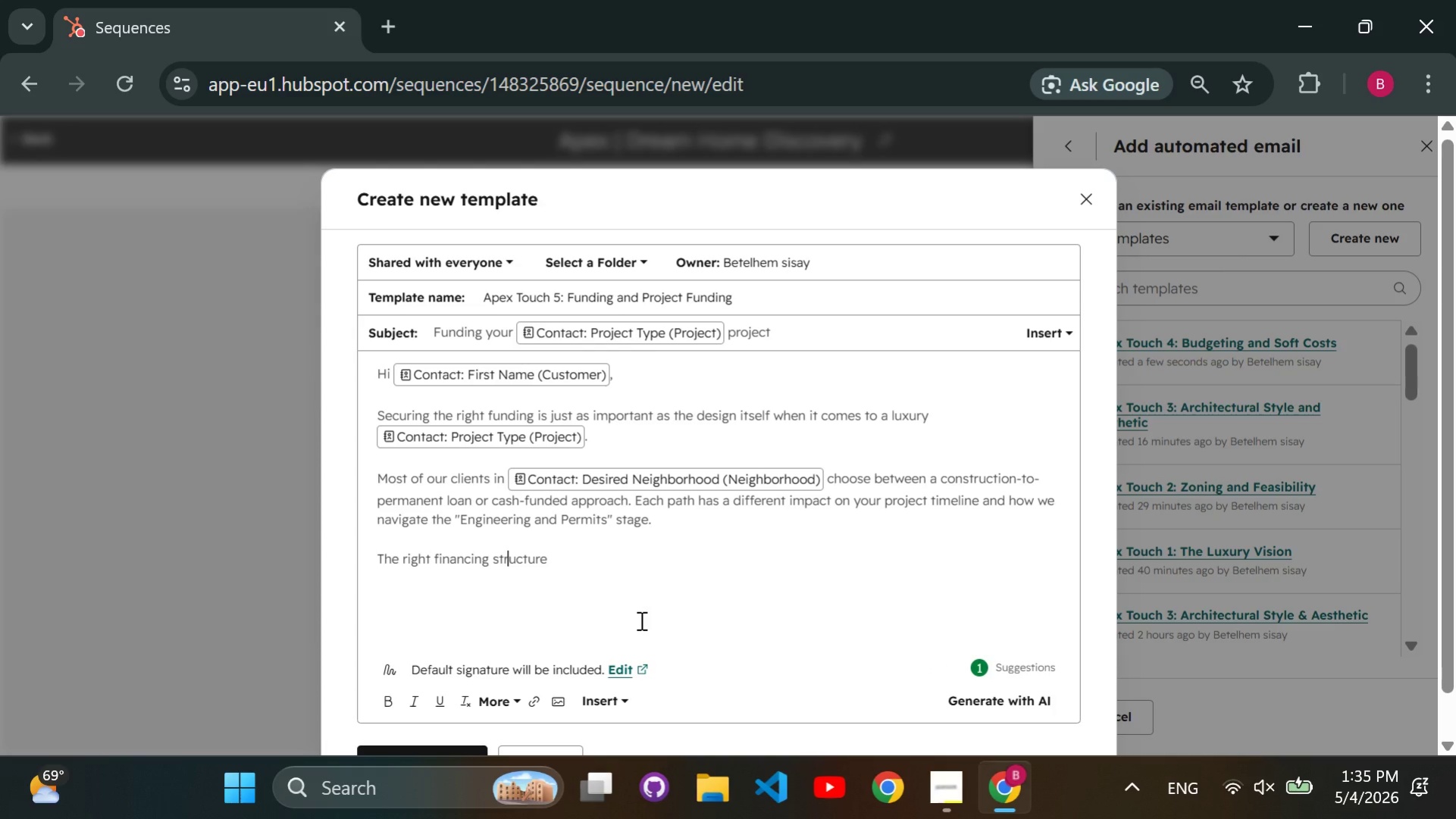 
key(ArrowRight)
 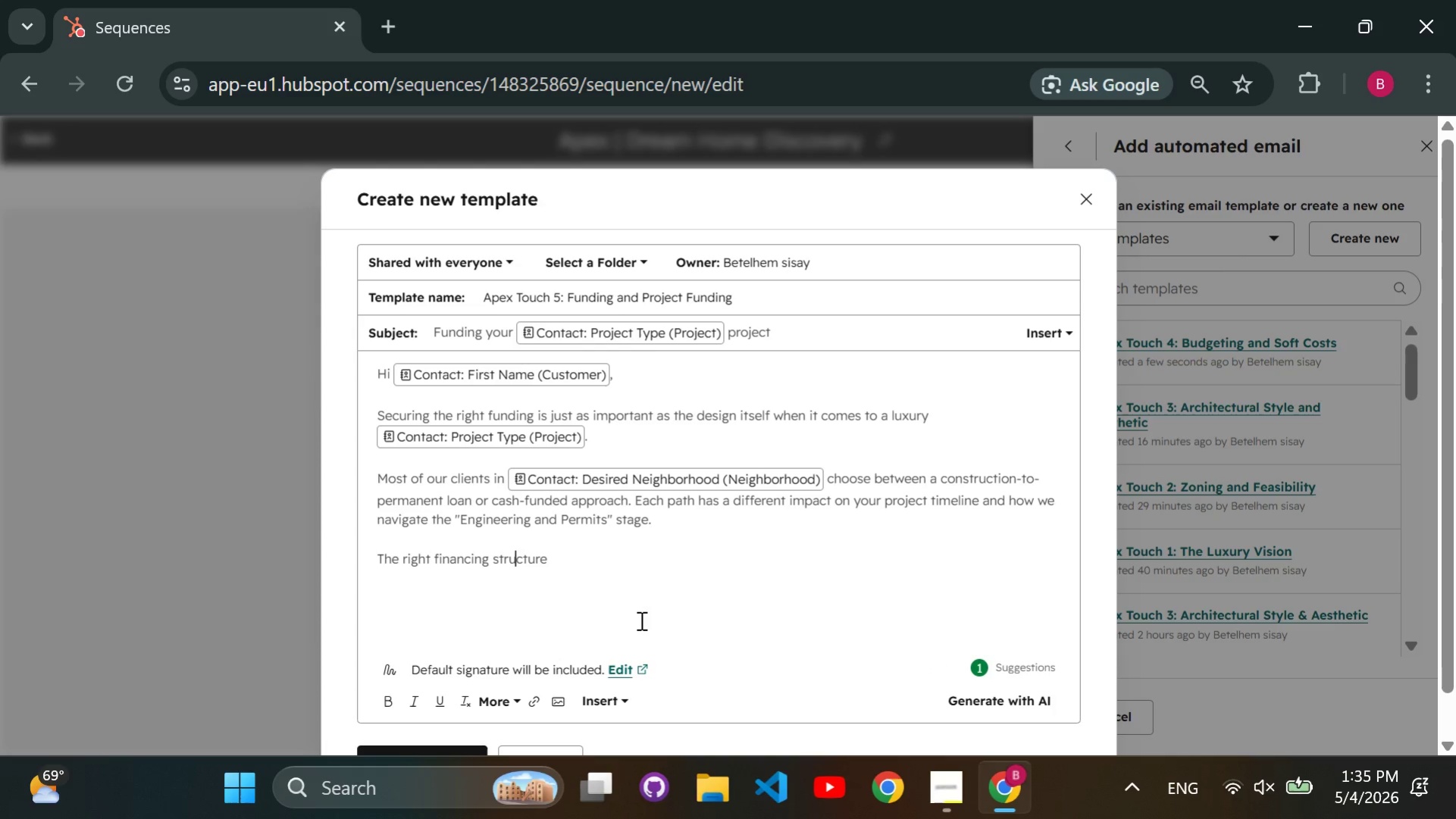 
key(ArrowRight)
 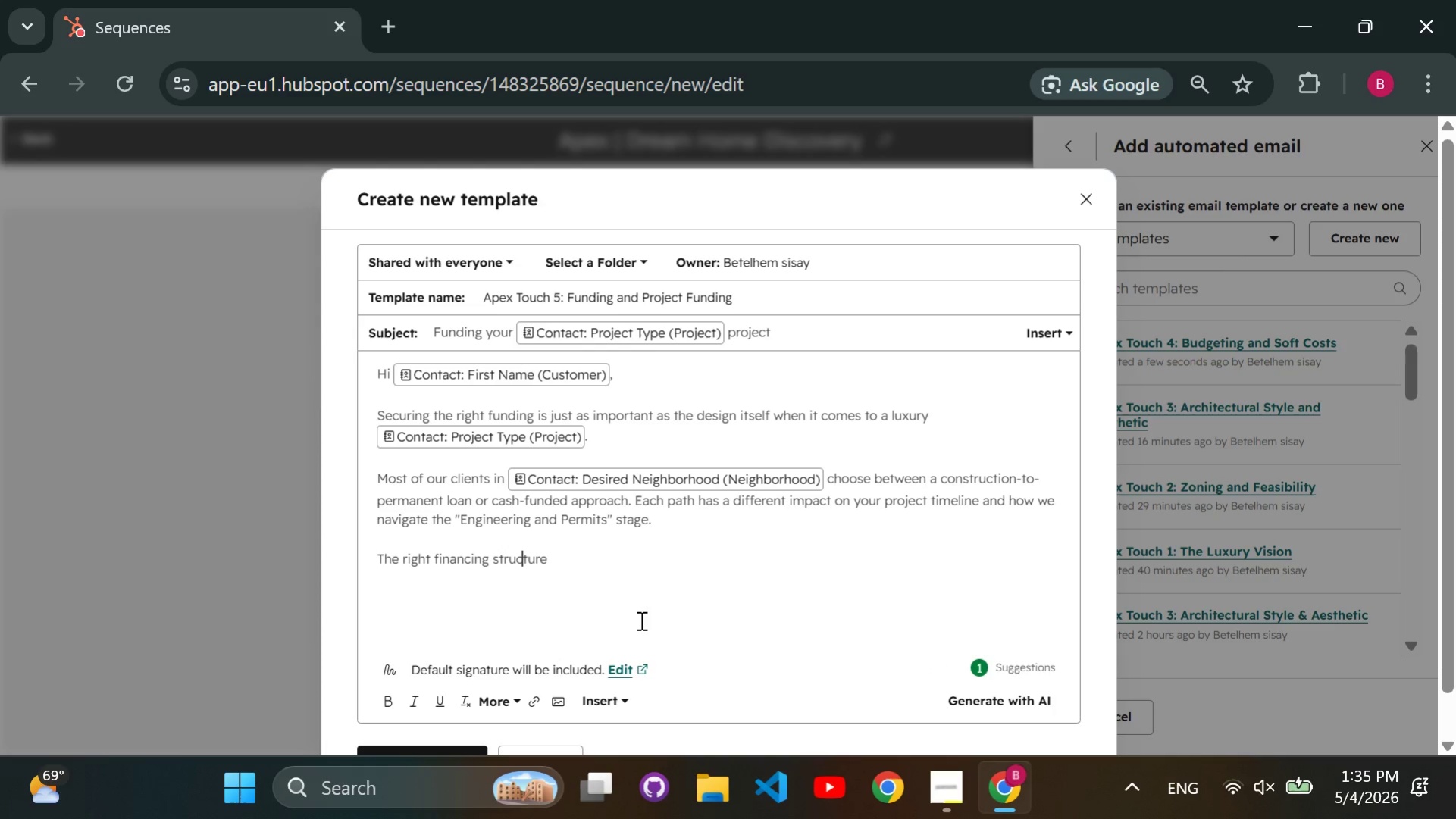 
key(ArrowRight)
 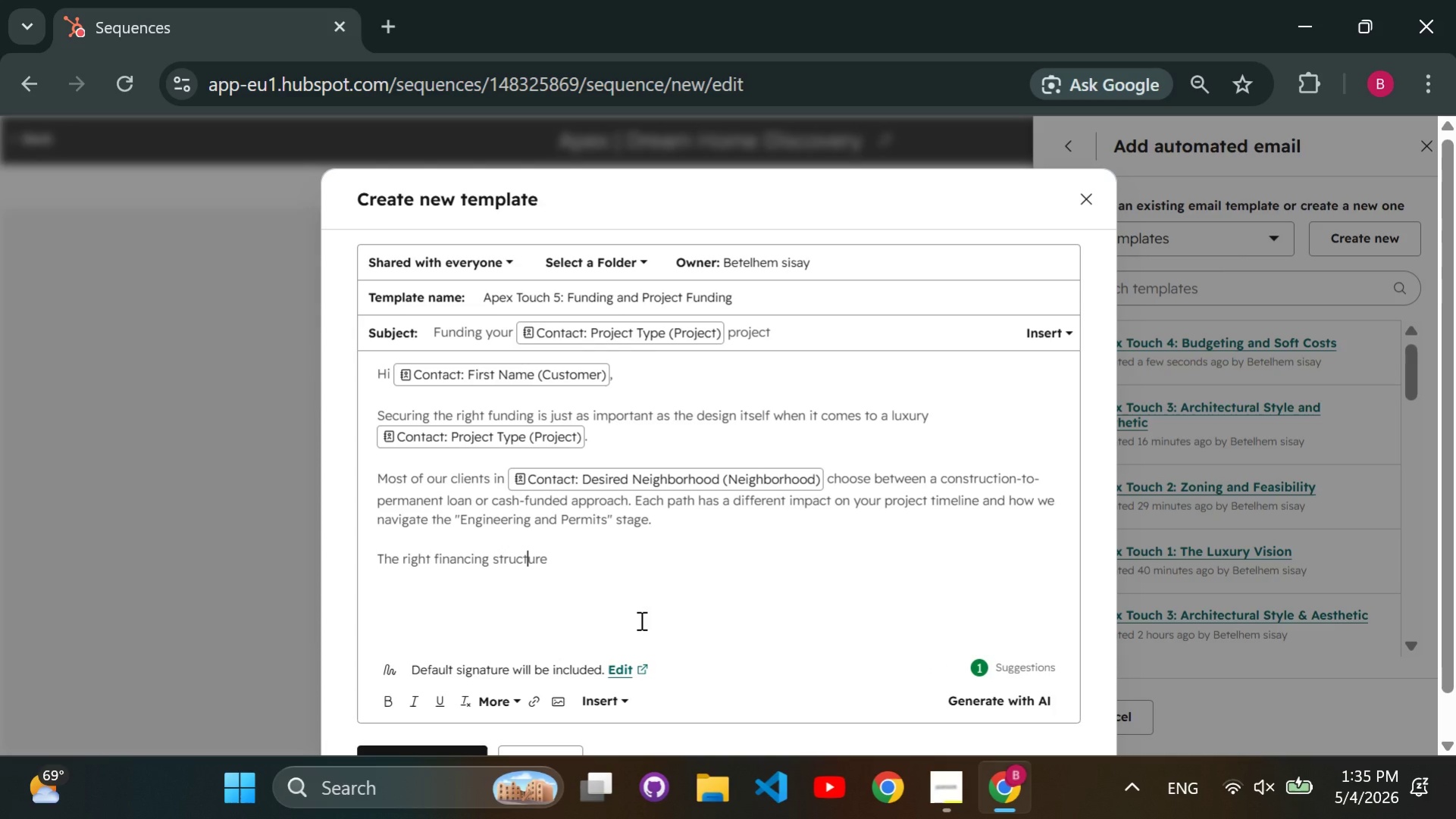 
key(ArrowRight)
 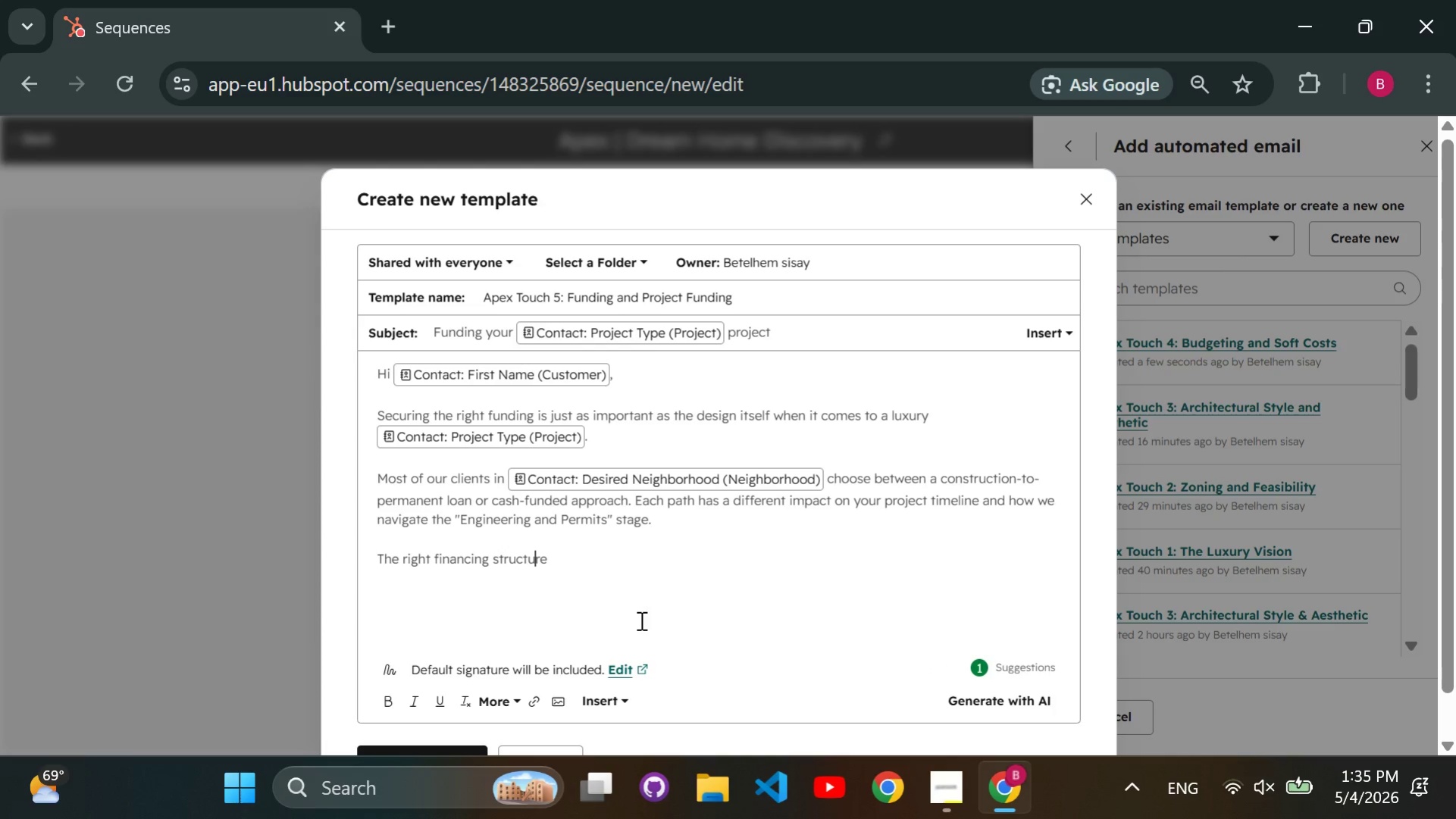 
key(ArrowRight)
 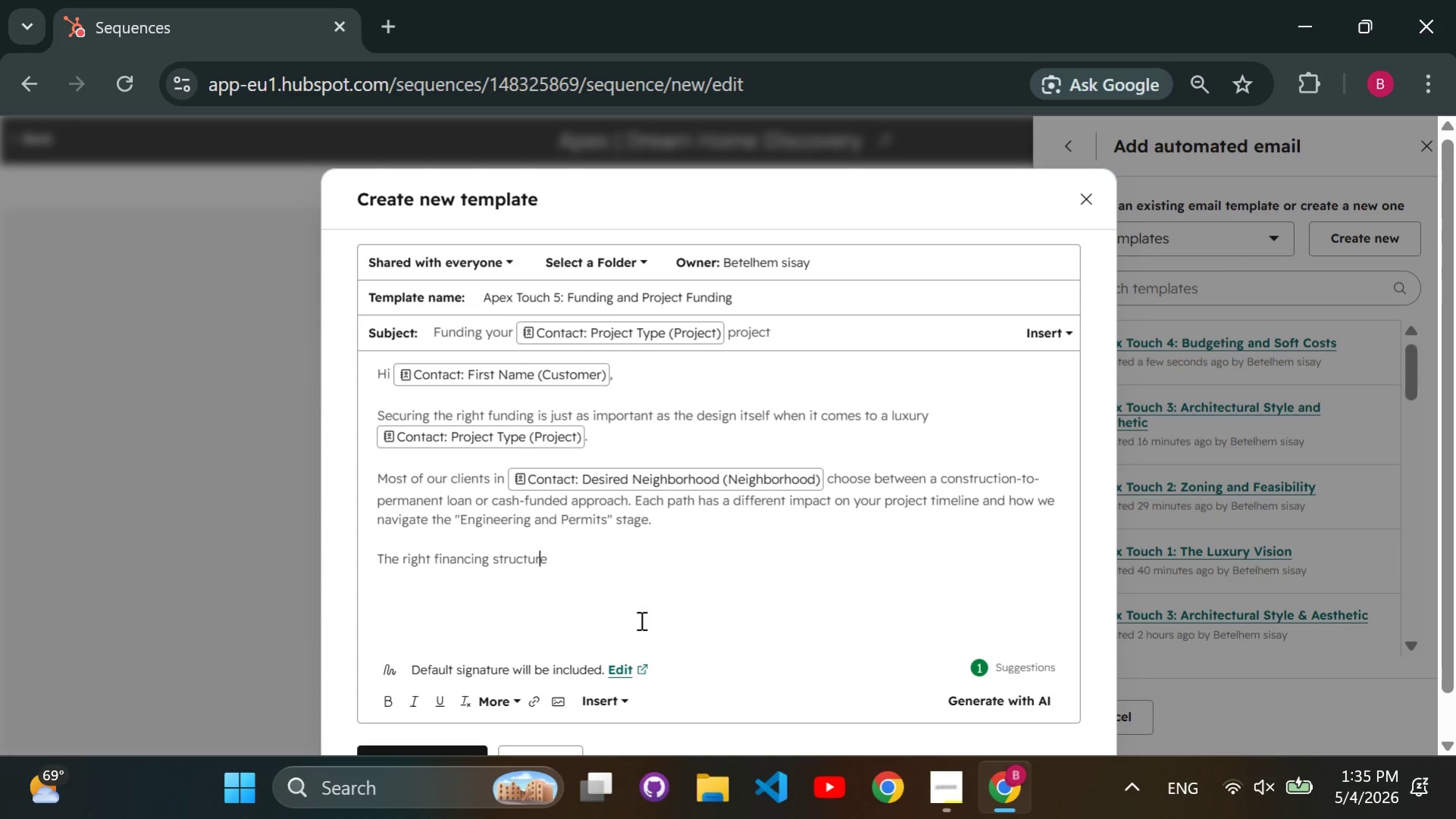 
key(ArrowRight)
 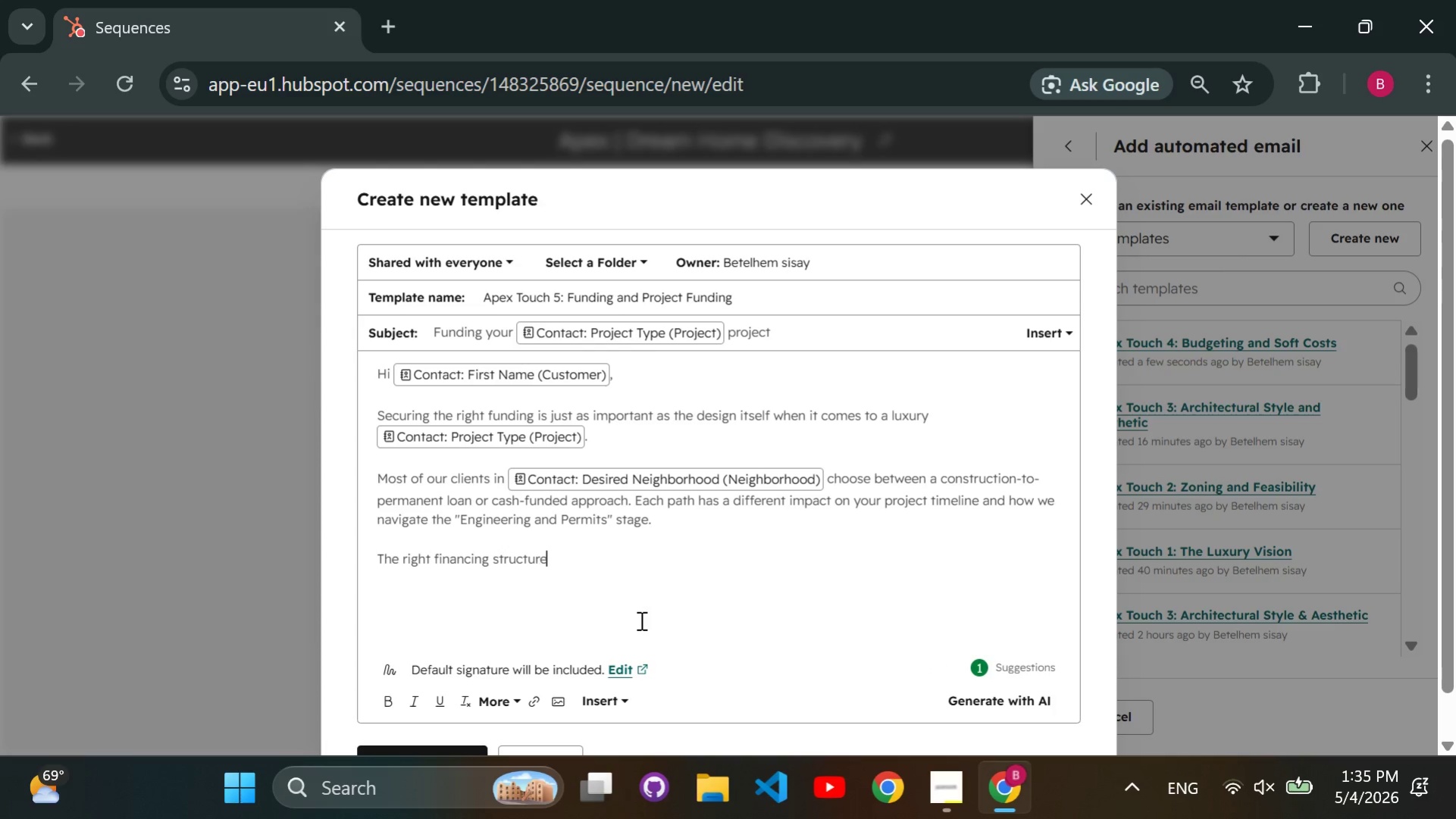 
key(ArrowRight)
 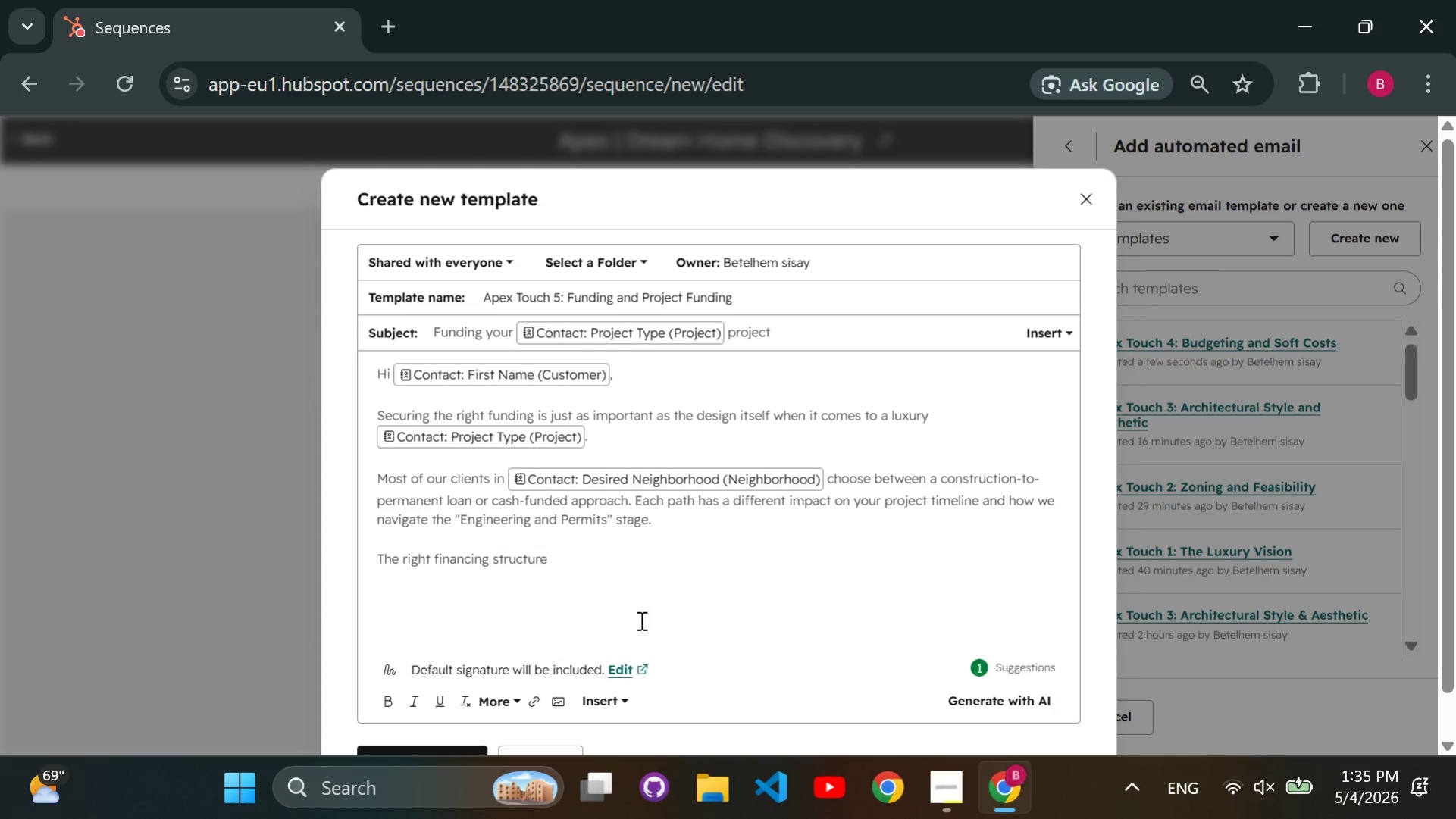 
type( ensures that once we break ground, the momentum never stops.)
 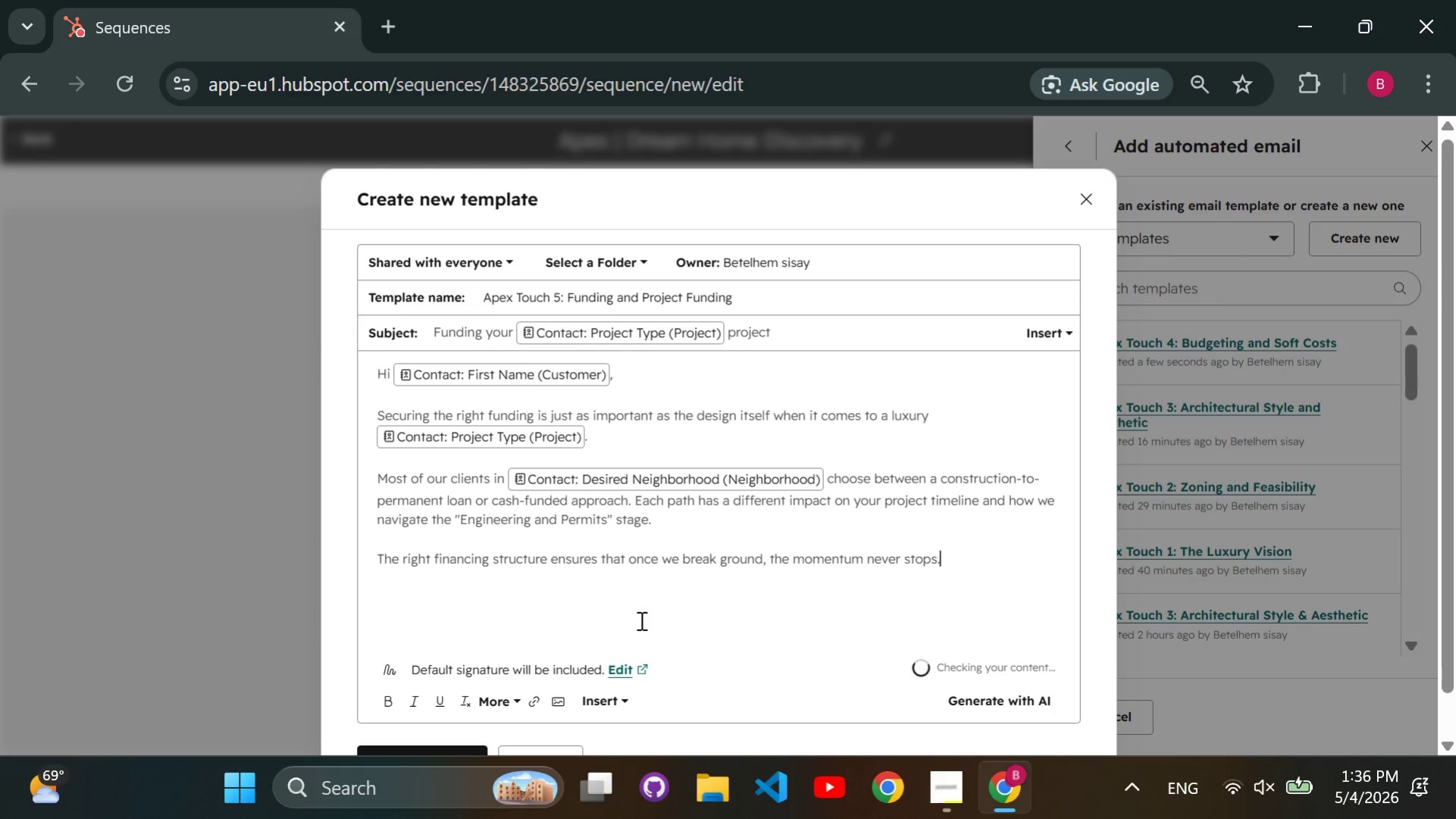 
key(Enter)
 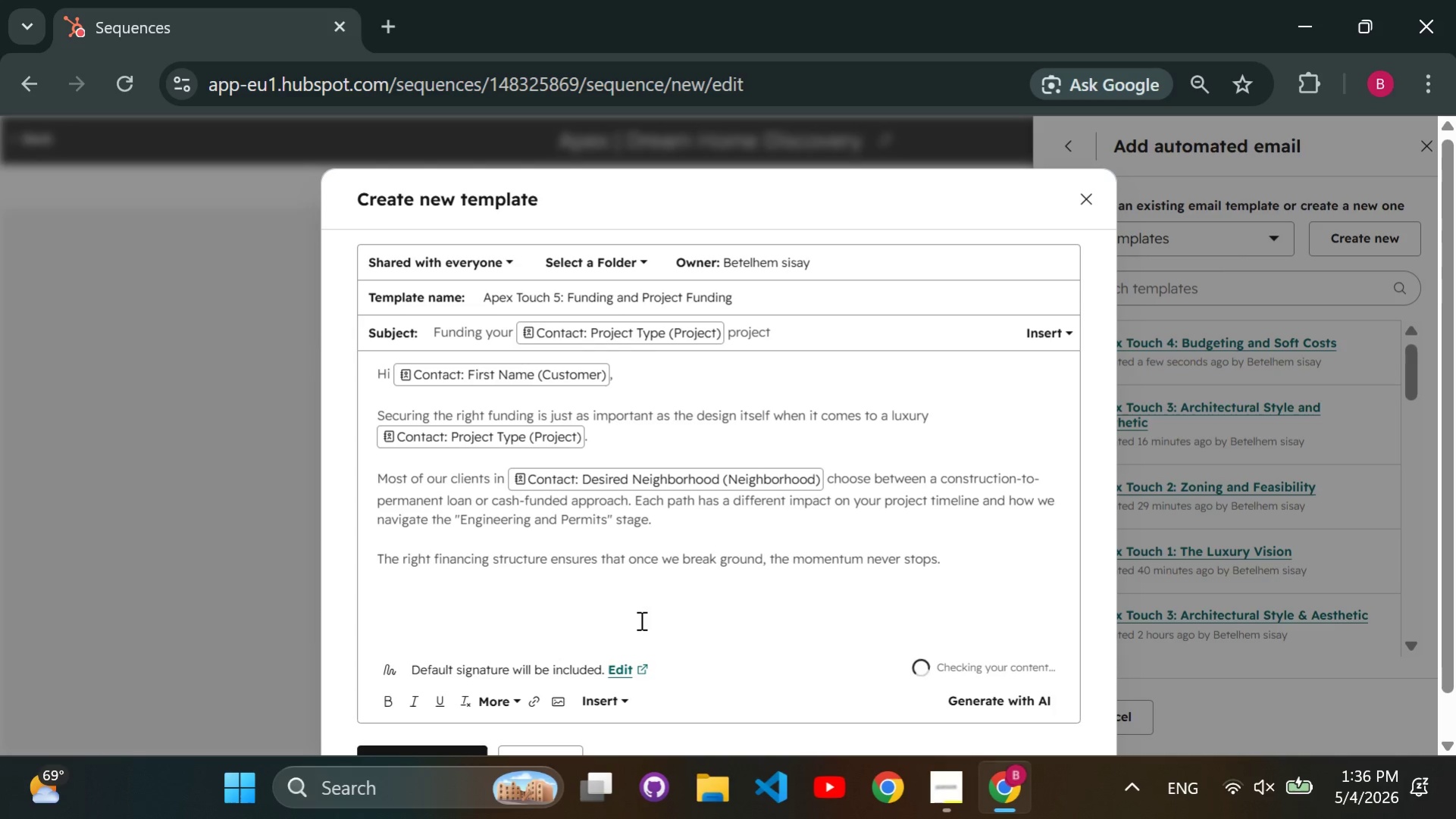 
key(Enter)
 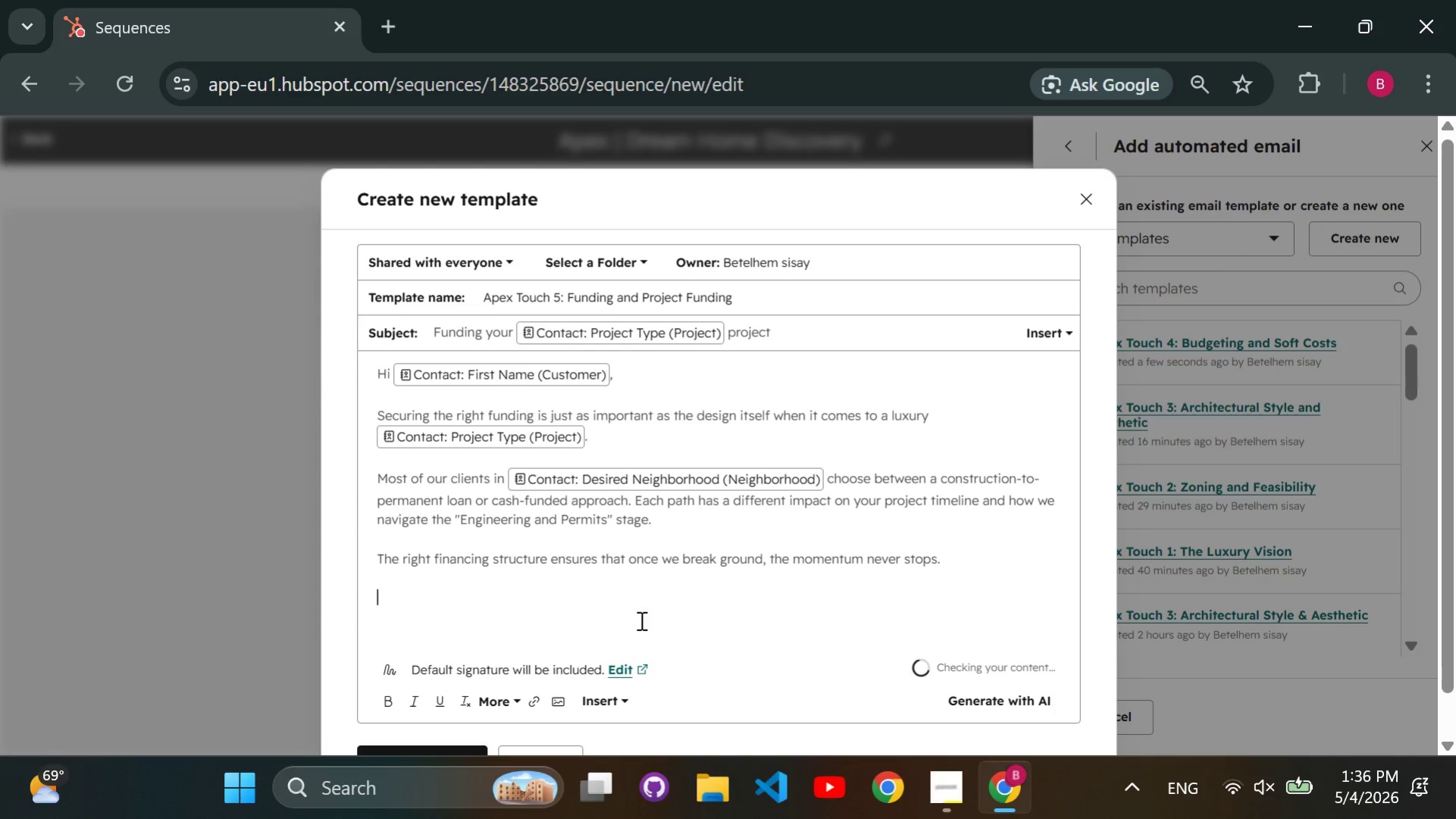 
key(CapsLock)
 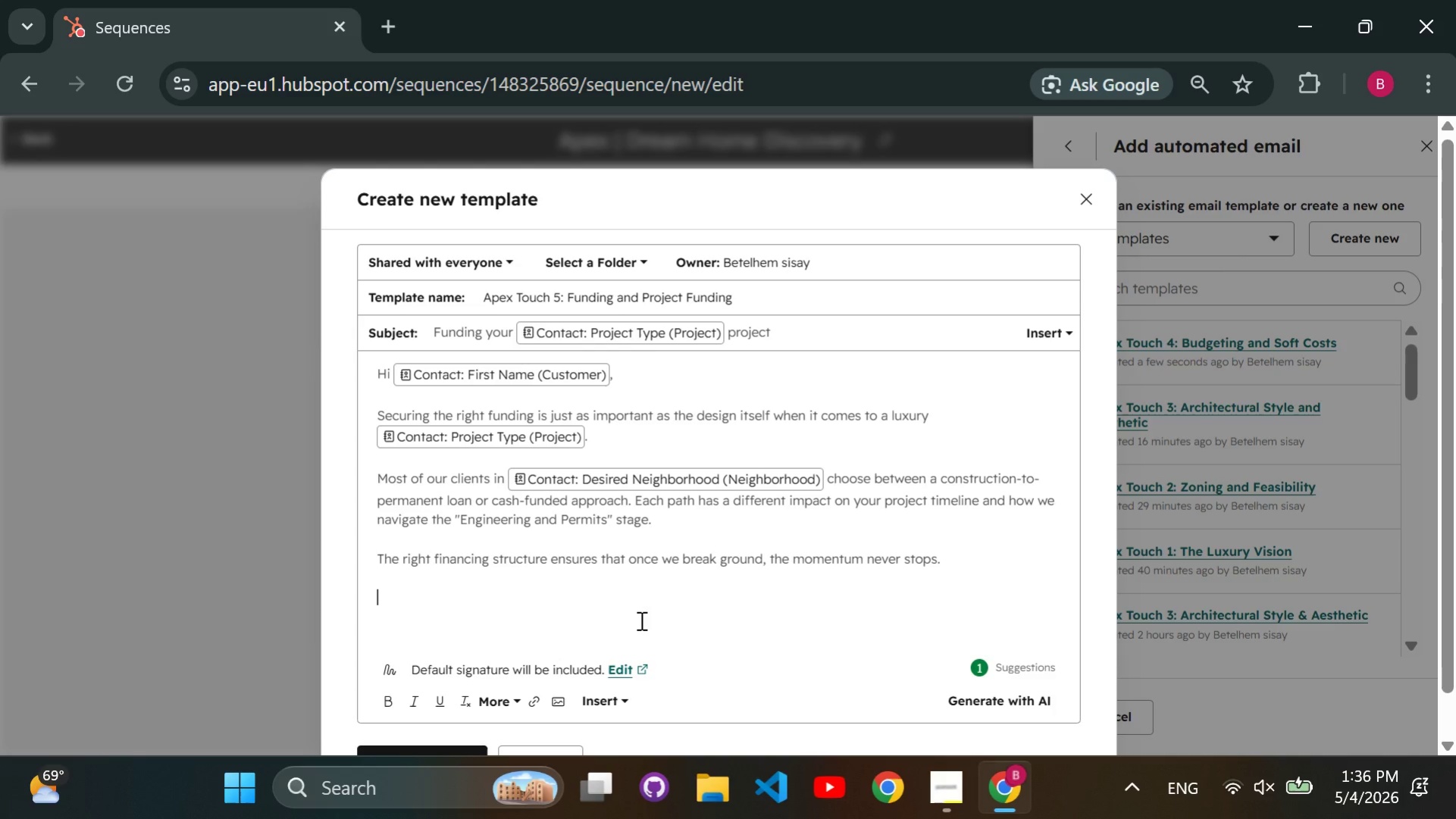 
wait(27.14)
 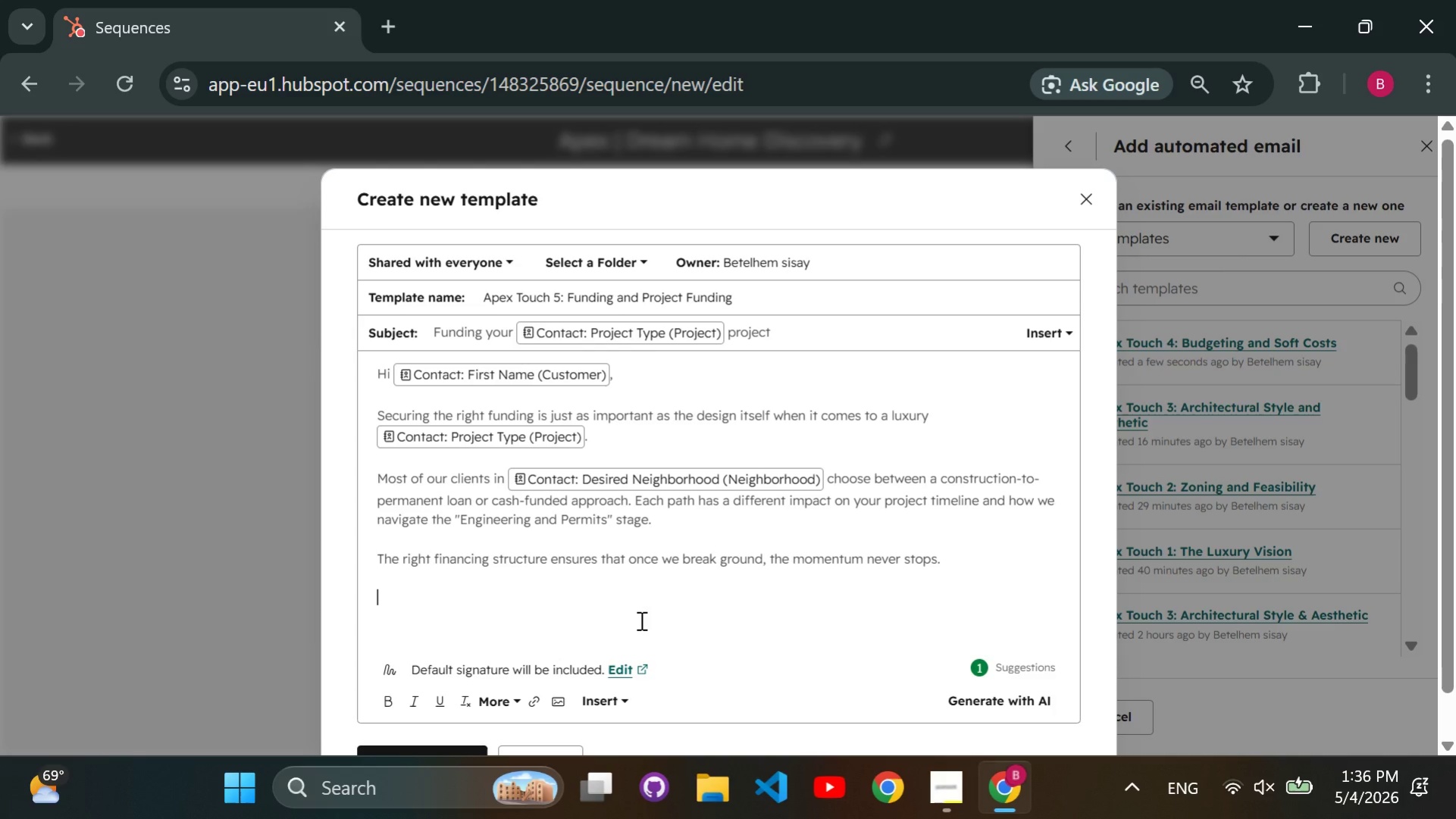 
type(If you're still weighing your options, I can connect you with our preffe)
 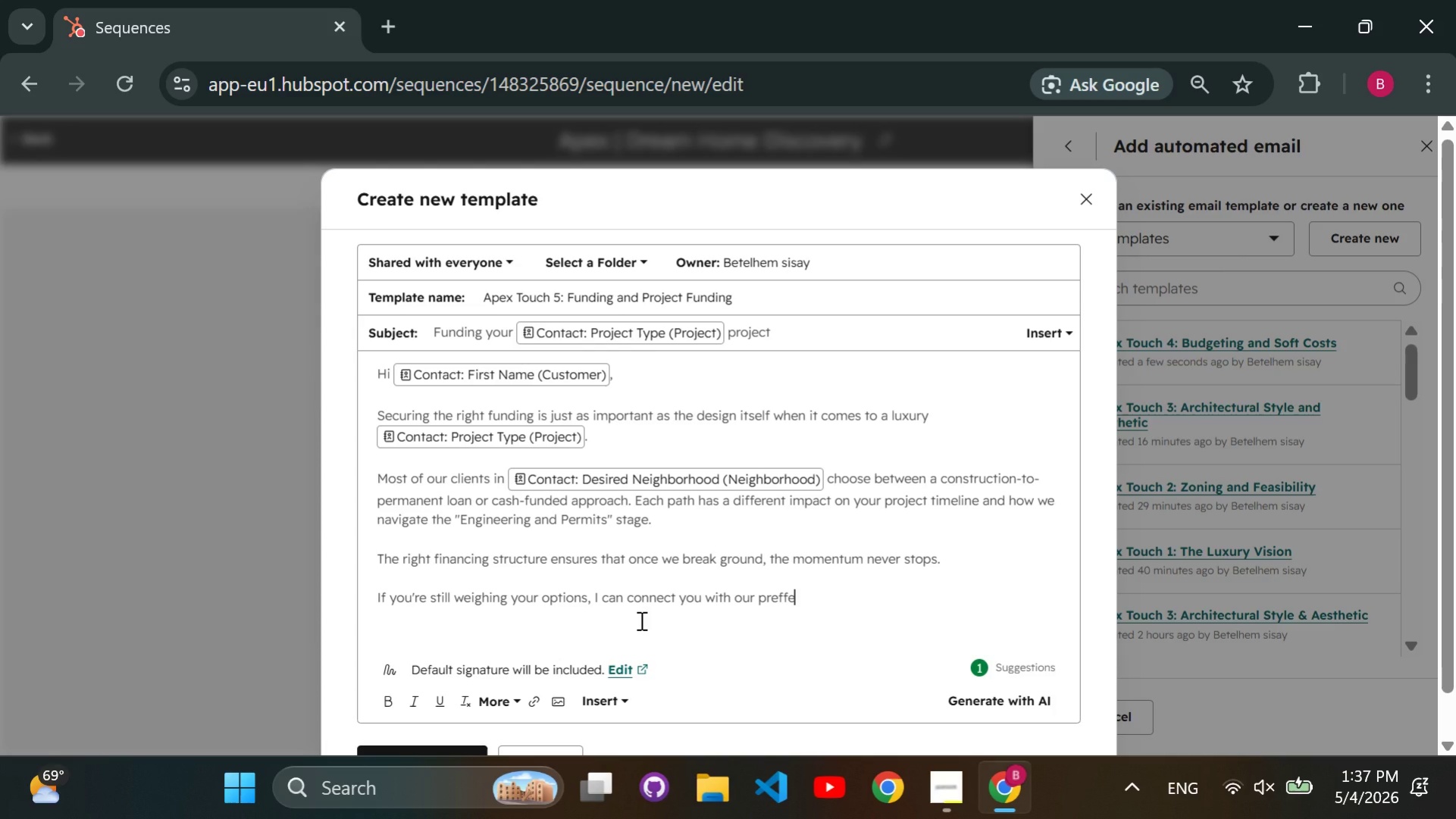 
key(ArrowLeft)
 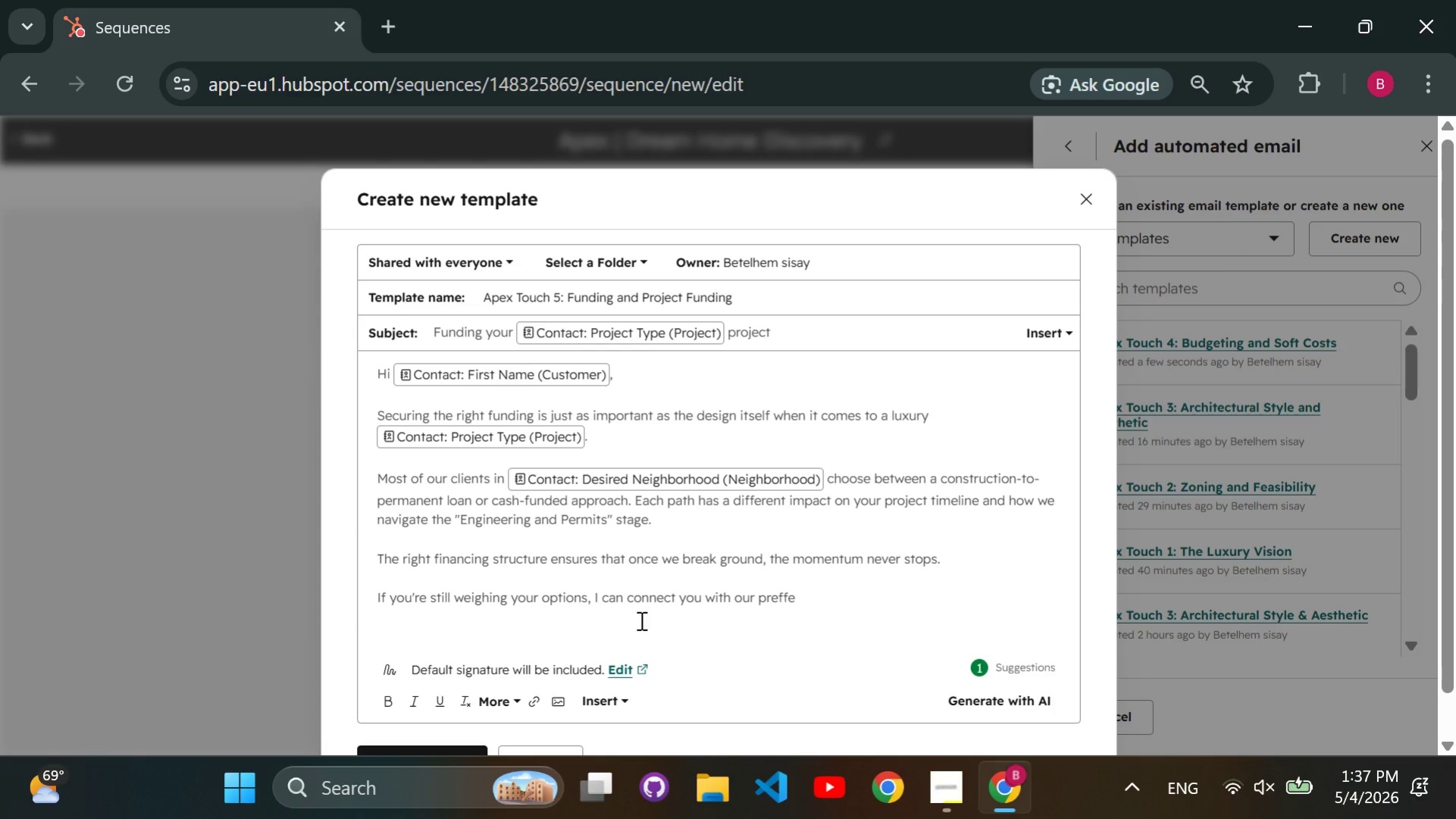 
key(ArrowRight)
 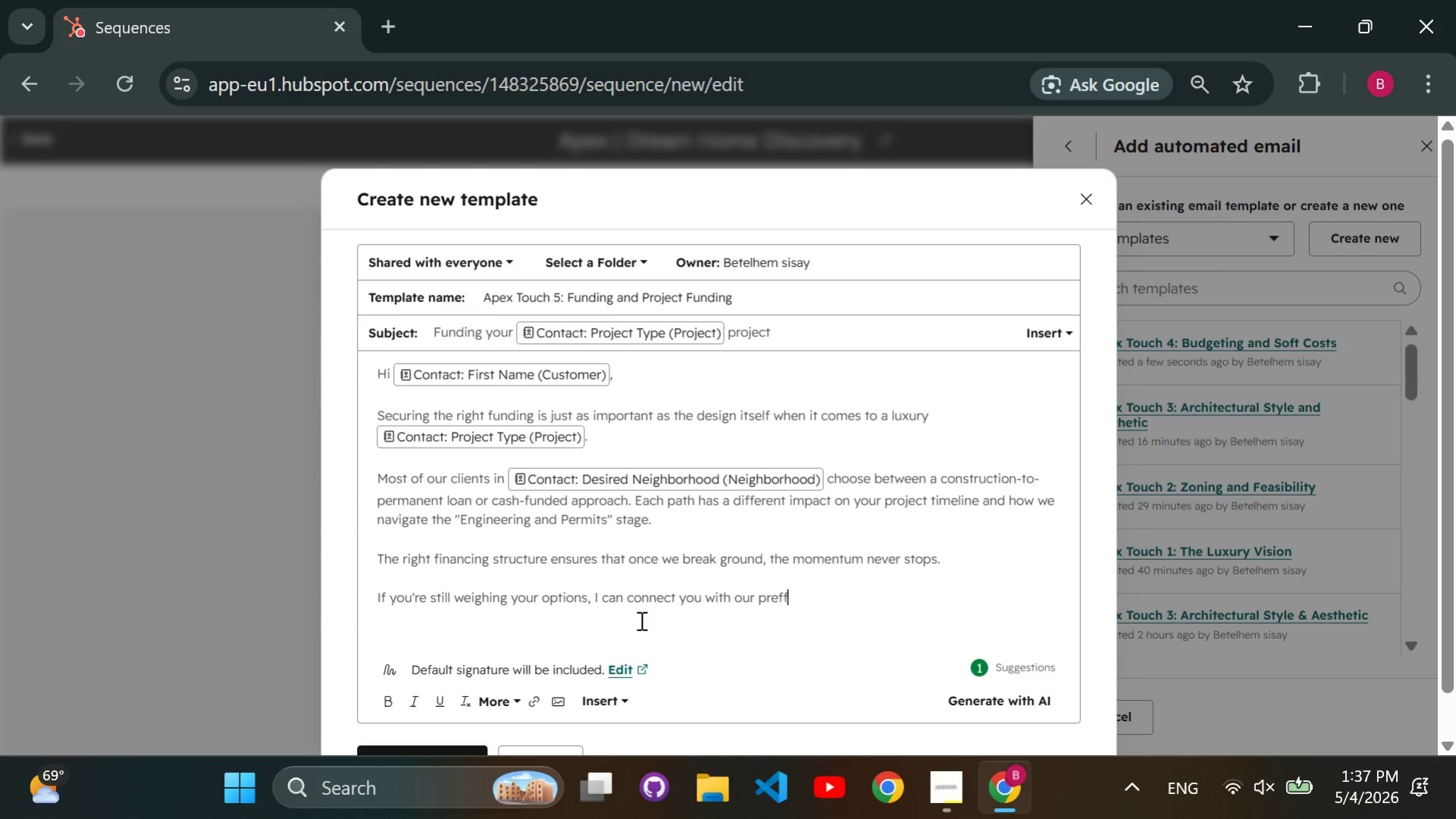 
key(Backspace)
key(Backspace)
type(erred lenders who specialize in high-end )
 